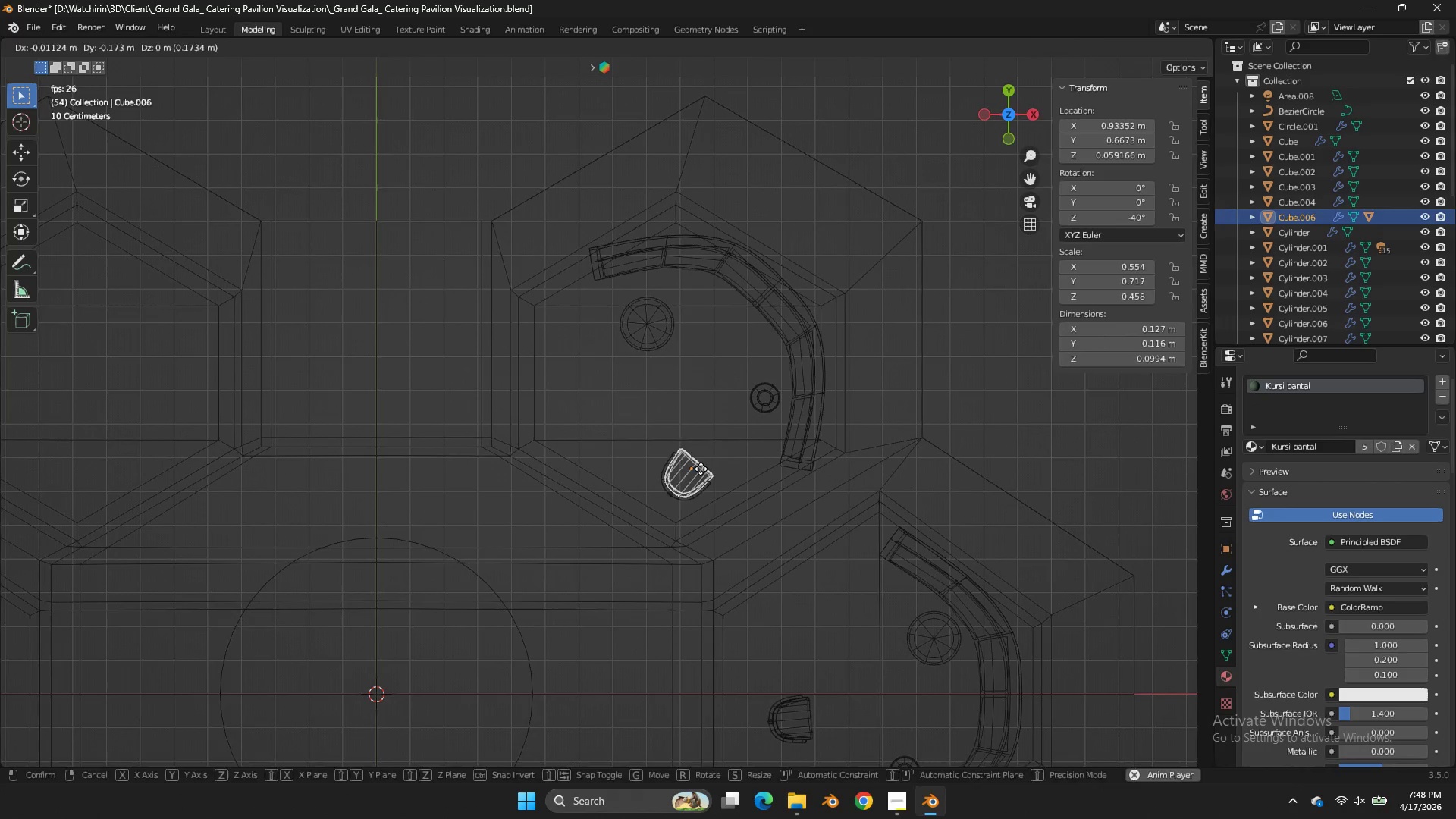 
left_click([701, 469])
 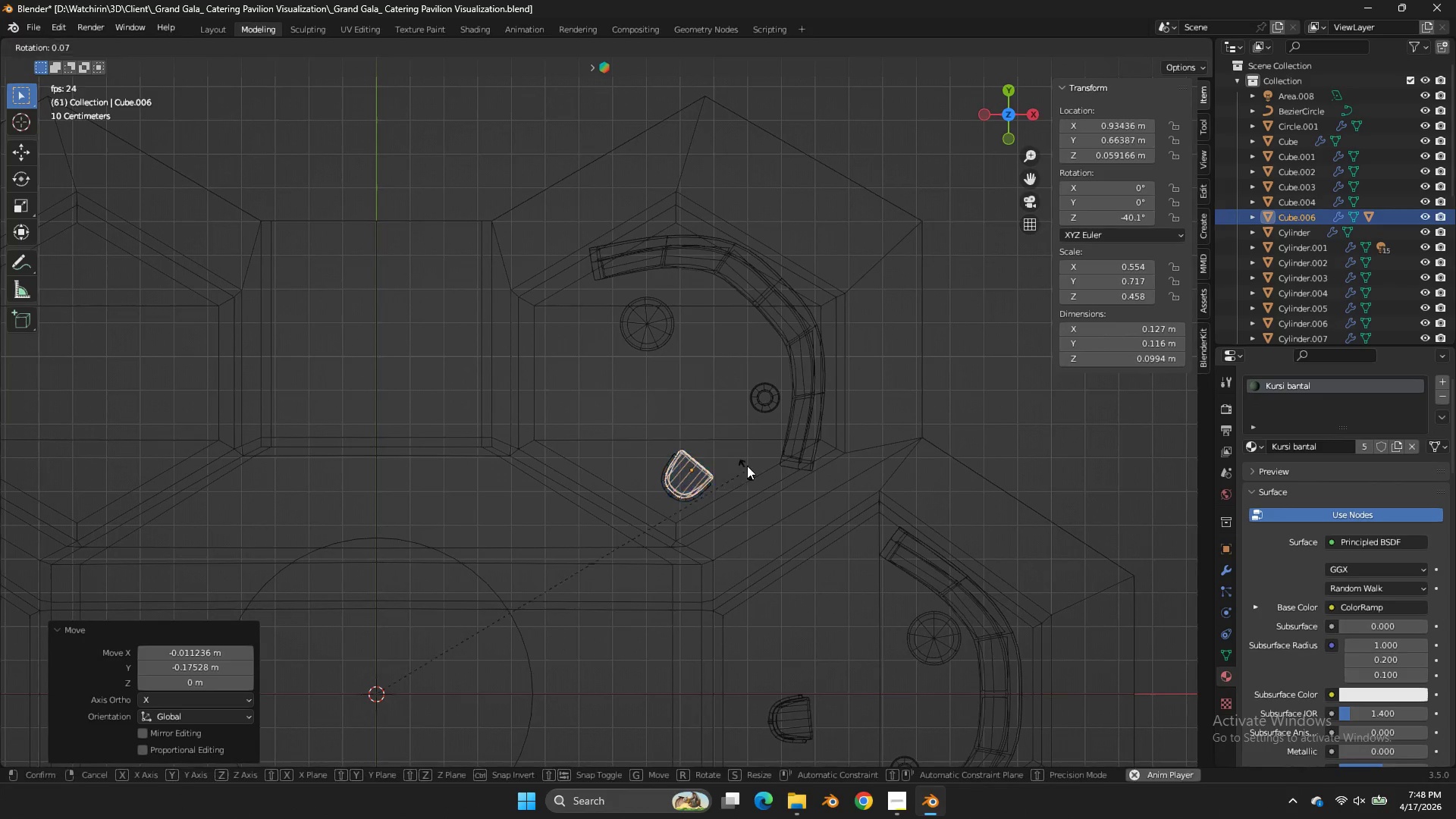 
key(R)
 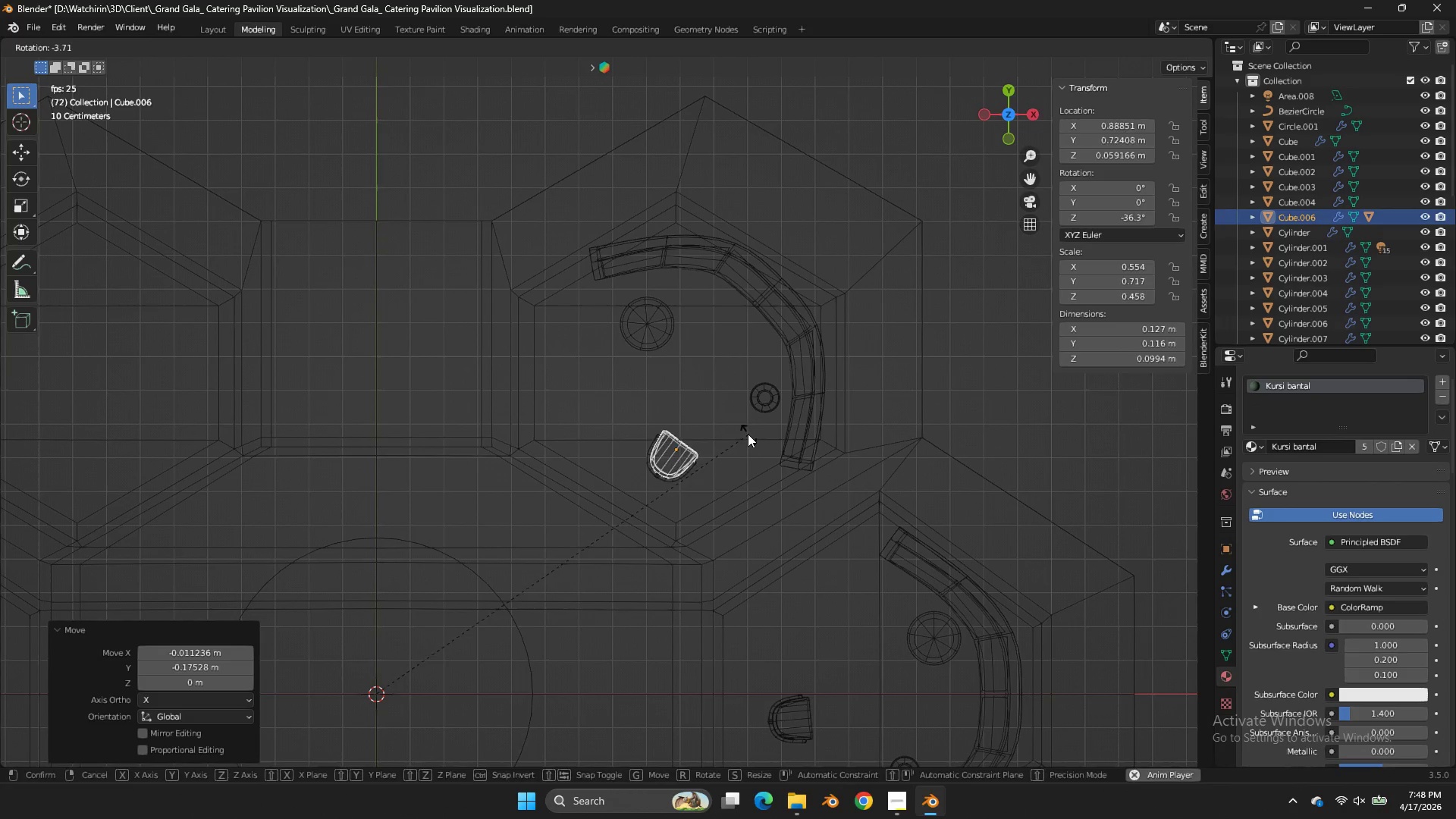 
right_click([748, 434])
 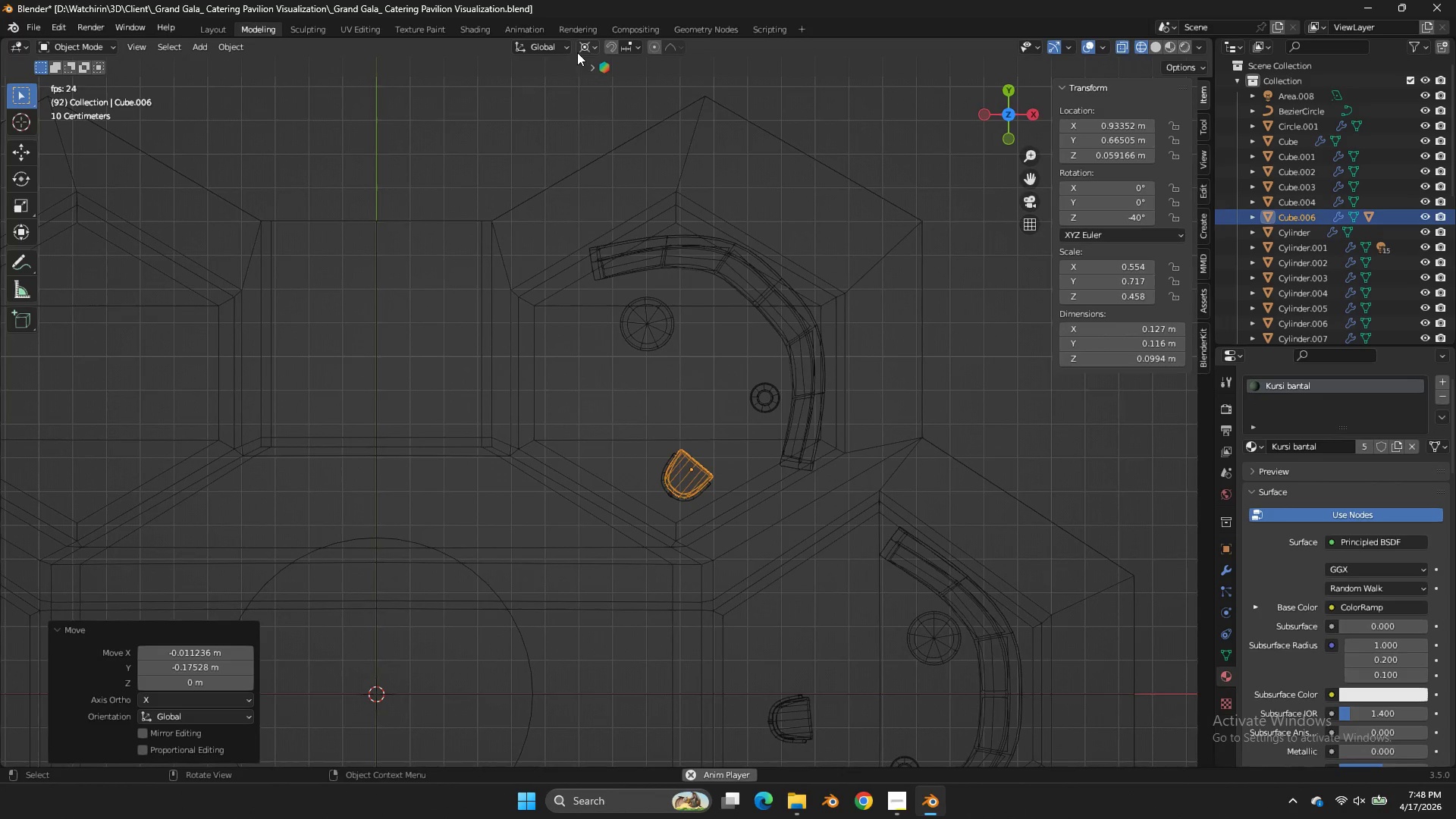 
left_click([581, 47])
 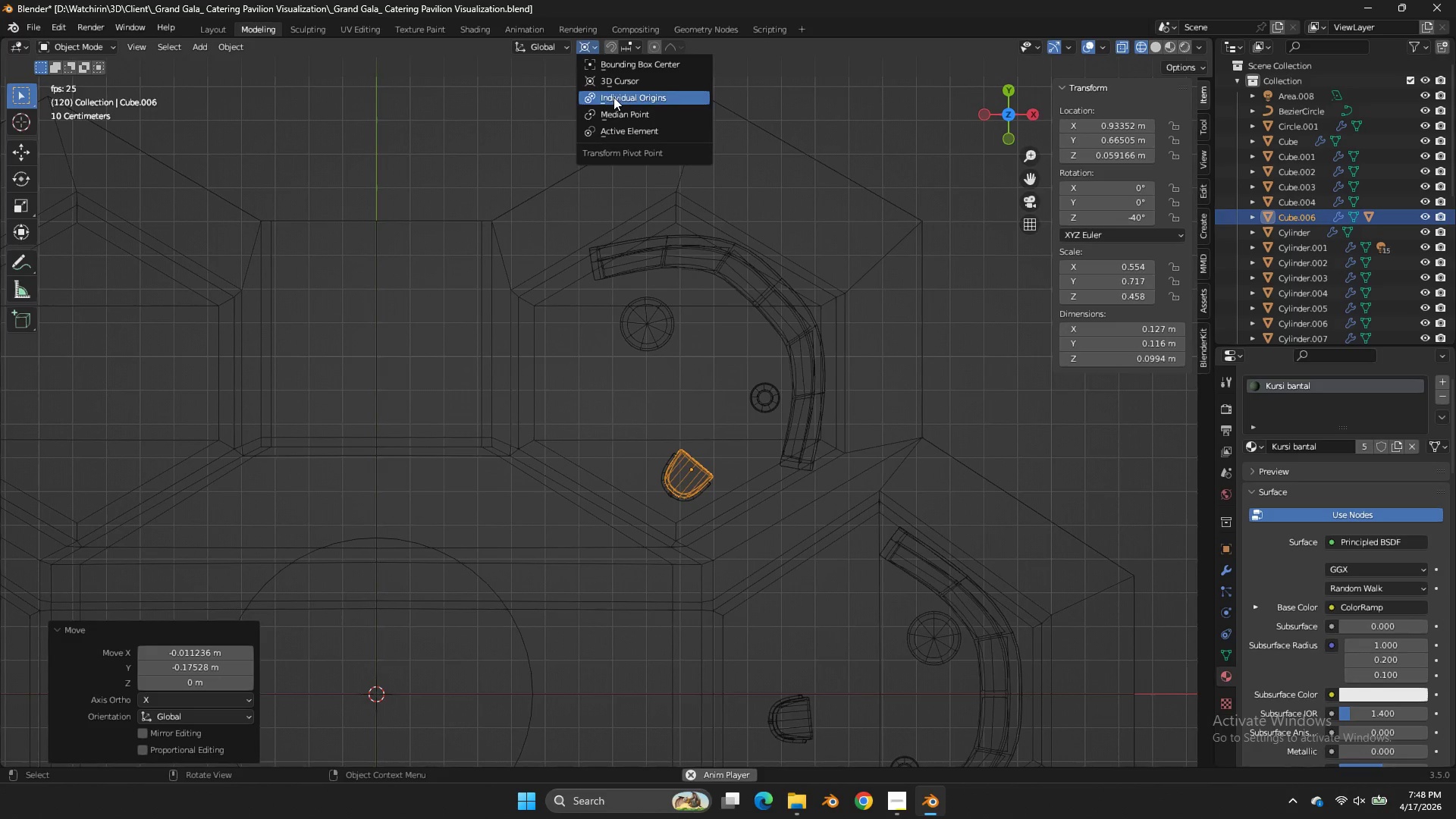 
left_click([618, 112])
 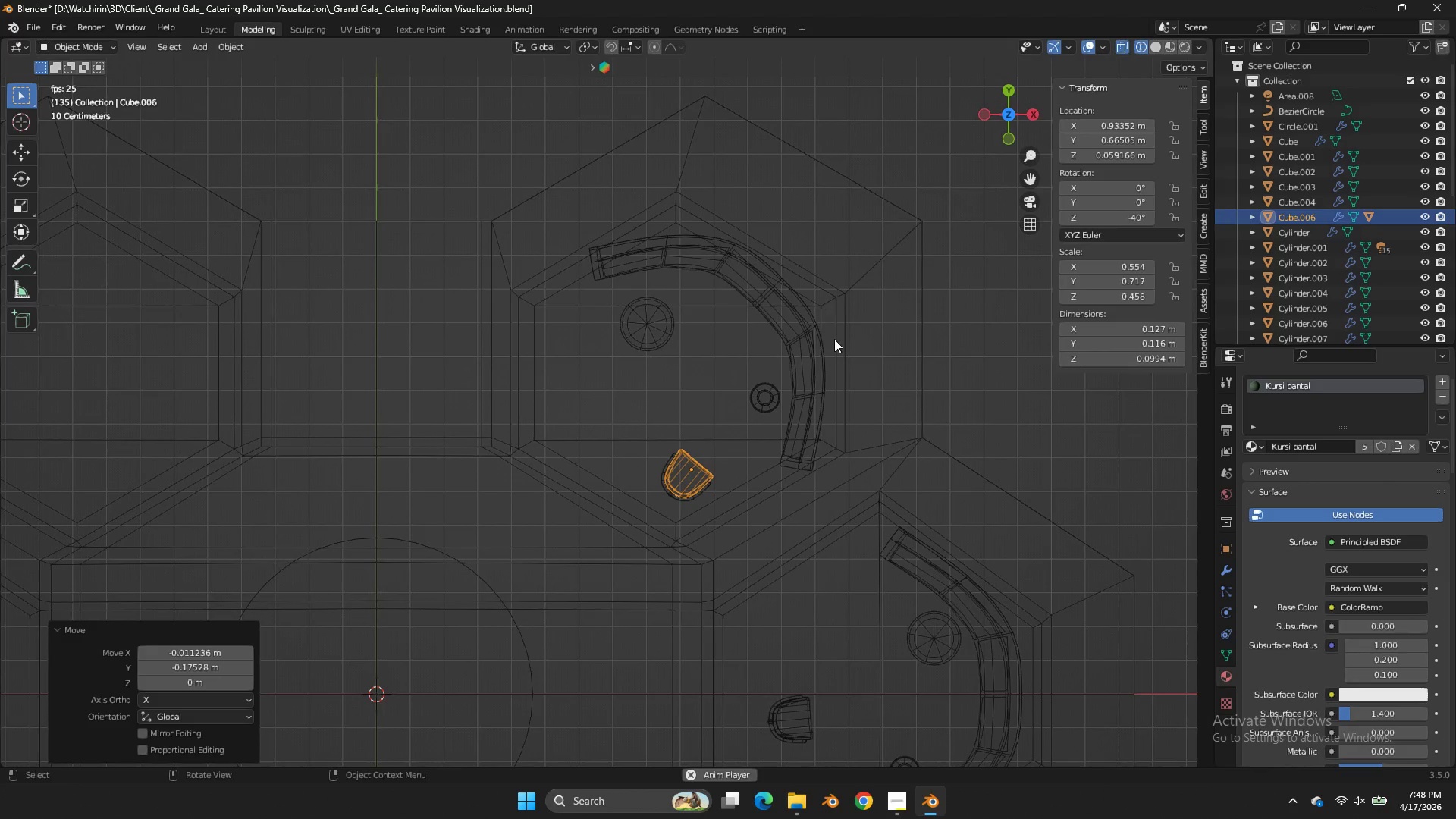 
key(R)
 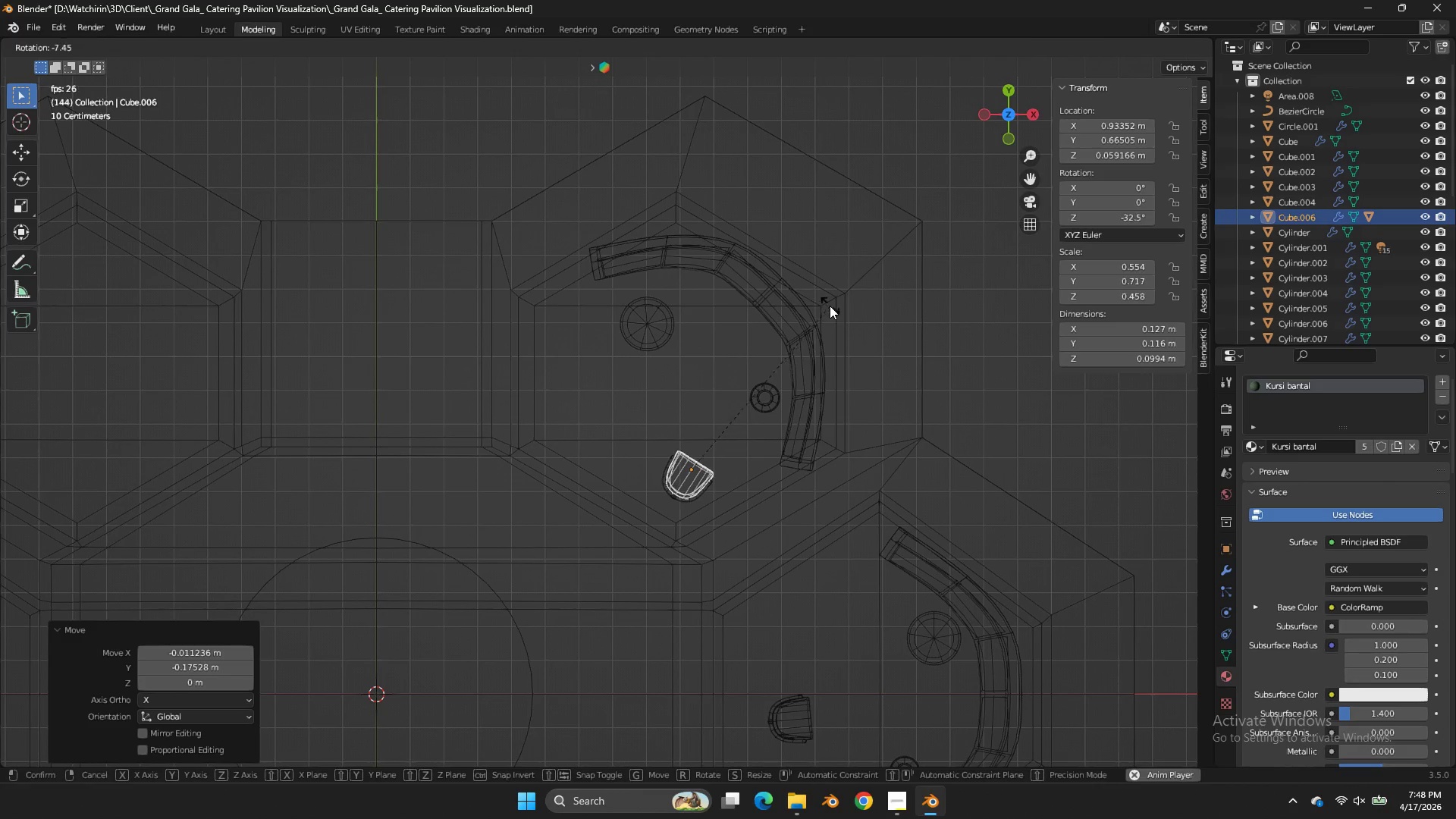 
left_click([830, 306])
 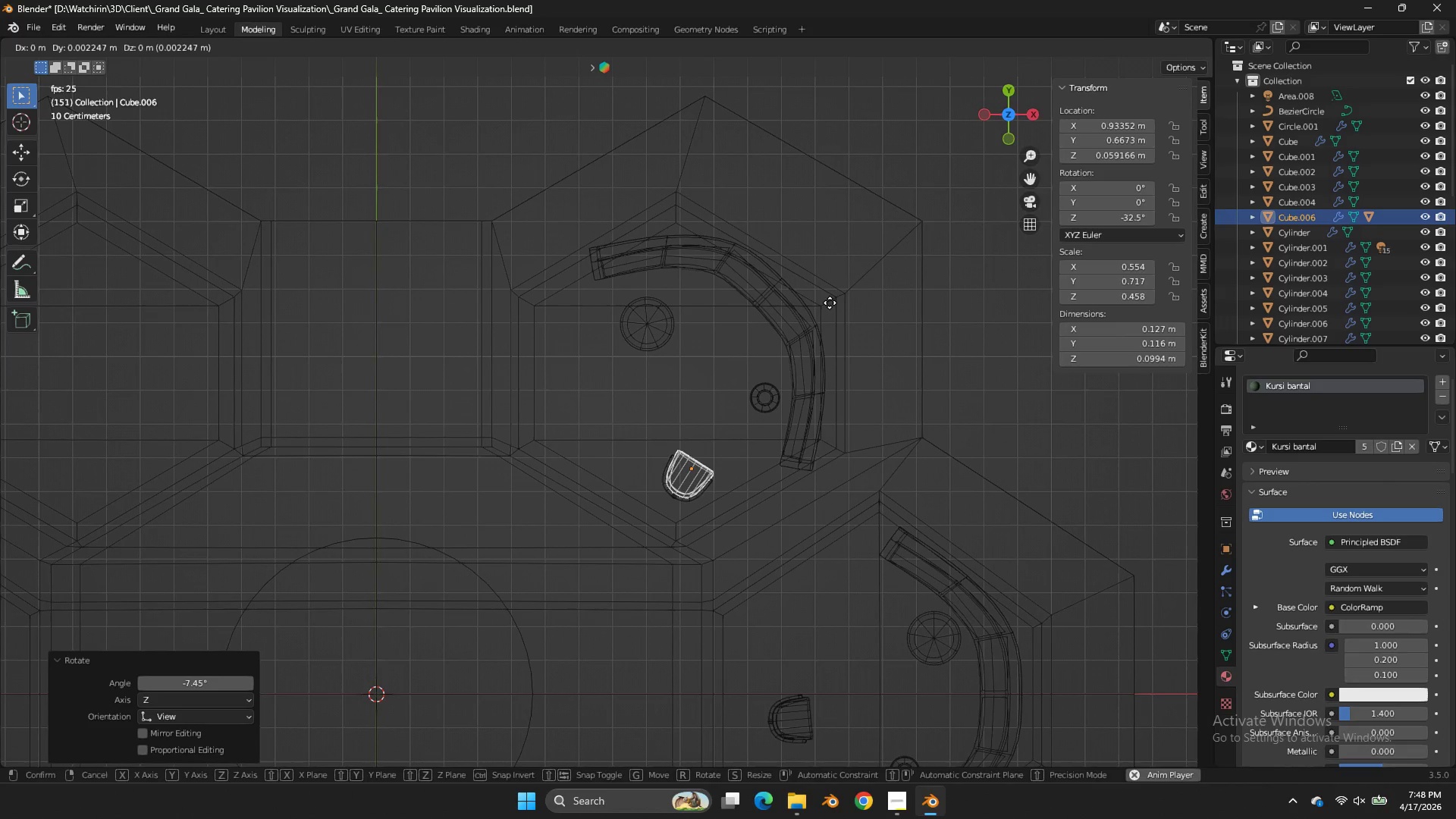 
key(G)
 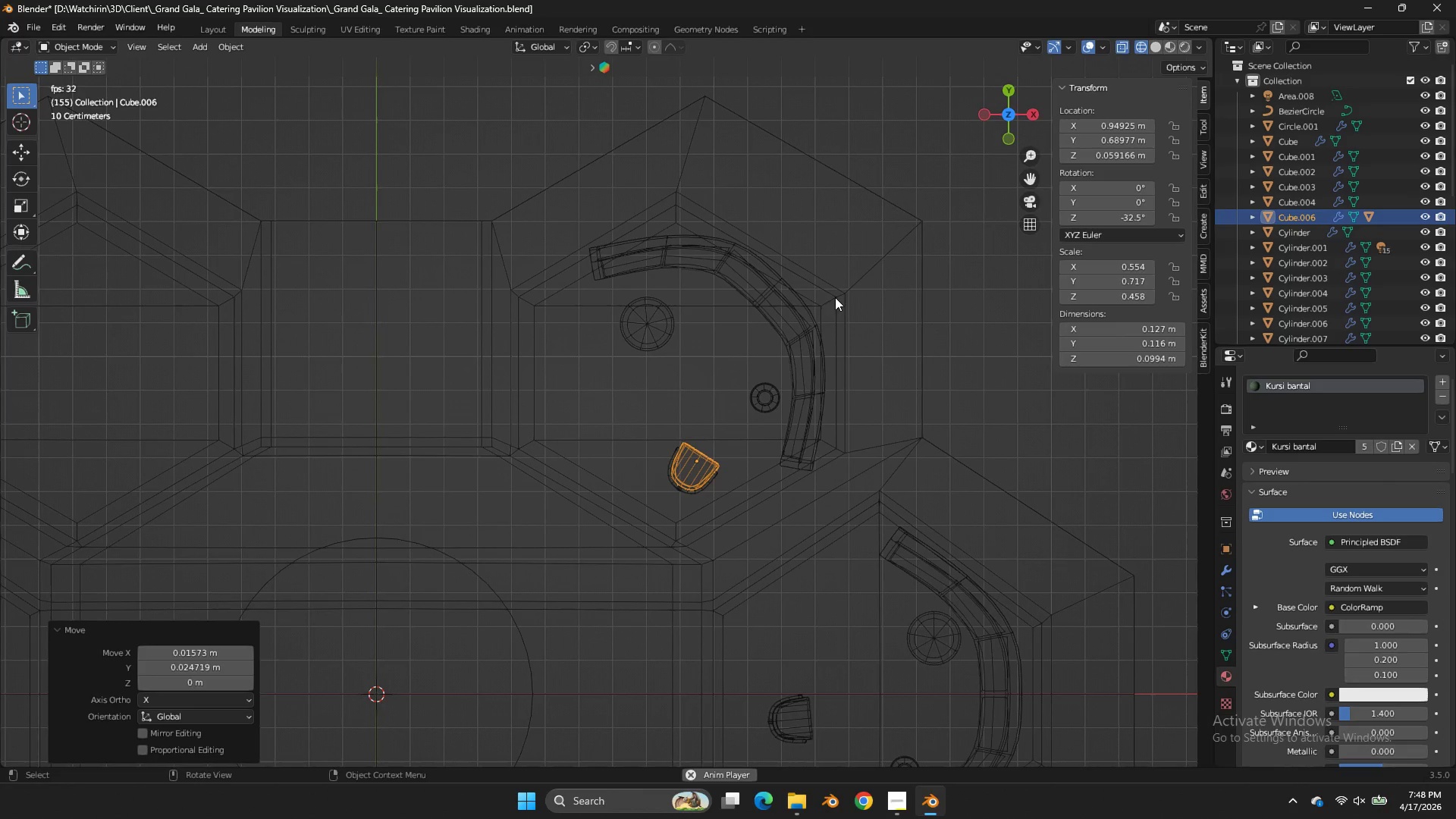 
double_click([835, 297])
 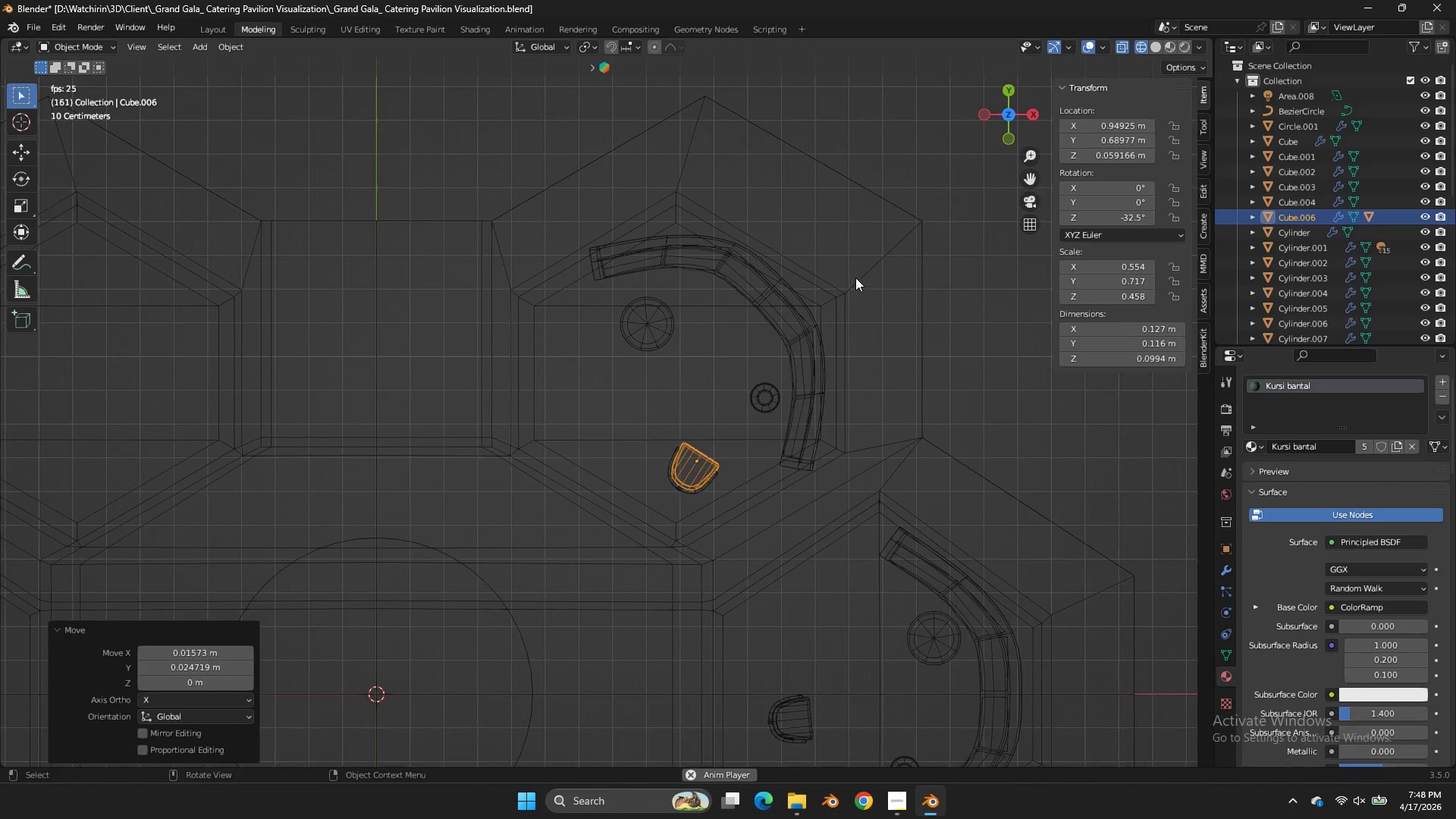 
key(Control+ControlLeft)
 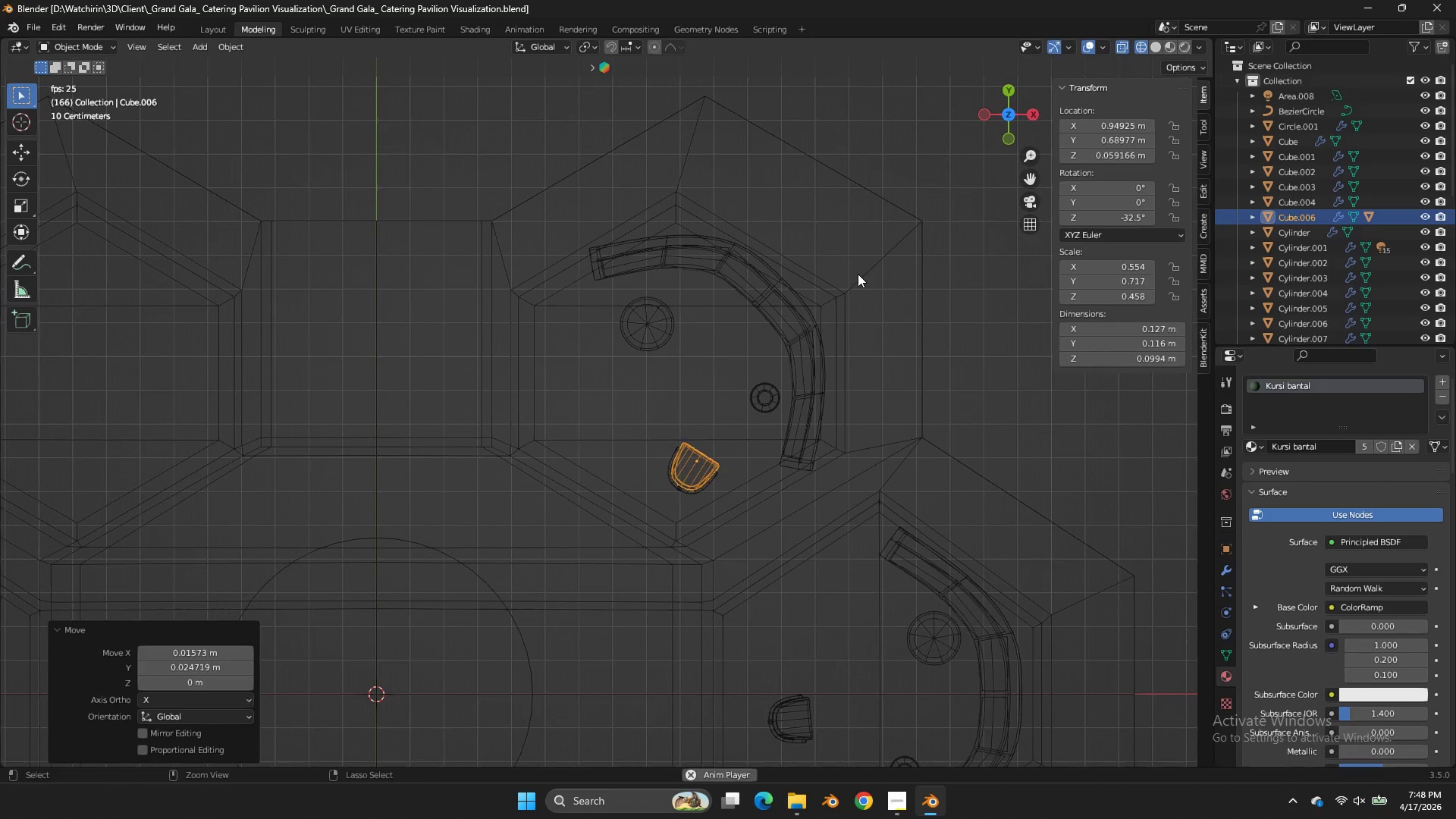 
key(Control+S)
 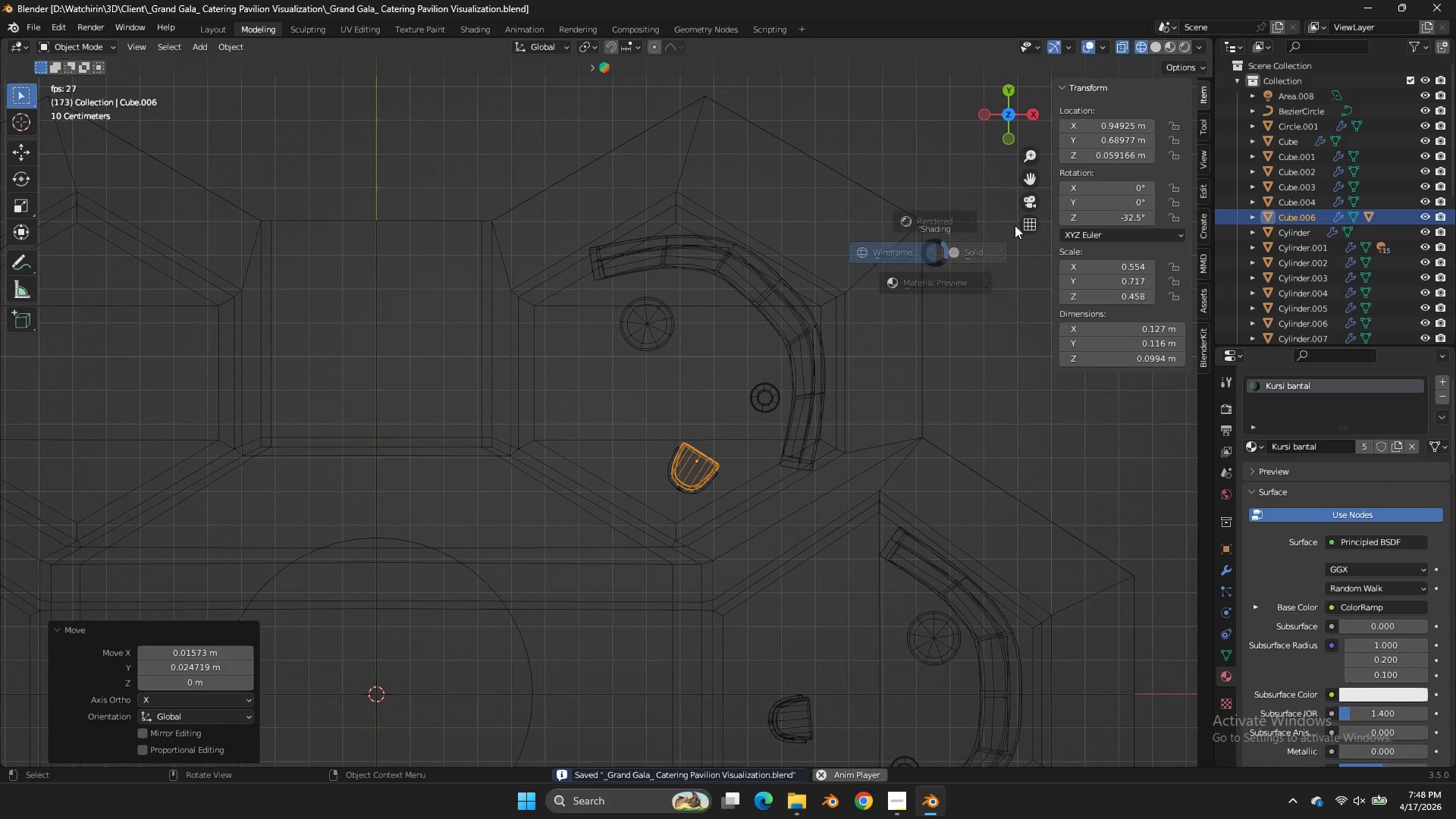 
key(Z)
 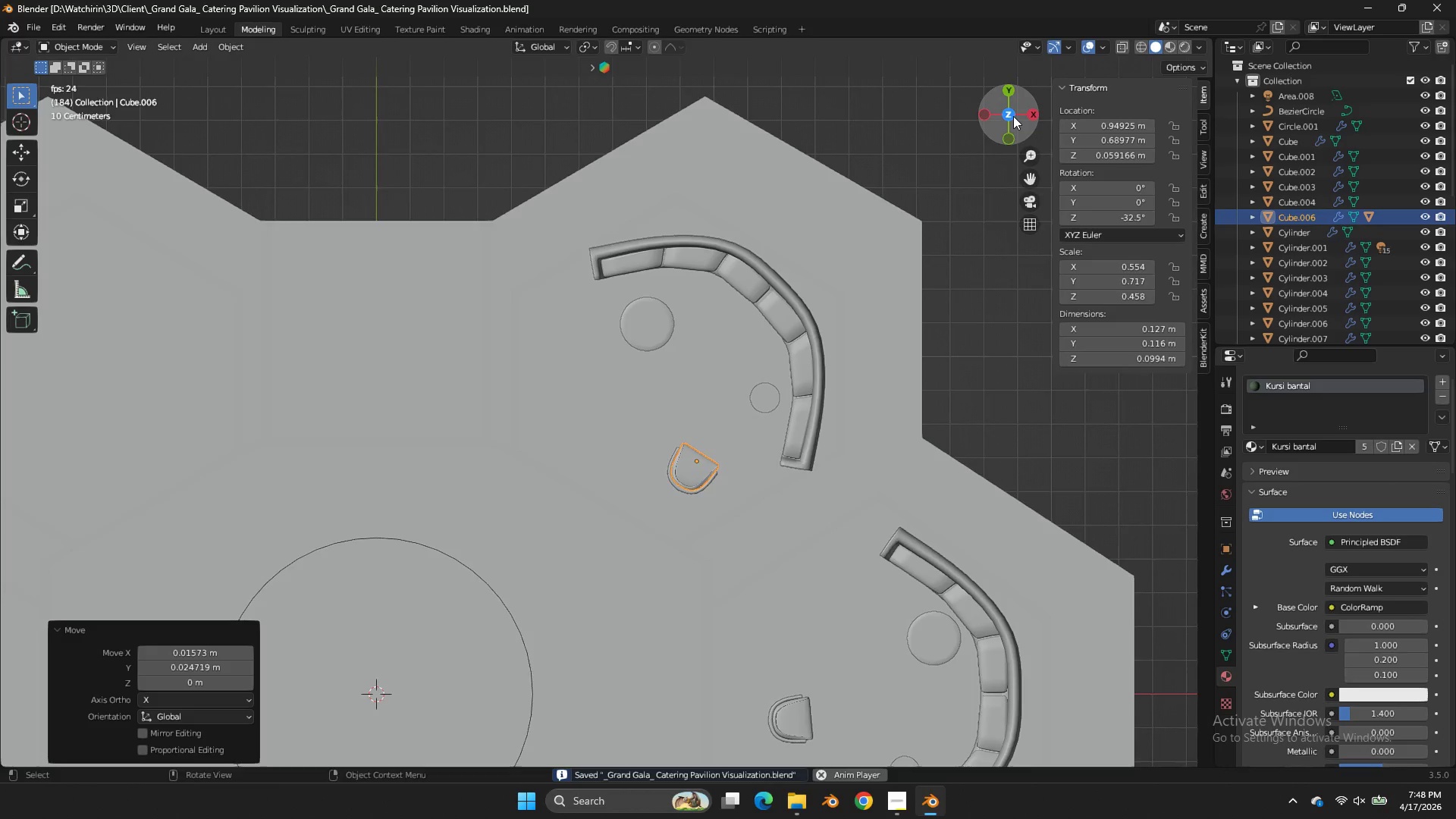 
left_click_drag(start_coordinate=[1017, 111], to_coordinate=[1024, 101])
 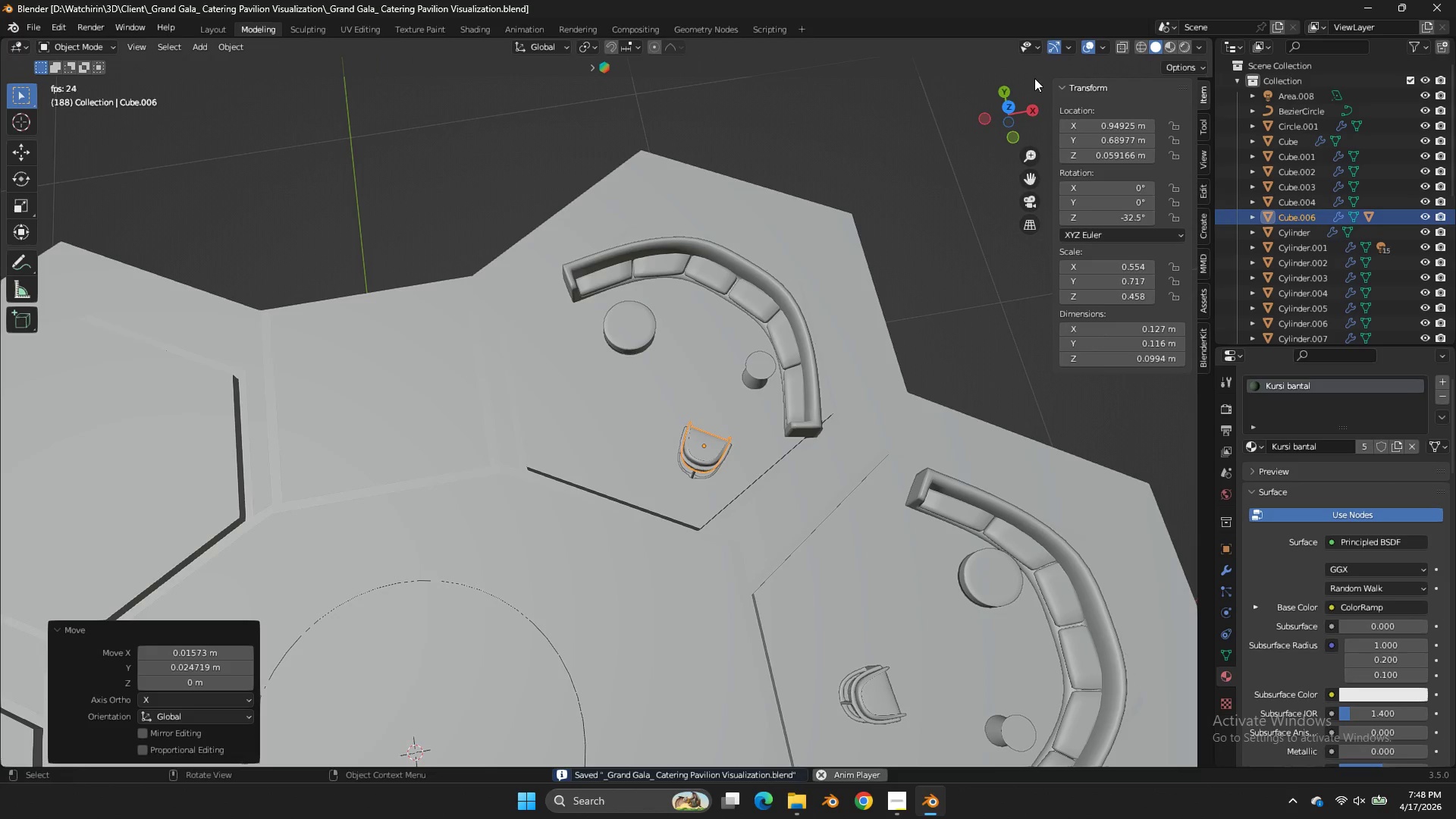 
left_click_drag(start_coordinate=[1025, 96], to_coordinate=[1037, 72])
 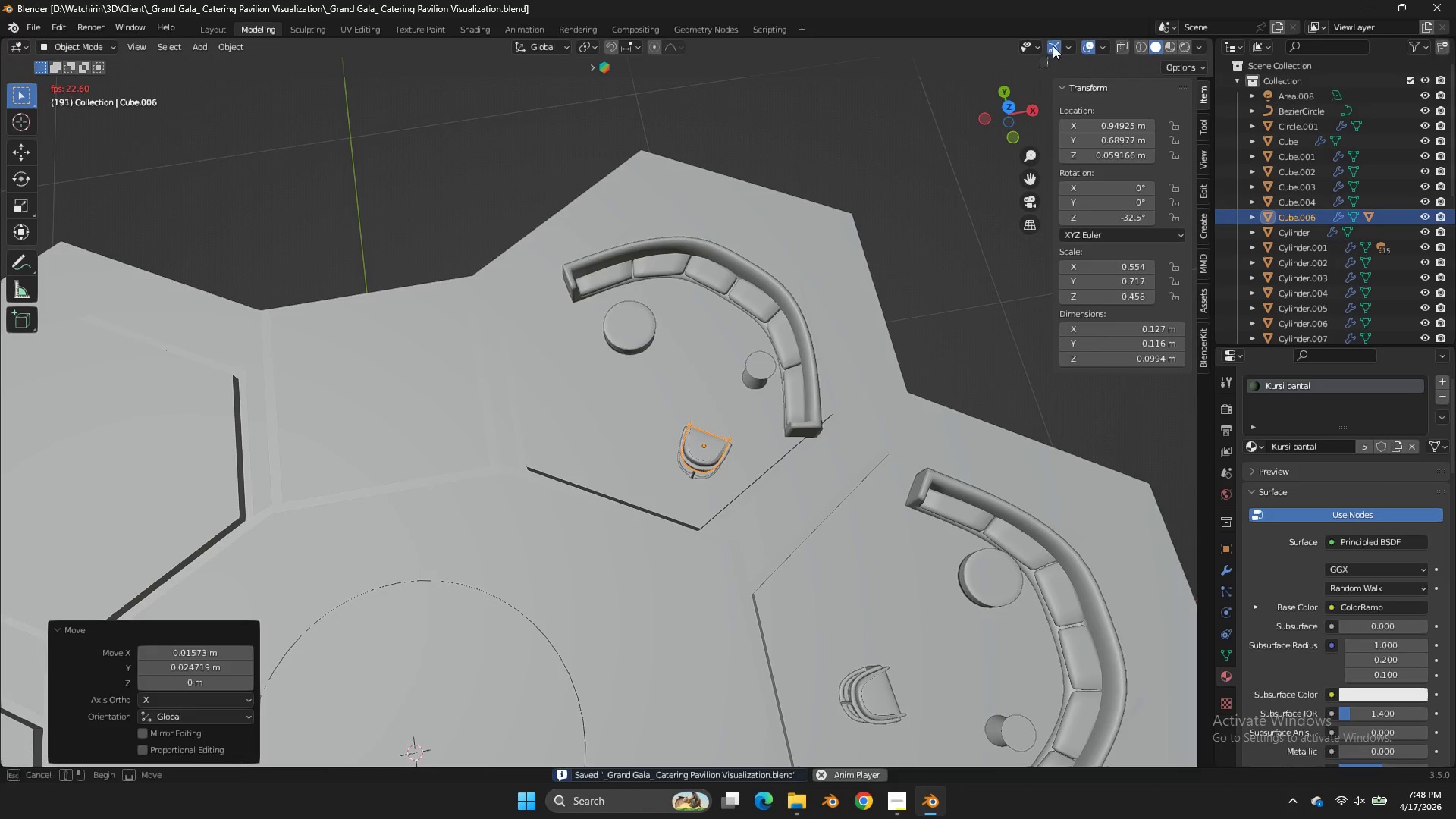 
left_click_drag(start_coordinate=[1040, 67], to_coordinate=[1091, 9])
 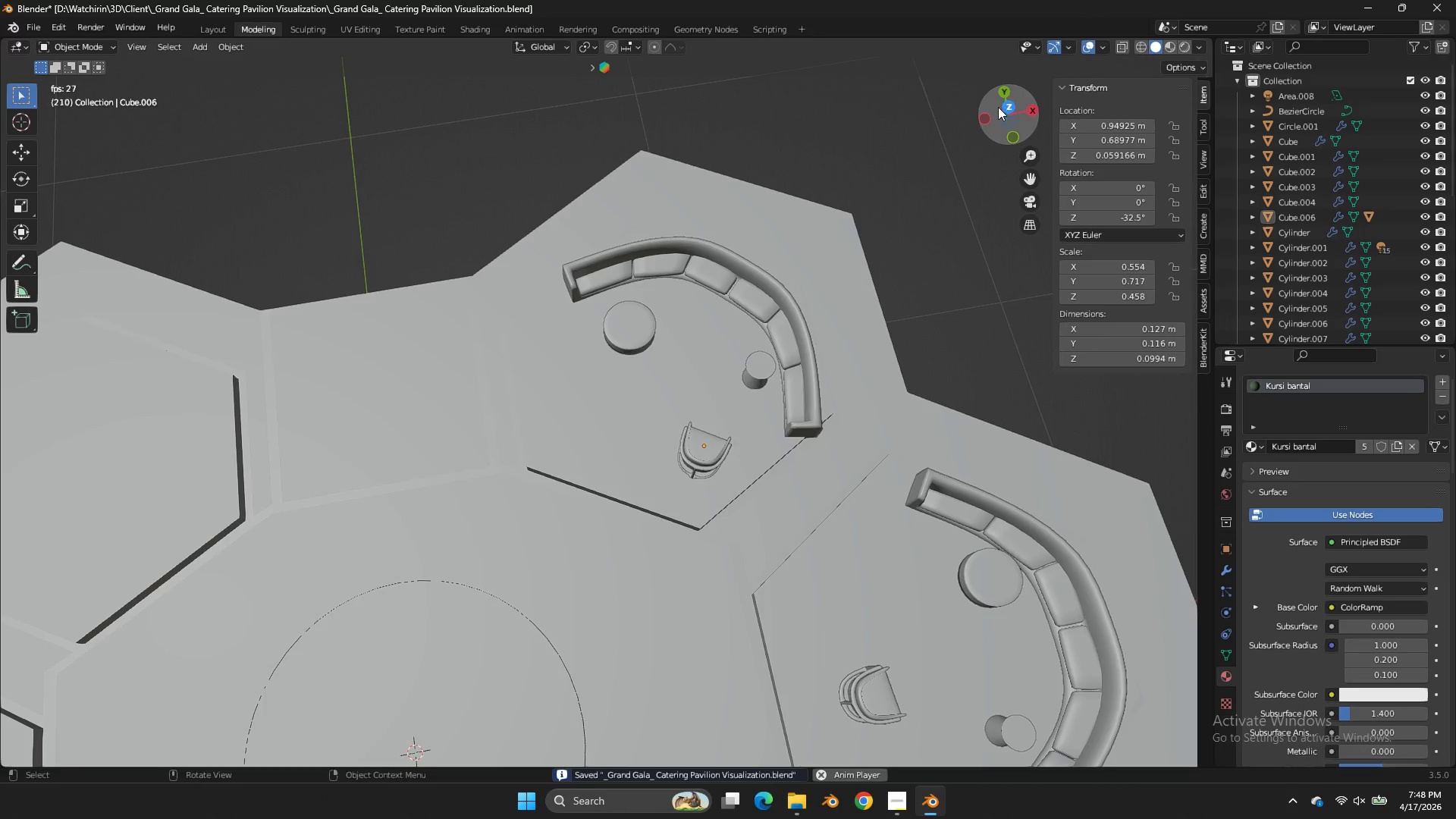 
left_click_drag(start_coordinate=[998, 107], to_coordinate=[1185, 673])
 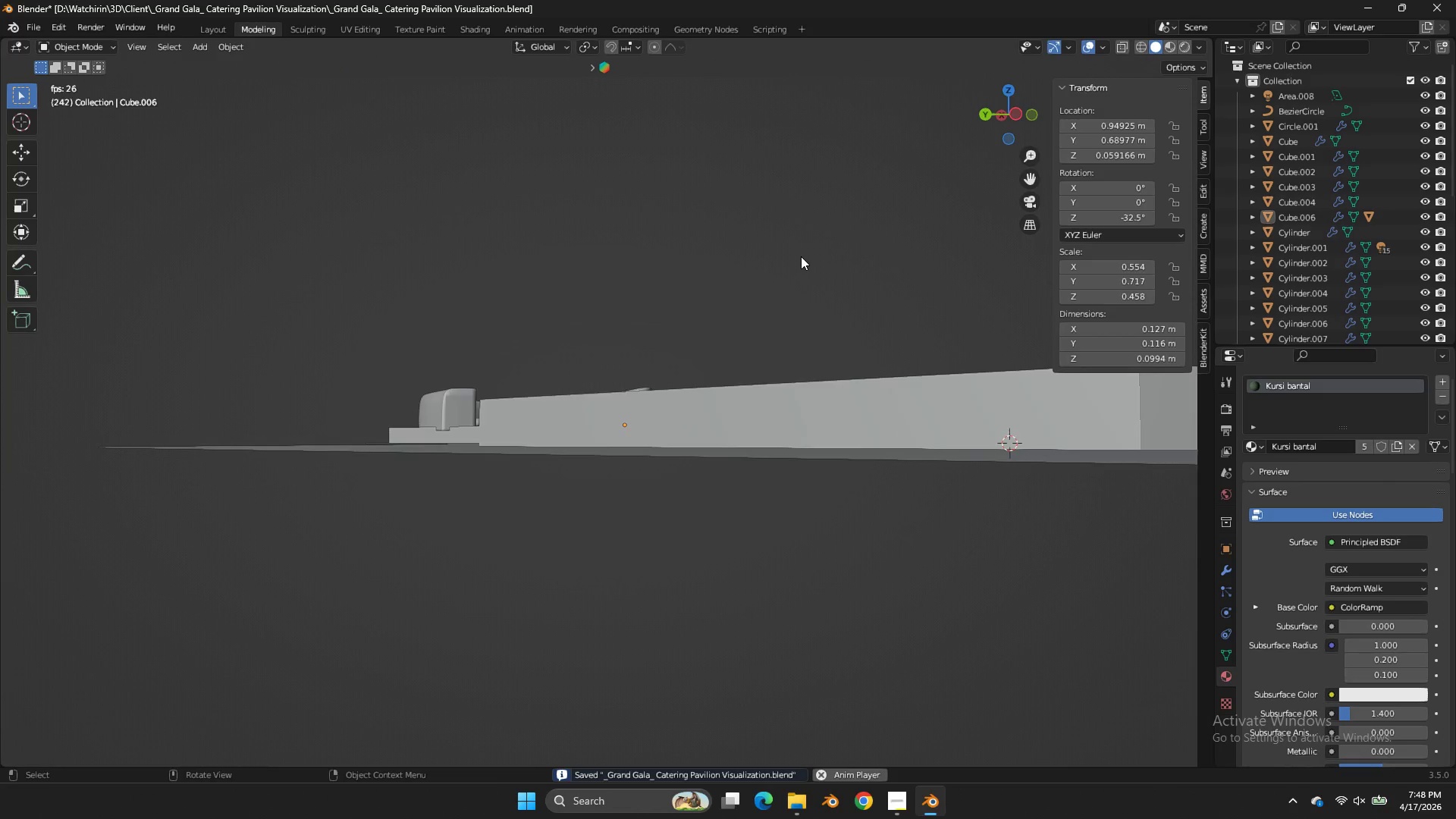 
left_click_drag(start_coordinate=[999, 133], to_coordinate=[772, 205])
 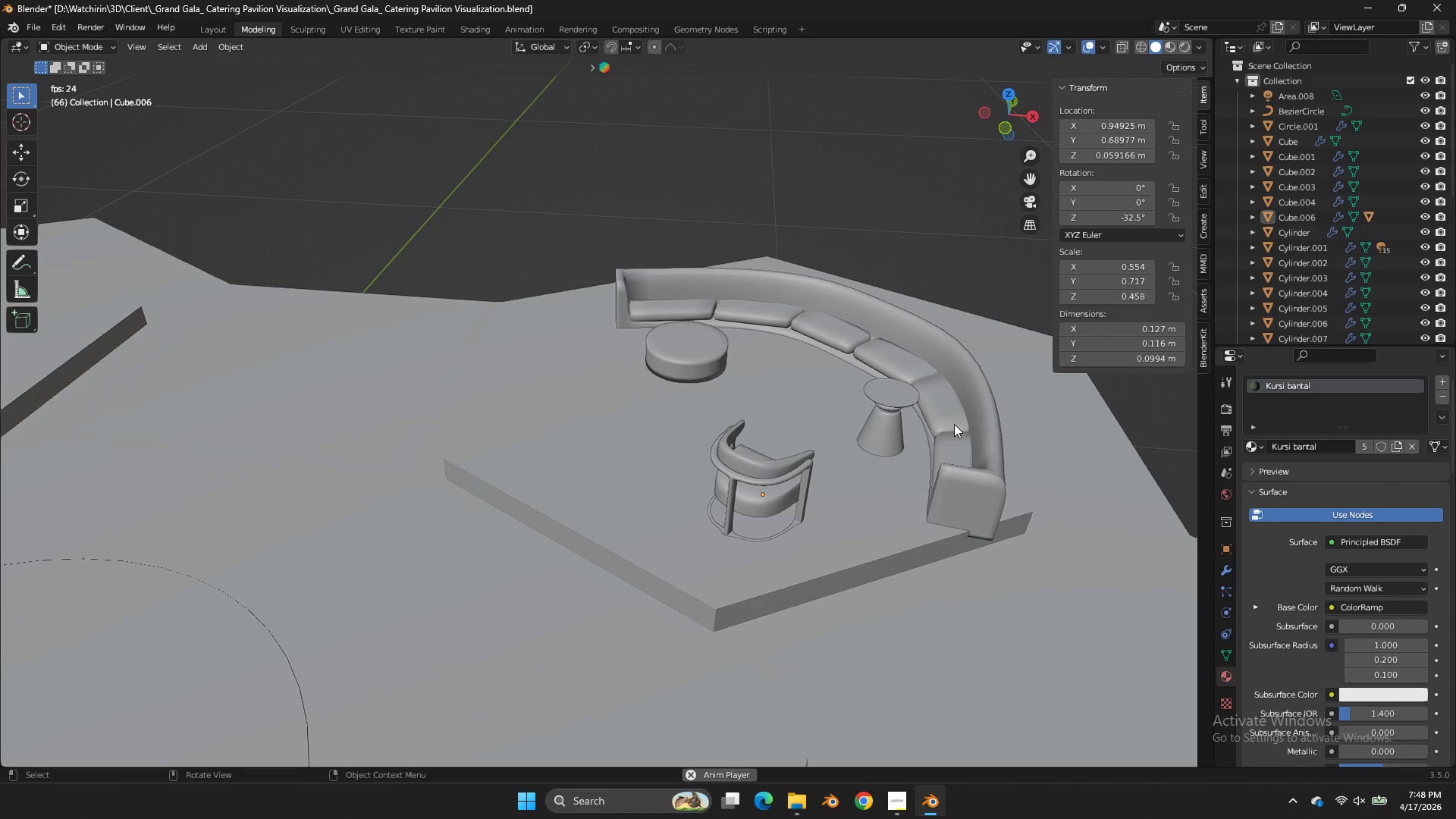 
scroll: coordinate [733, 298], scroll_direction: up, amount: 3.0
 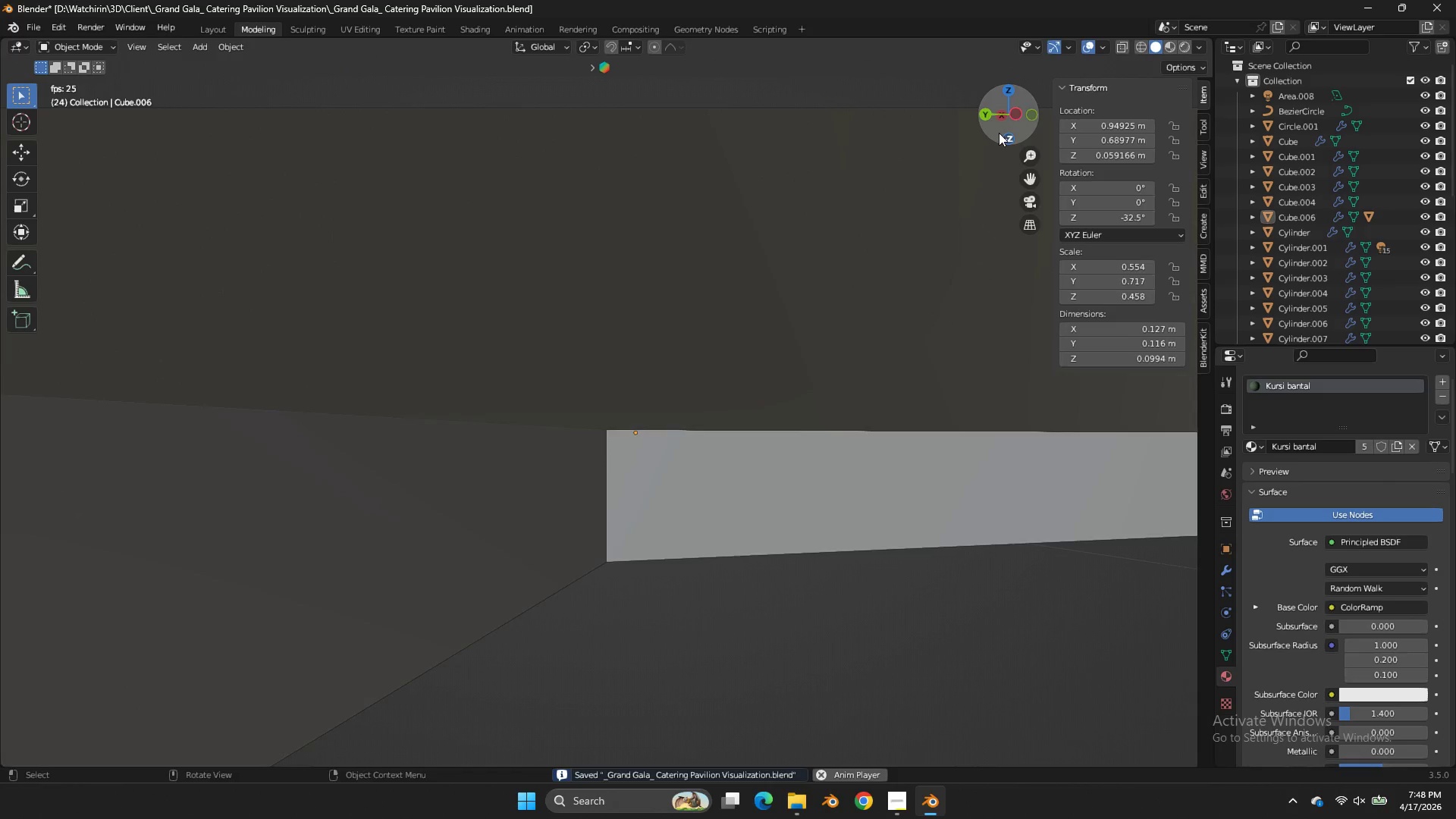 
left_click([956, 424])
 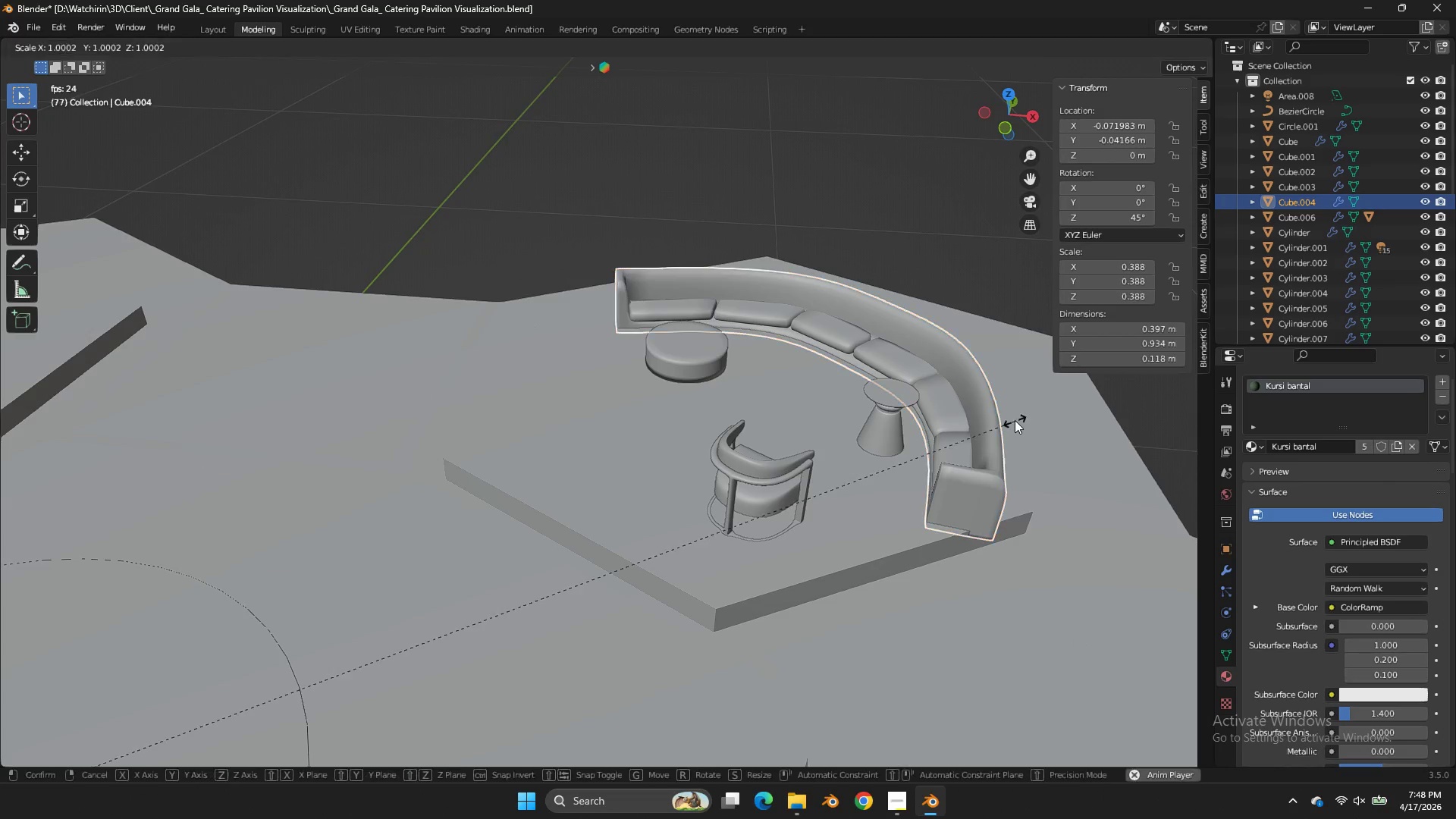 
key(S)
 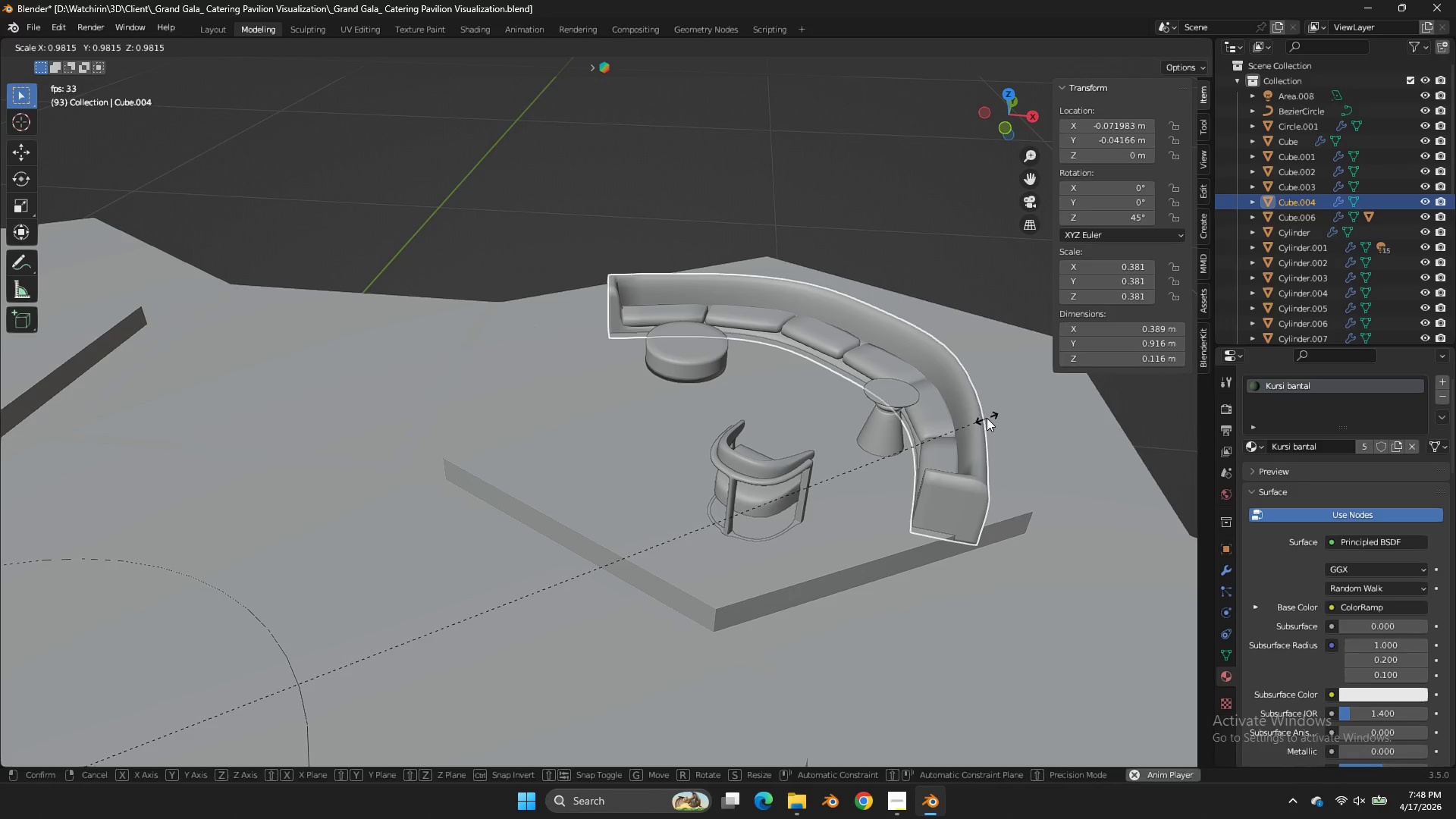 
left_click([987, 418])
 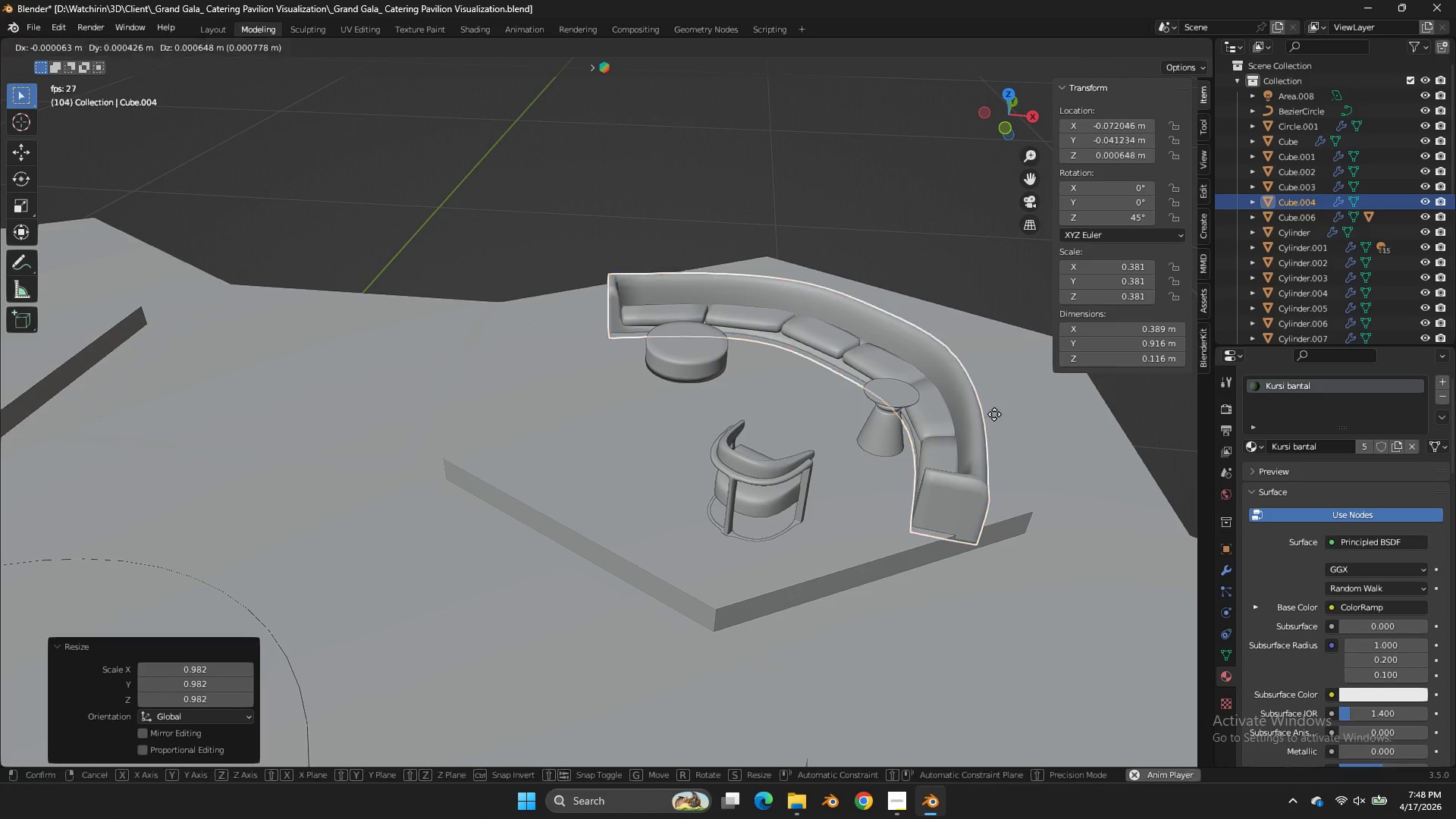 
key(G)
 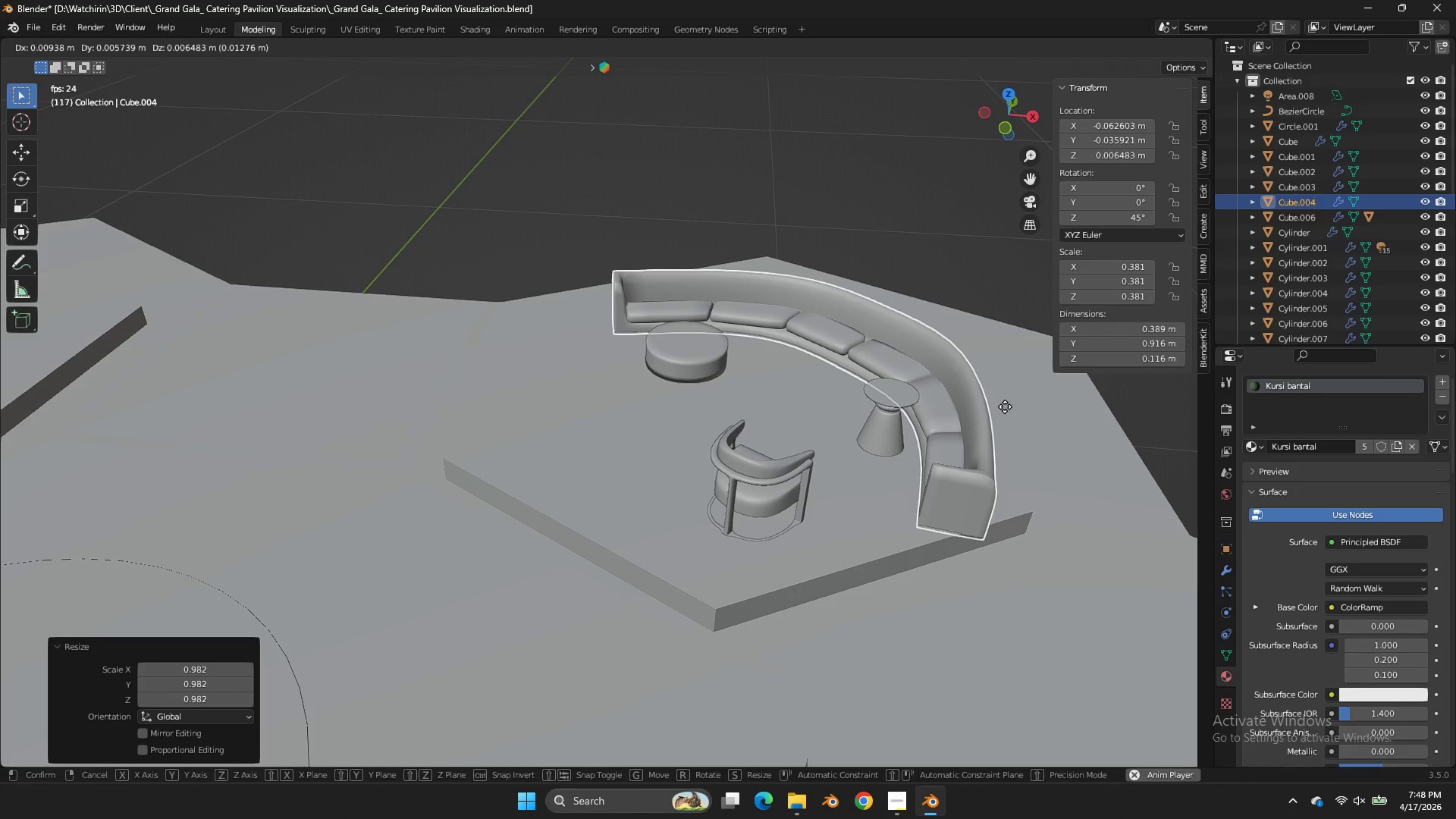 
left_click([1006, 406])
 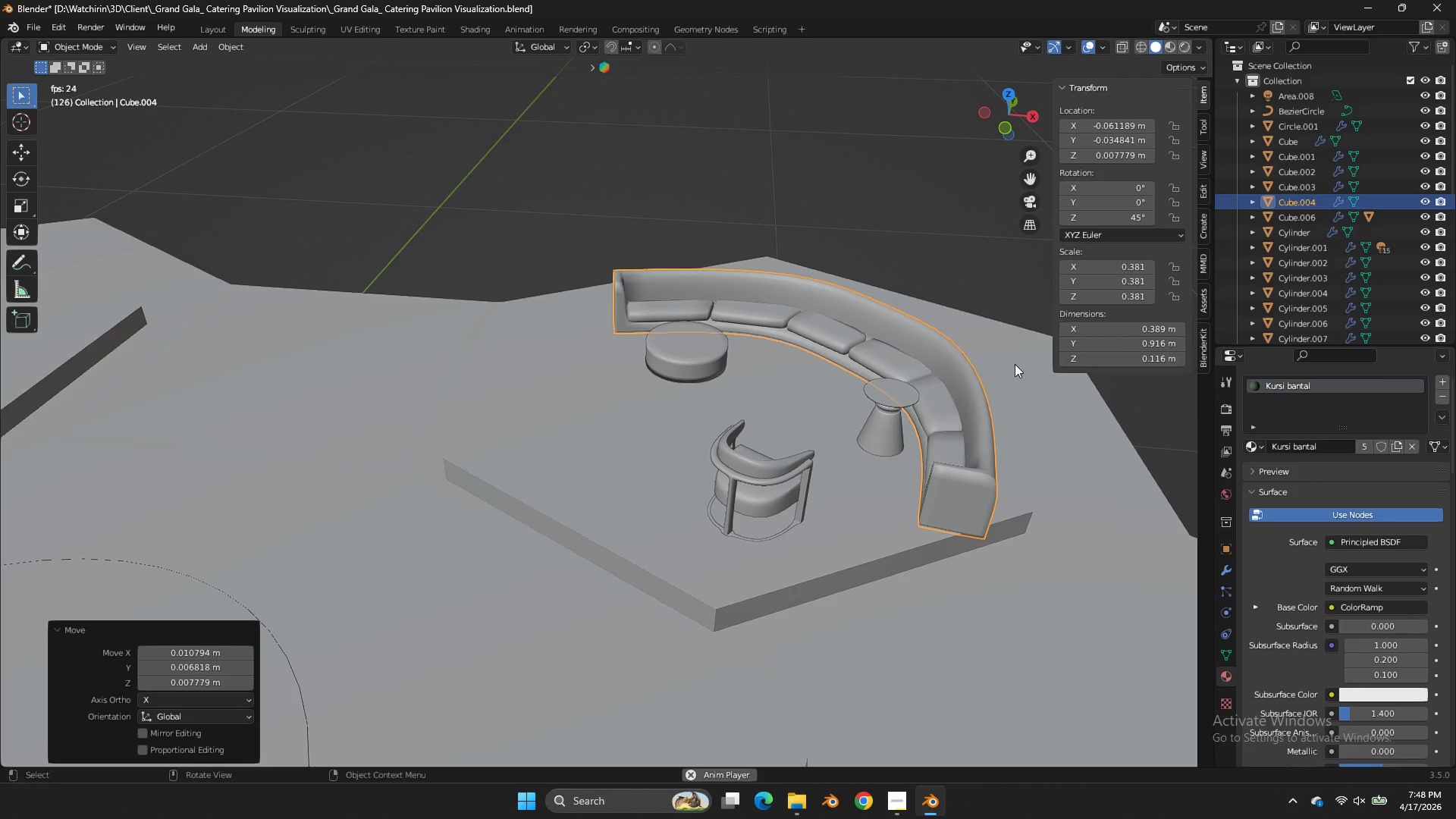 
key(Control+S)
 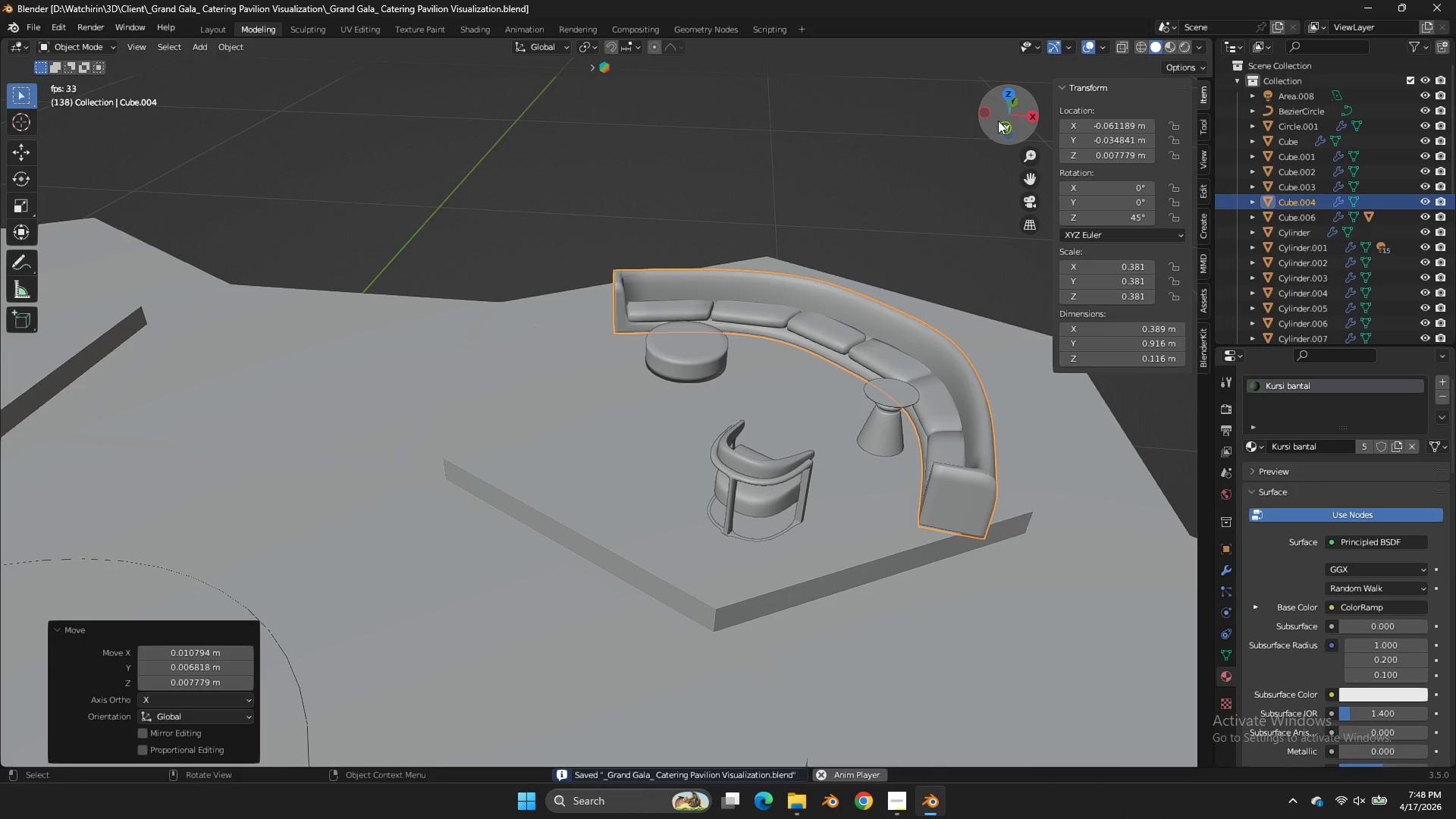 
left_click_drag(start_coordinate=[998, 121], to_coordinate=[937, 129])
 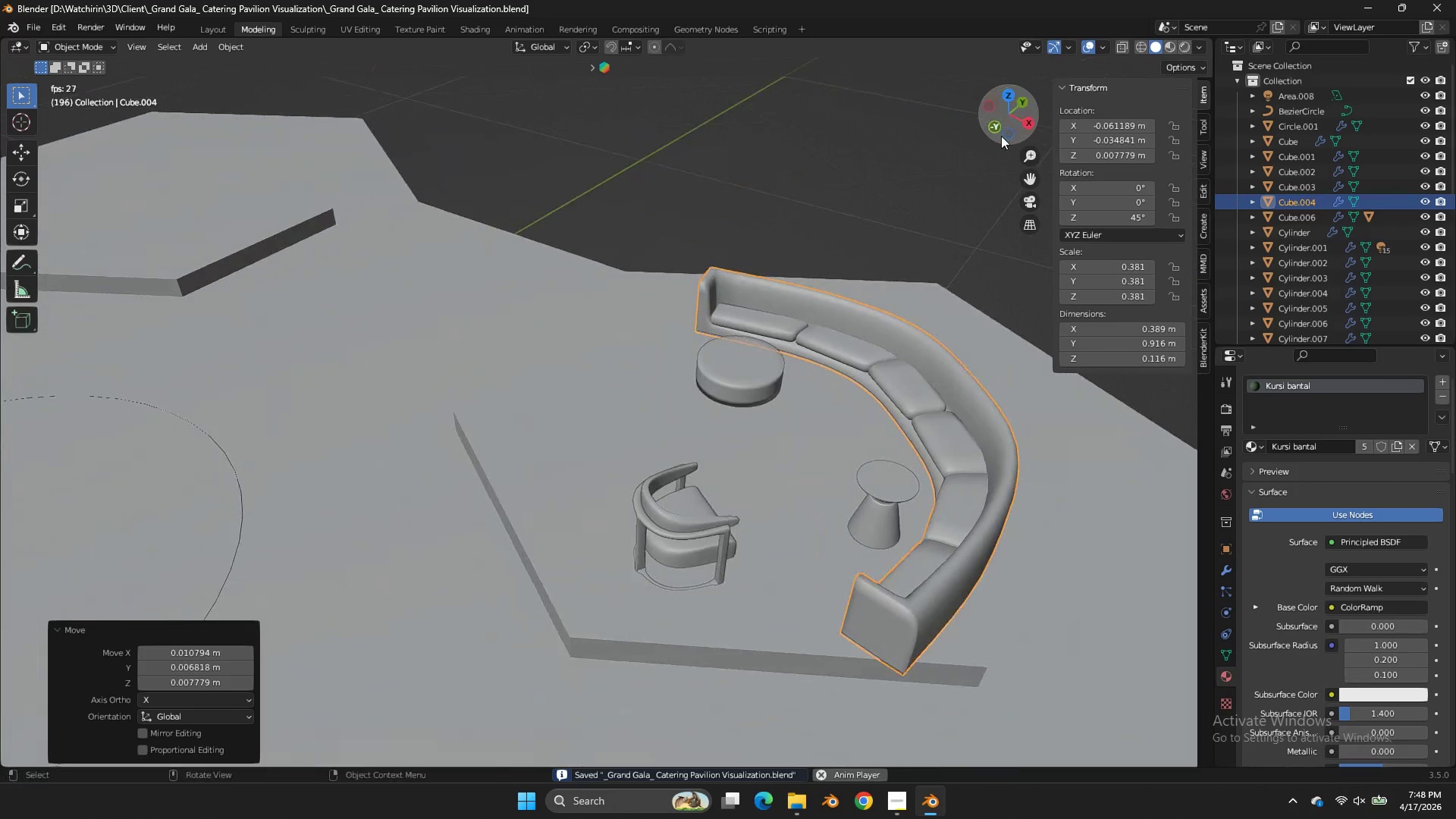 
left_click_drag(start_coordinate=[994, 121], to_coordinate=[1005, 121])
 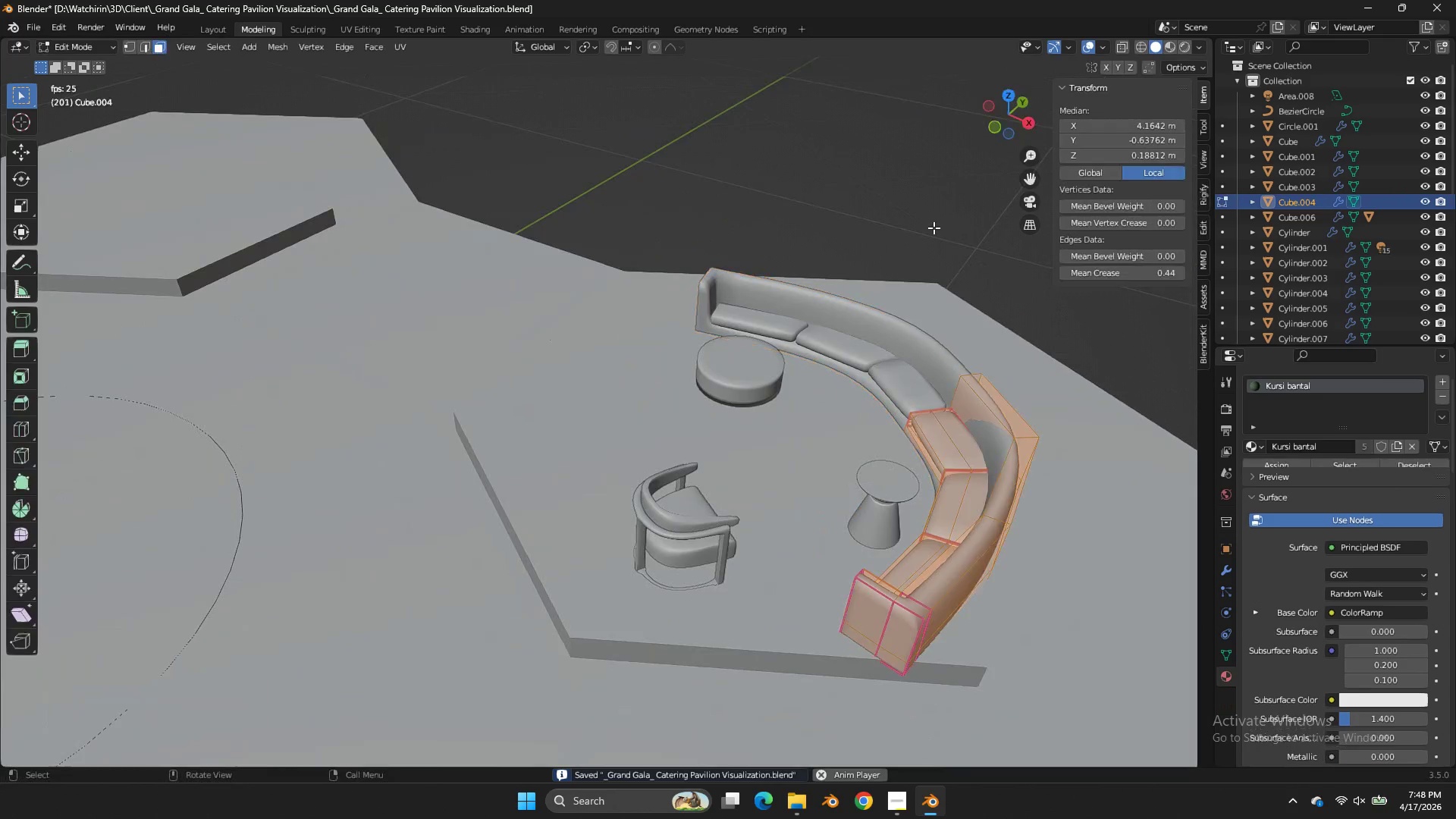 
key(Tab)
 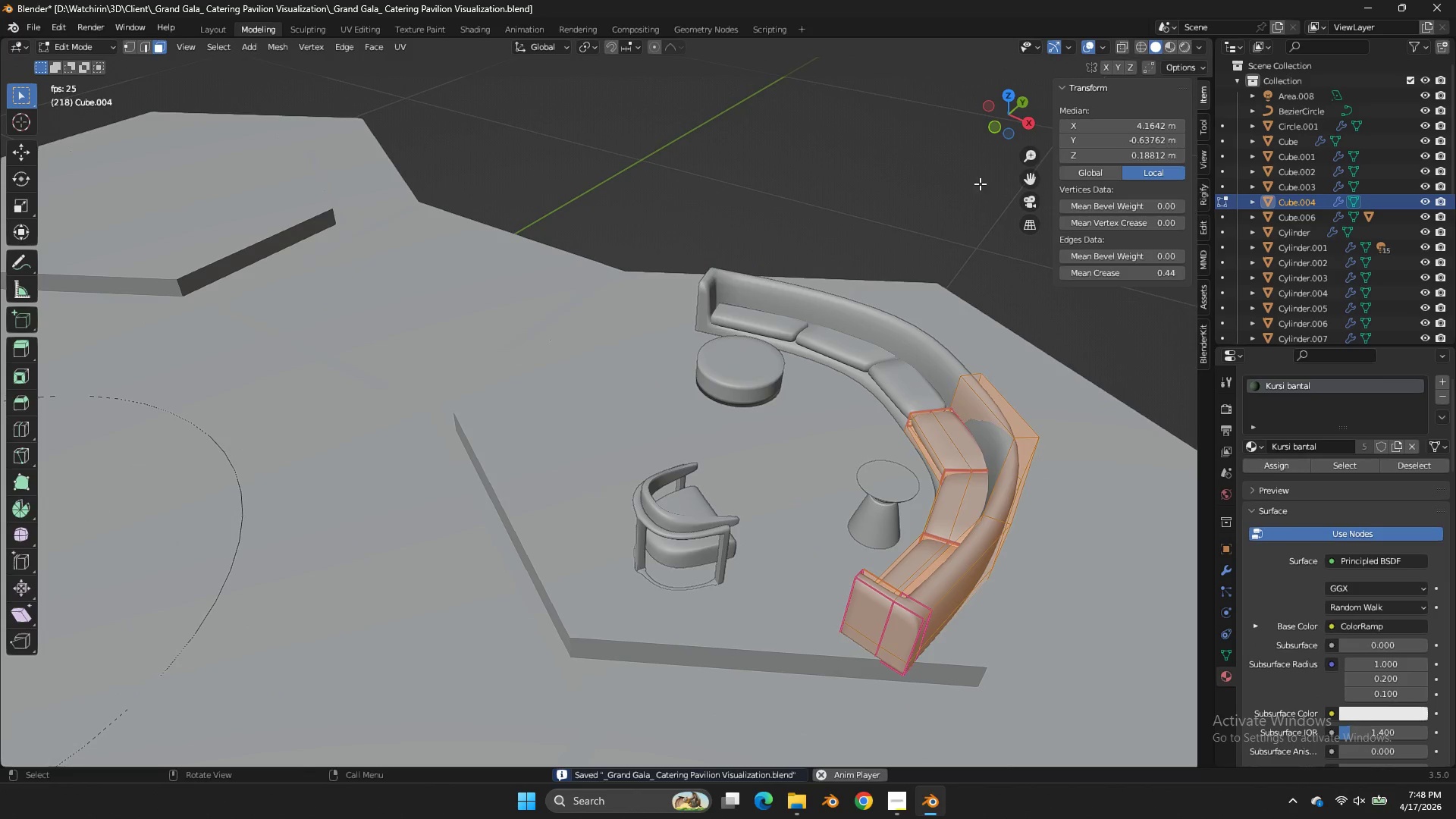 
key(Tab)
 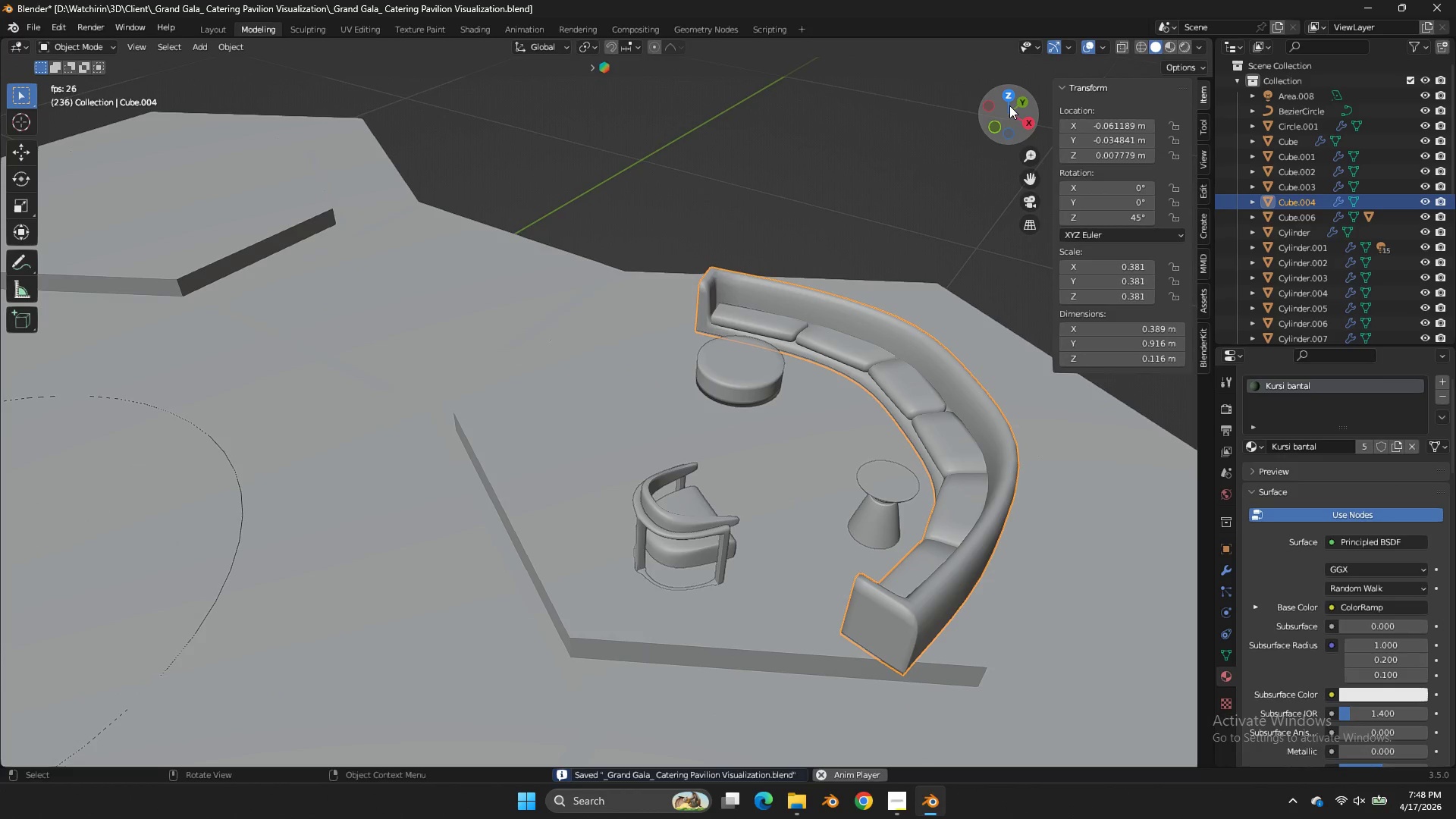 
left_click([1009, 104])
 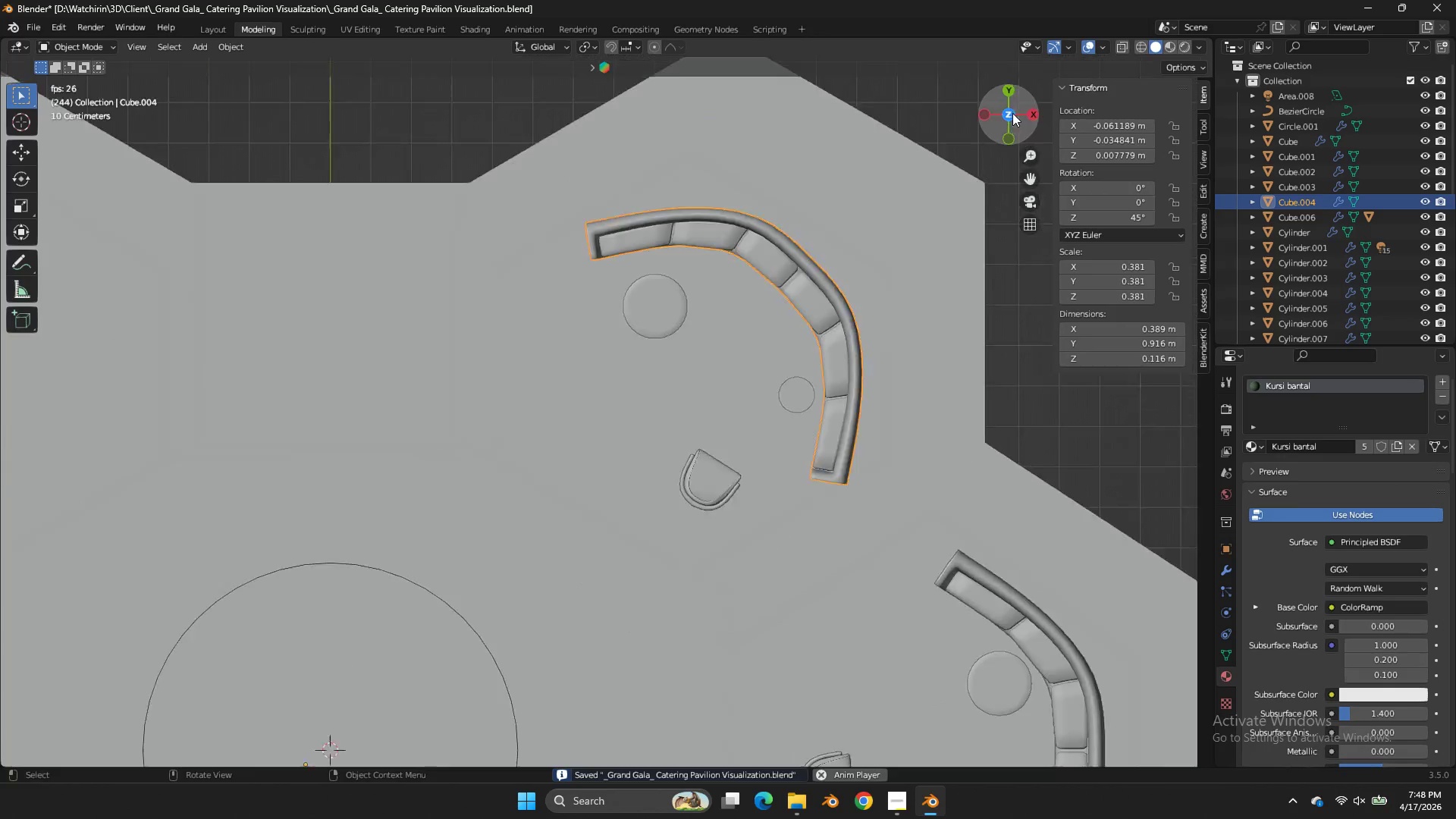 
scroll: coordinate [1012, 113], scroll_direction: down, amount: 5.0
 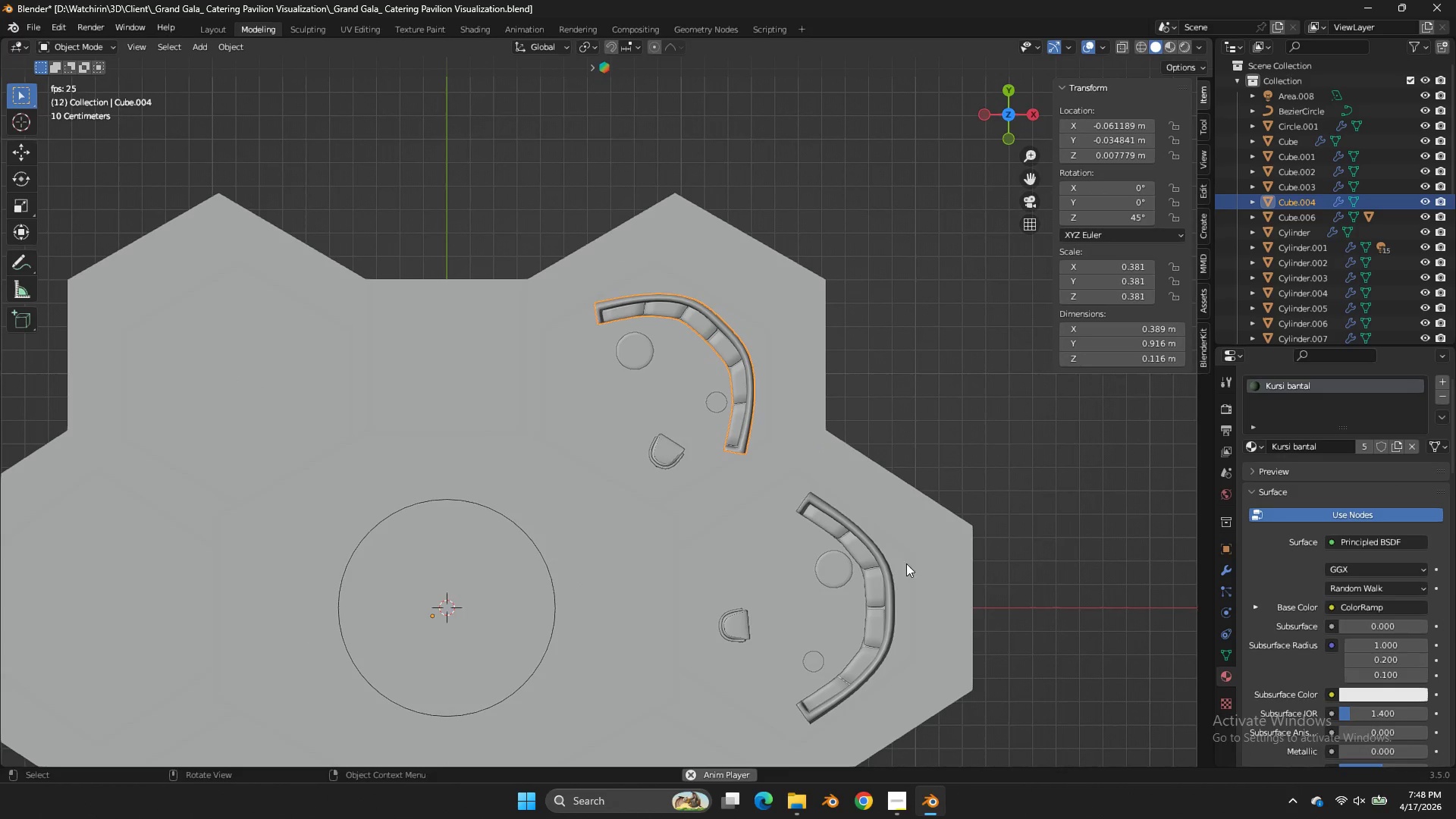 
left_click([894, 576])
 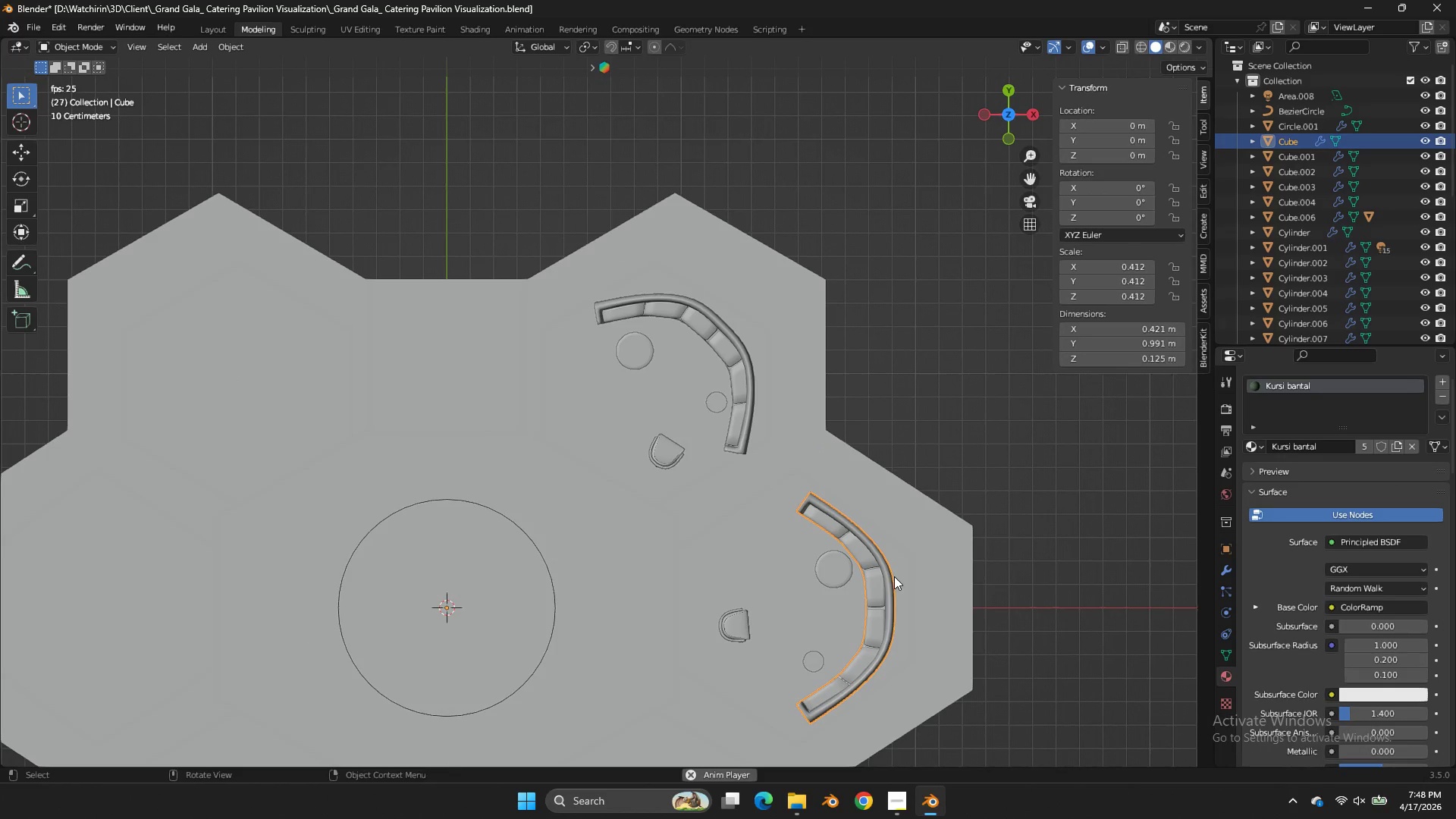 
key(Tab)
 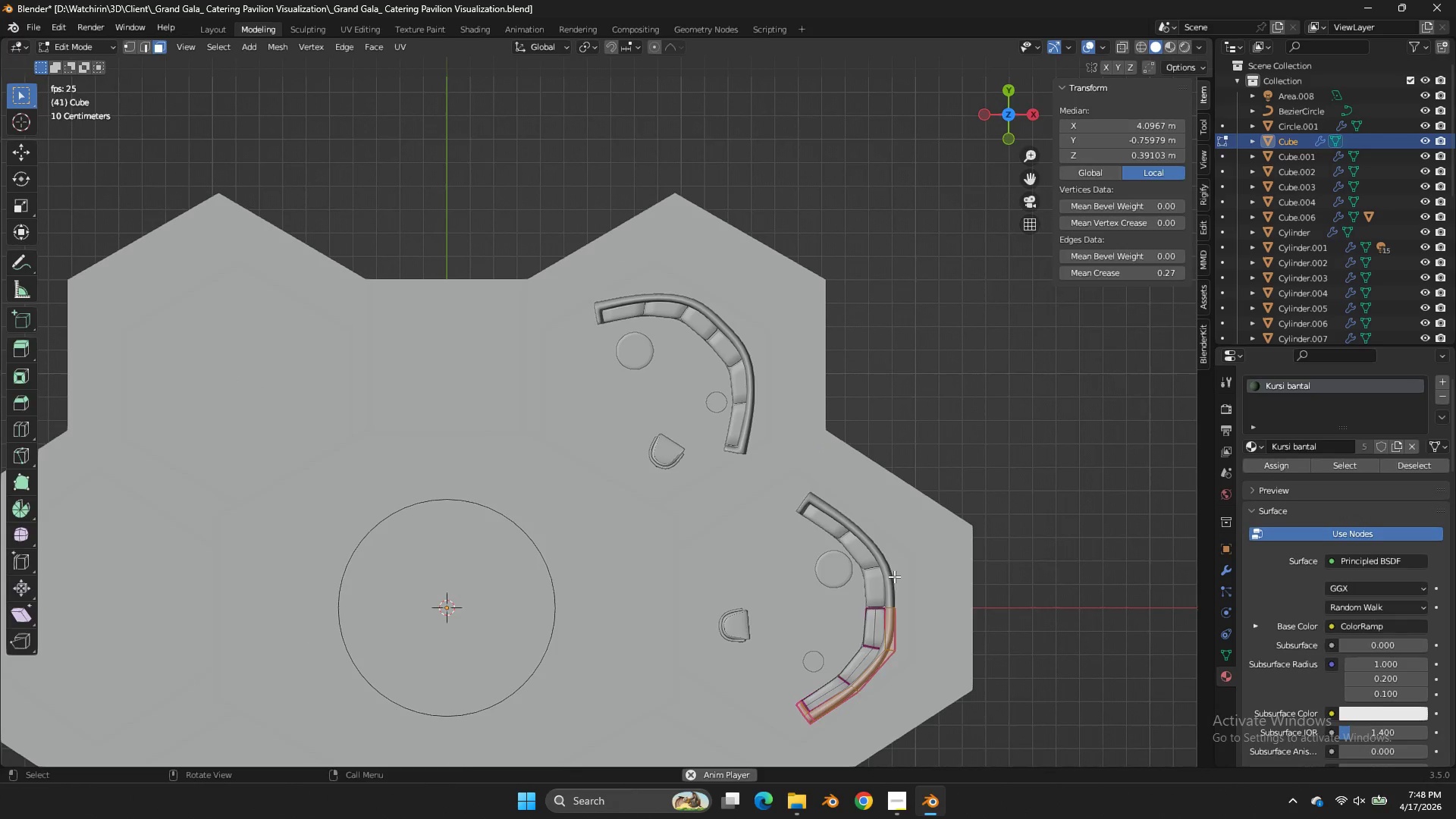 
key(Tab)
 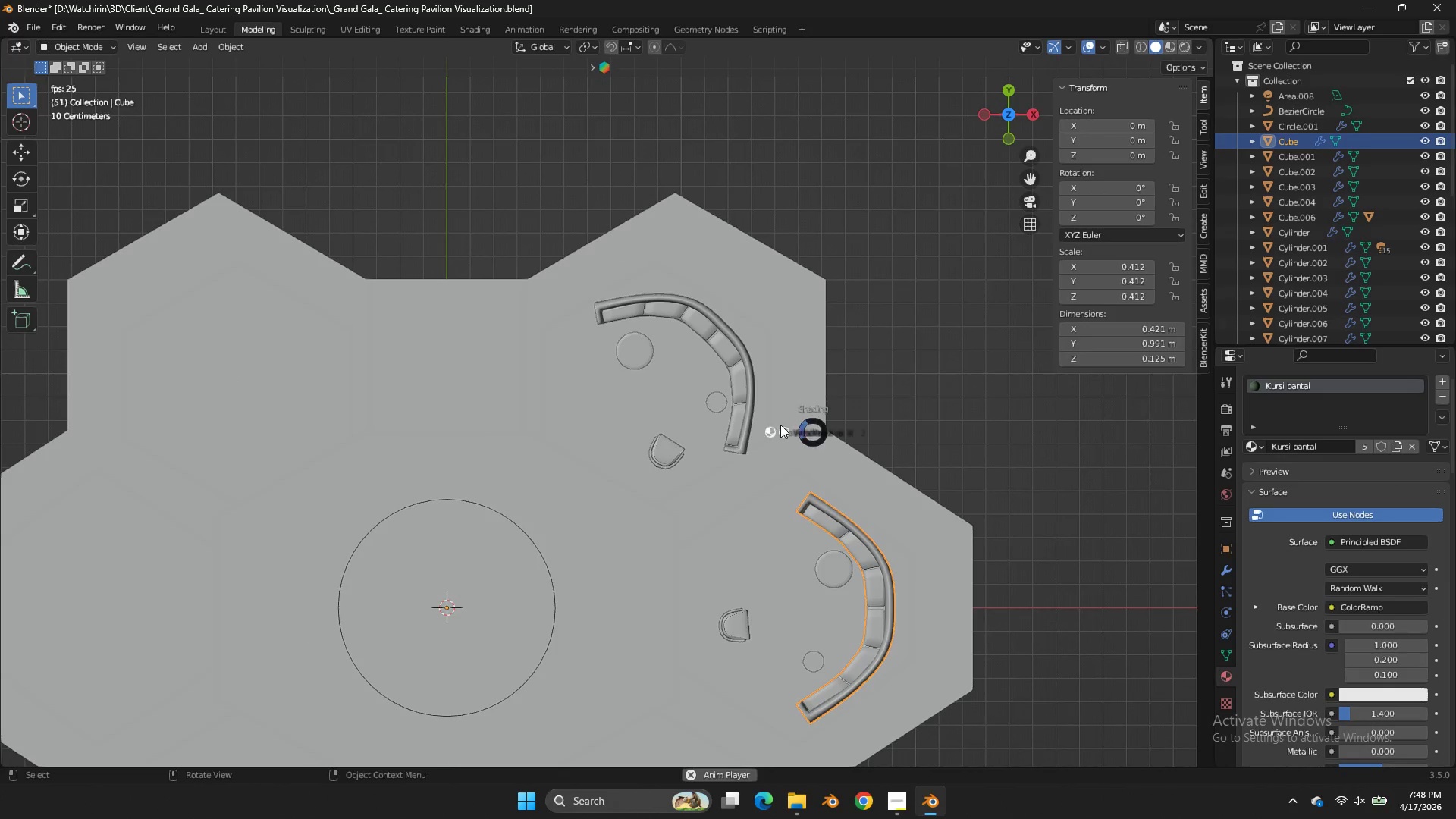 
key(Z)
 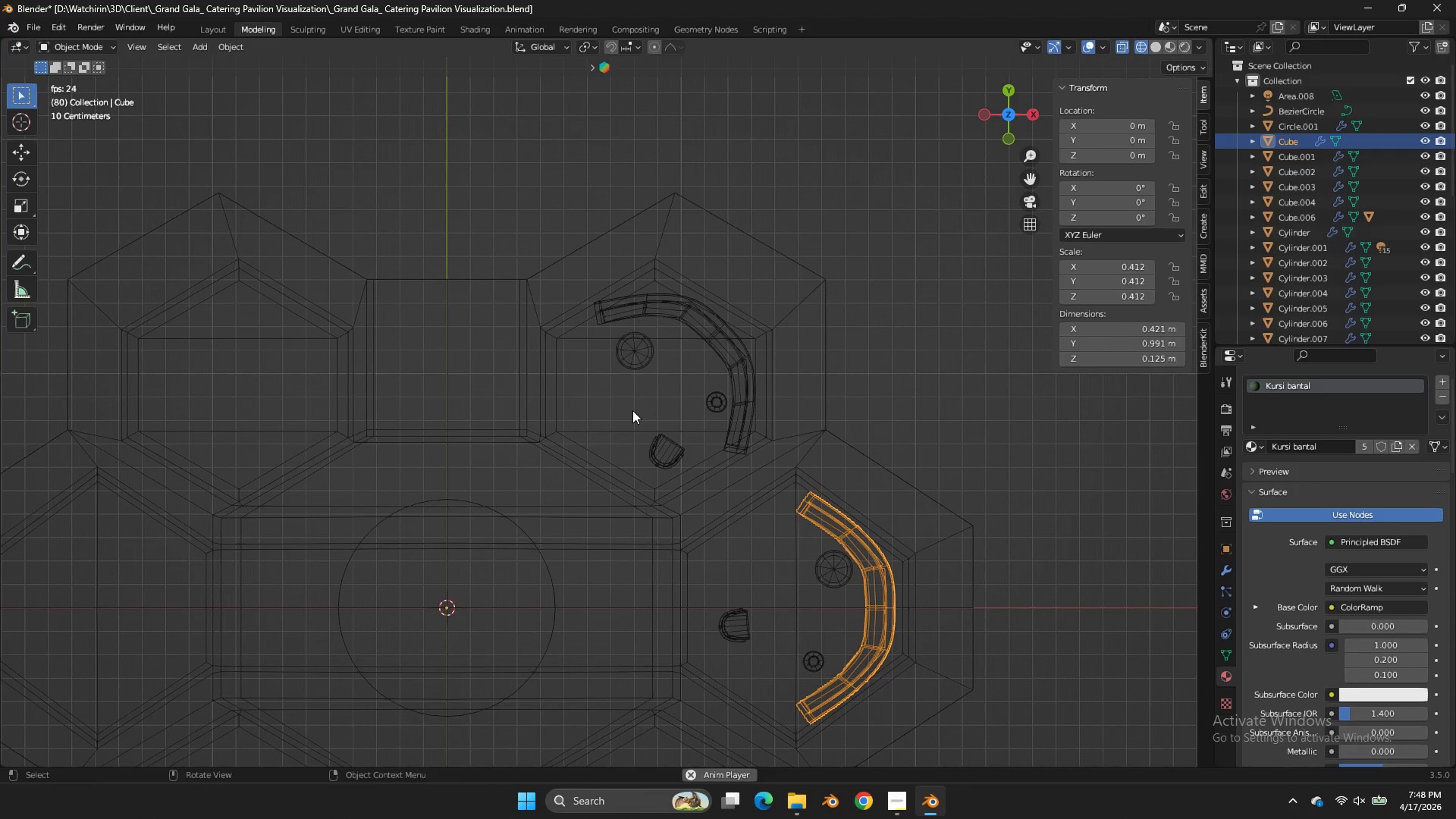 
key(Tab)
 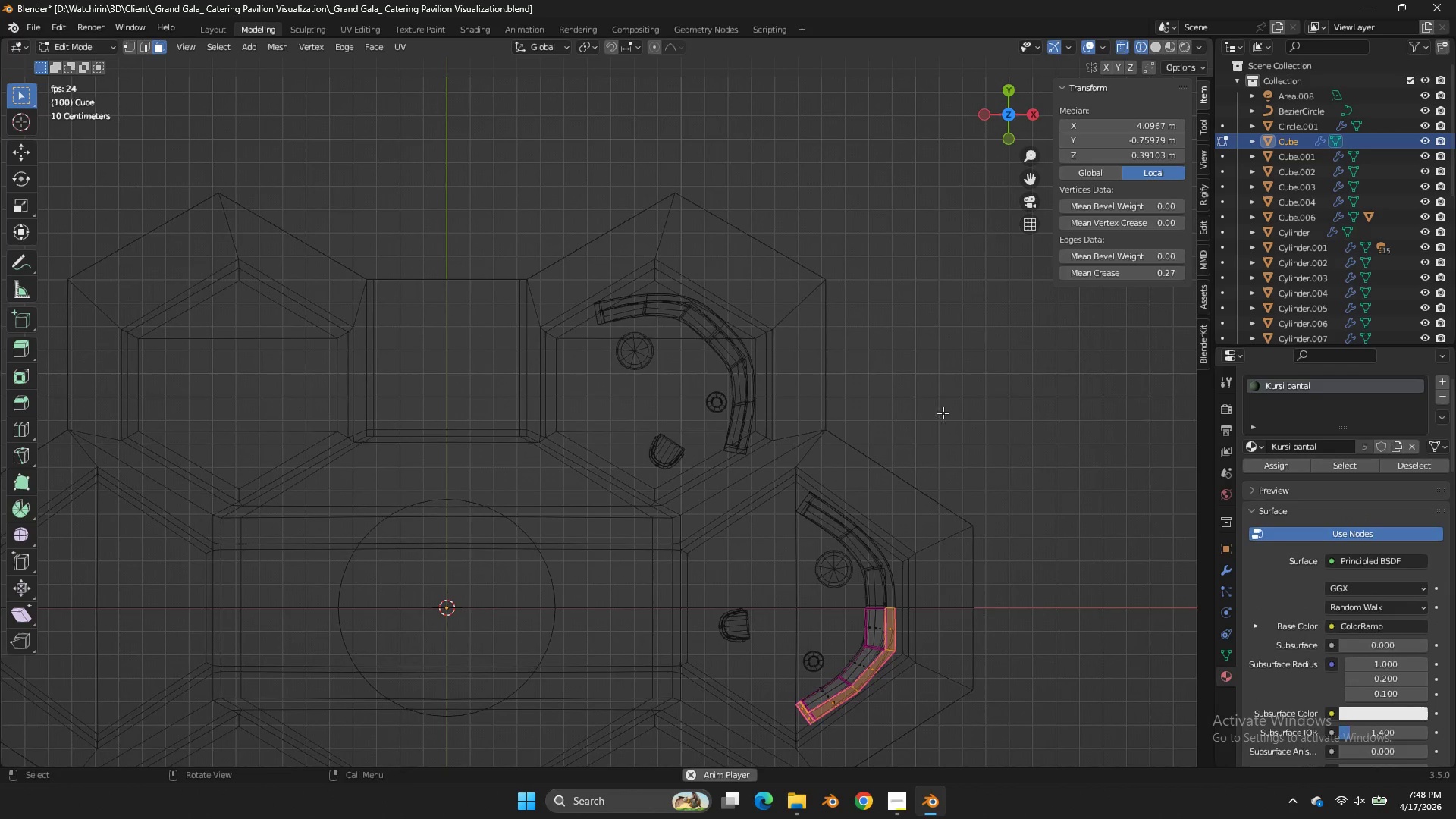 
key(Tab)
 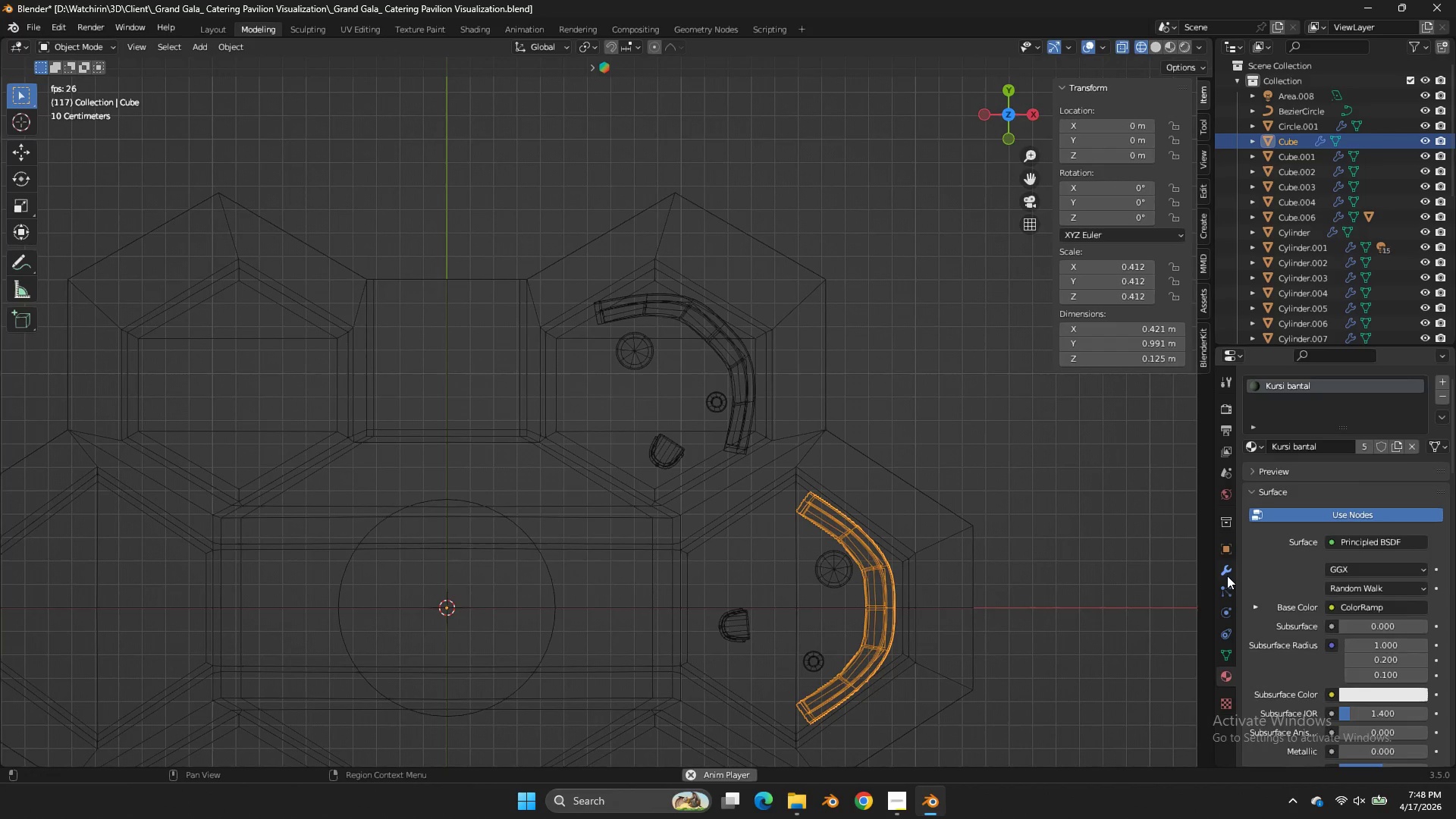 
left_click([1227, 576])
 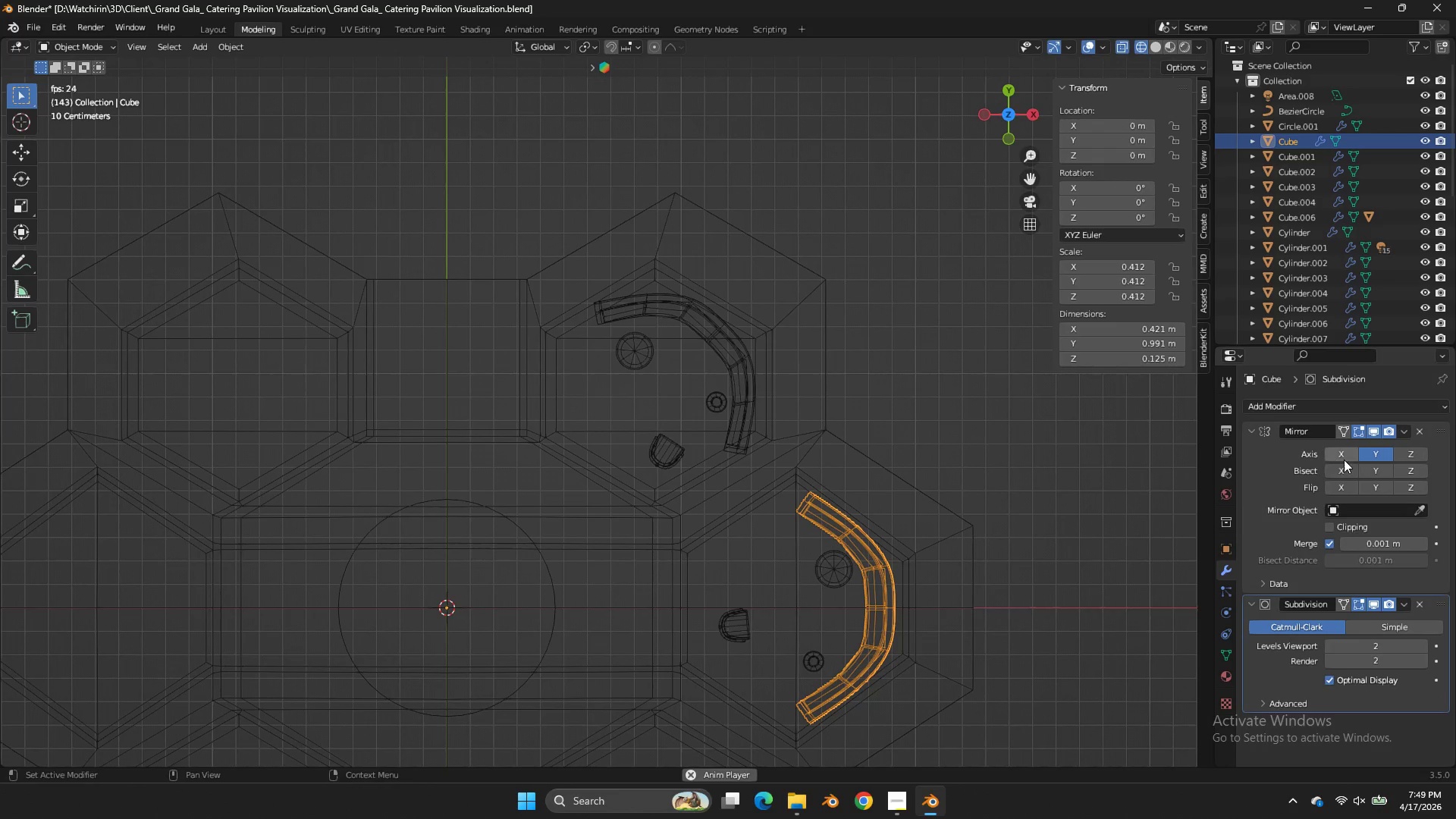 
left_click([1342, 457])
 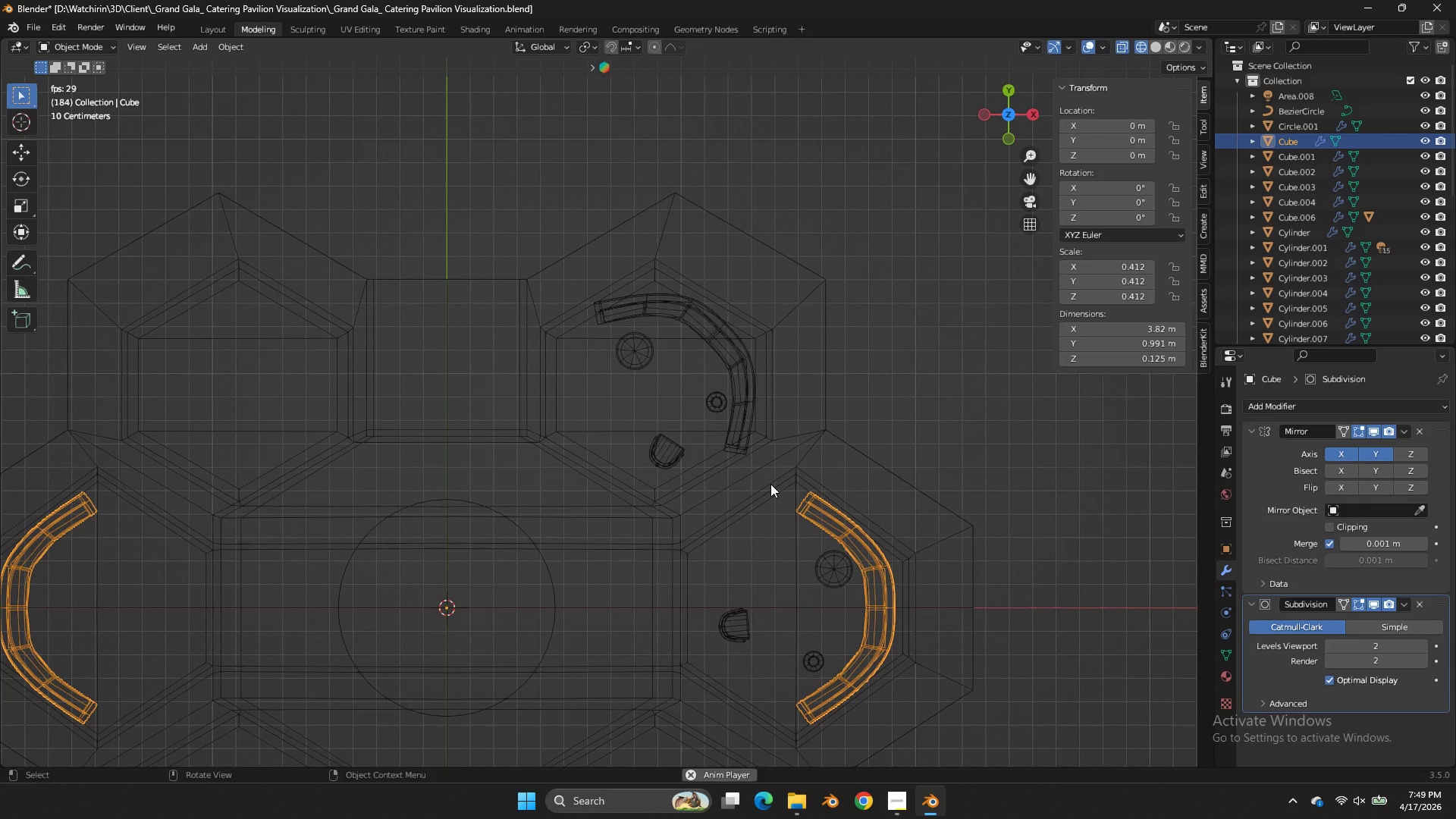 
left_click([748, 376])
 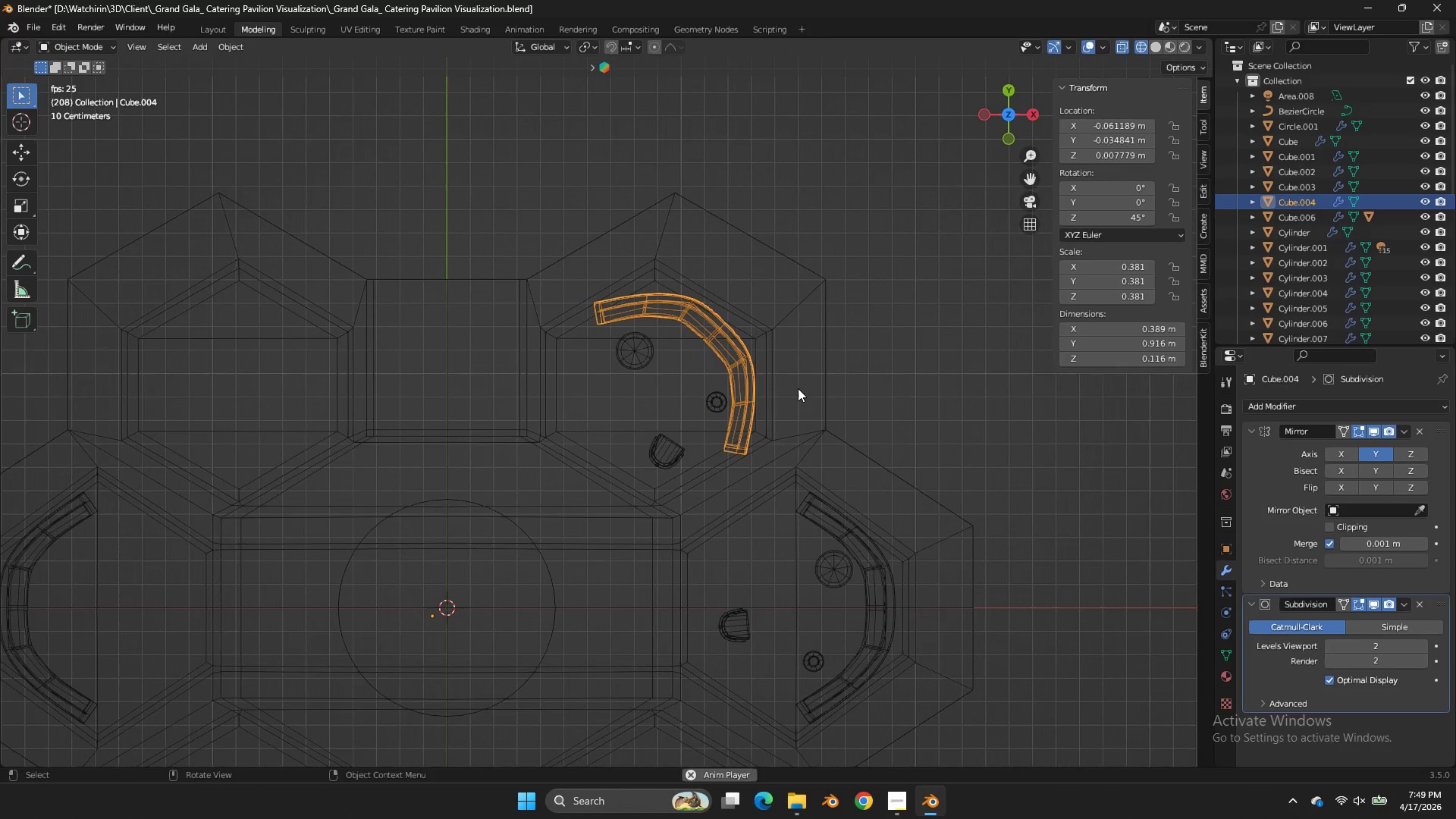 
scroll: coordinate [883, 410], scroll_direction: down, amount: 2.0
 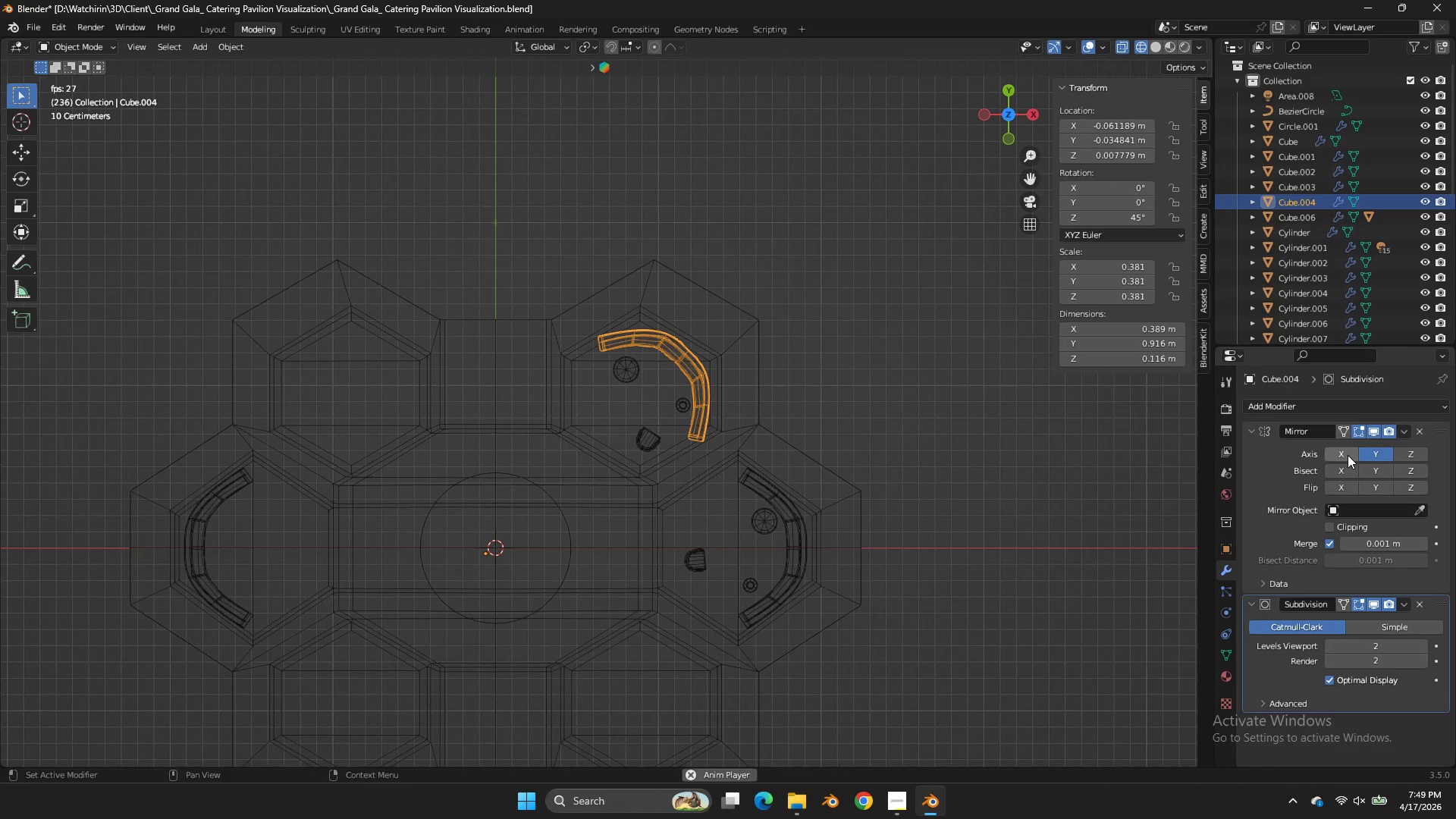 
left_click([1351, 455])
 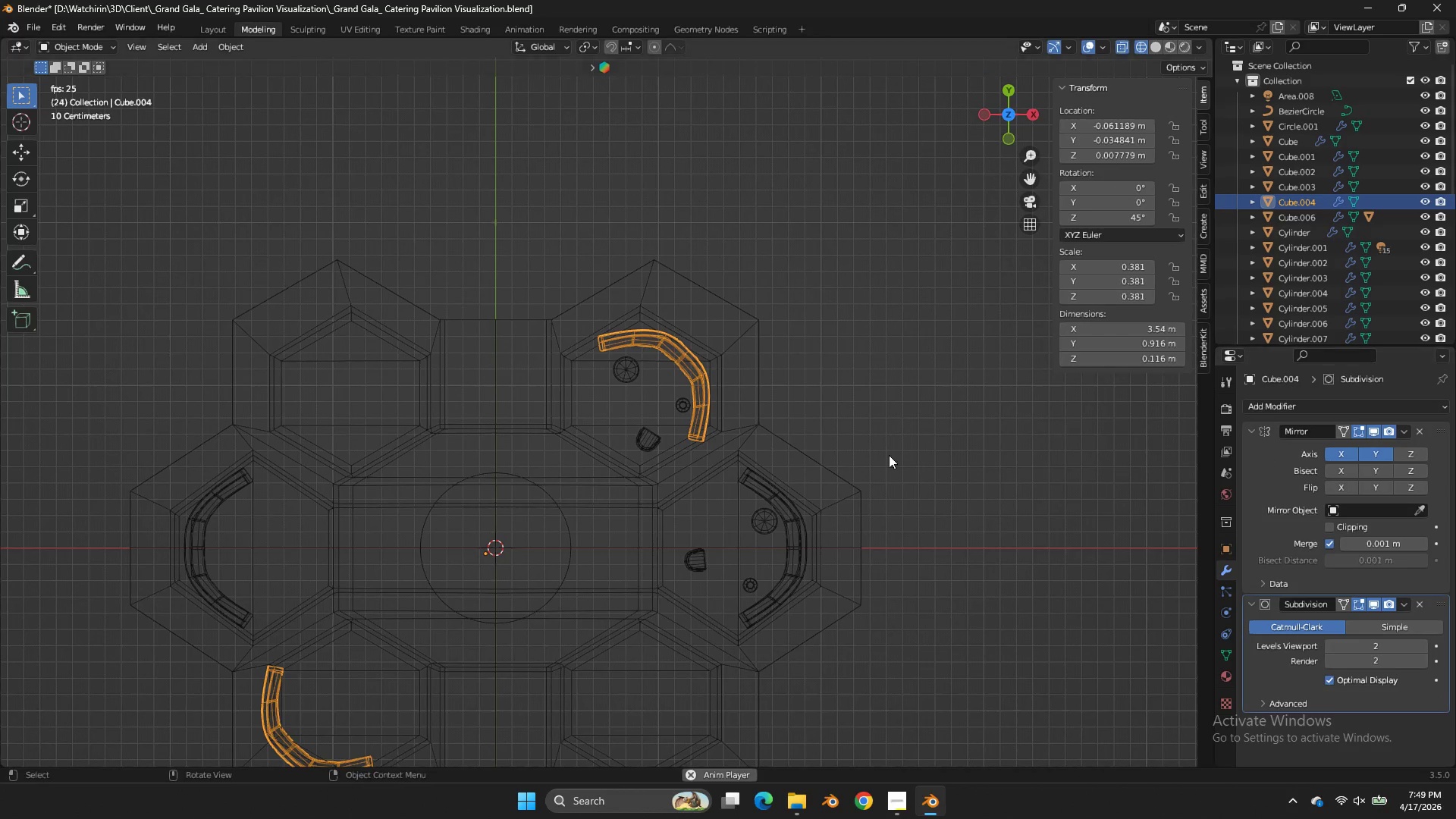 
scroll: coordinate [852, 425], scroll_direction: down, amount: 1.0
 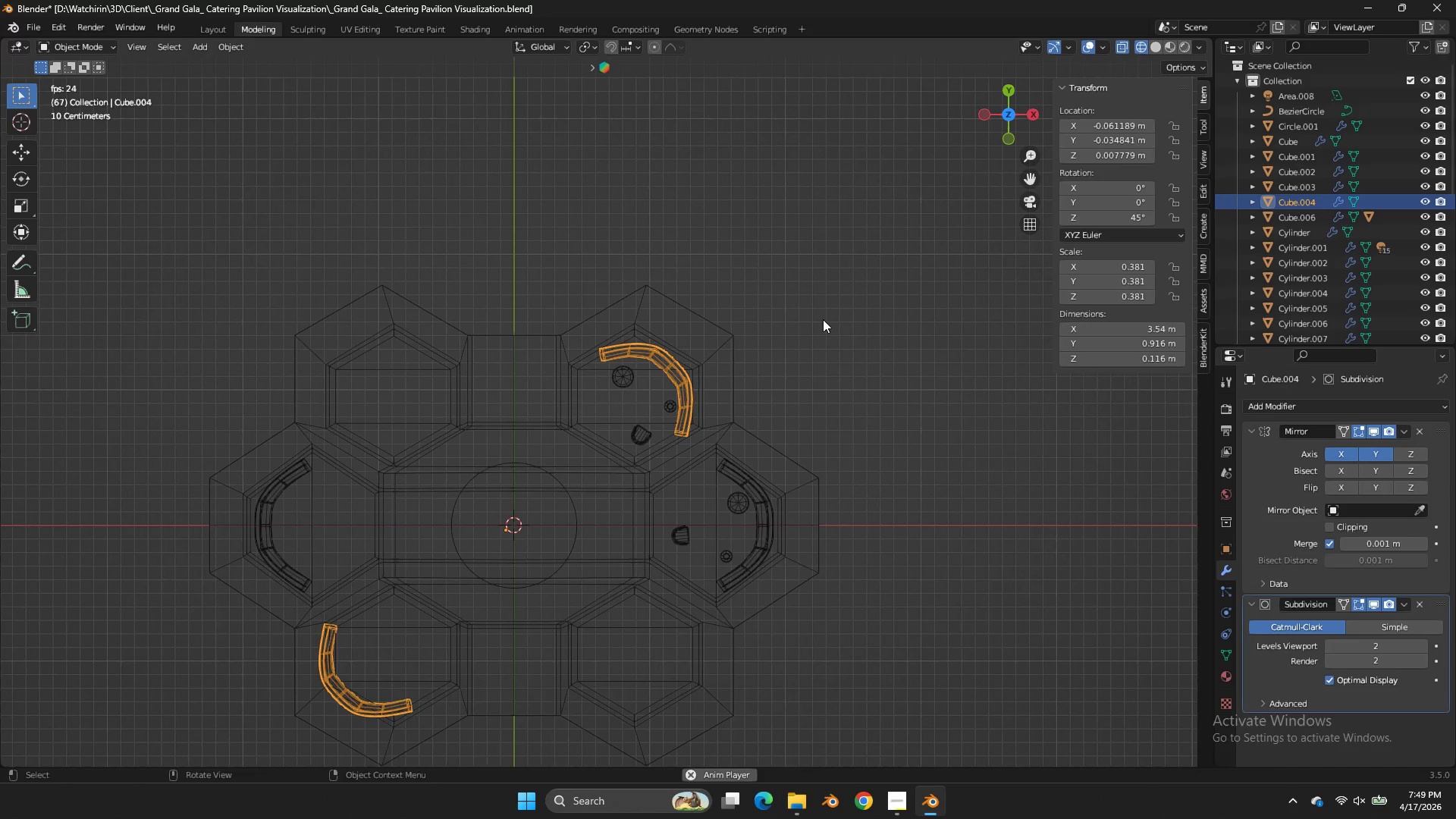 
key(Tab)
 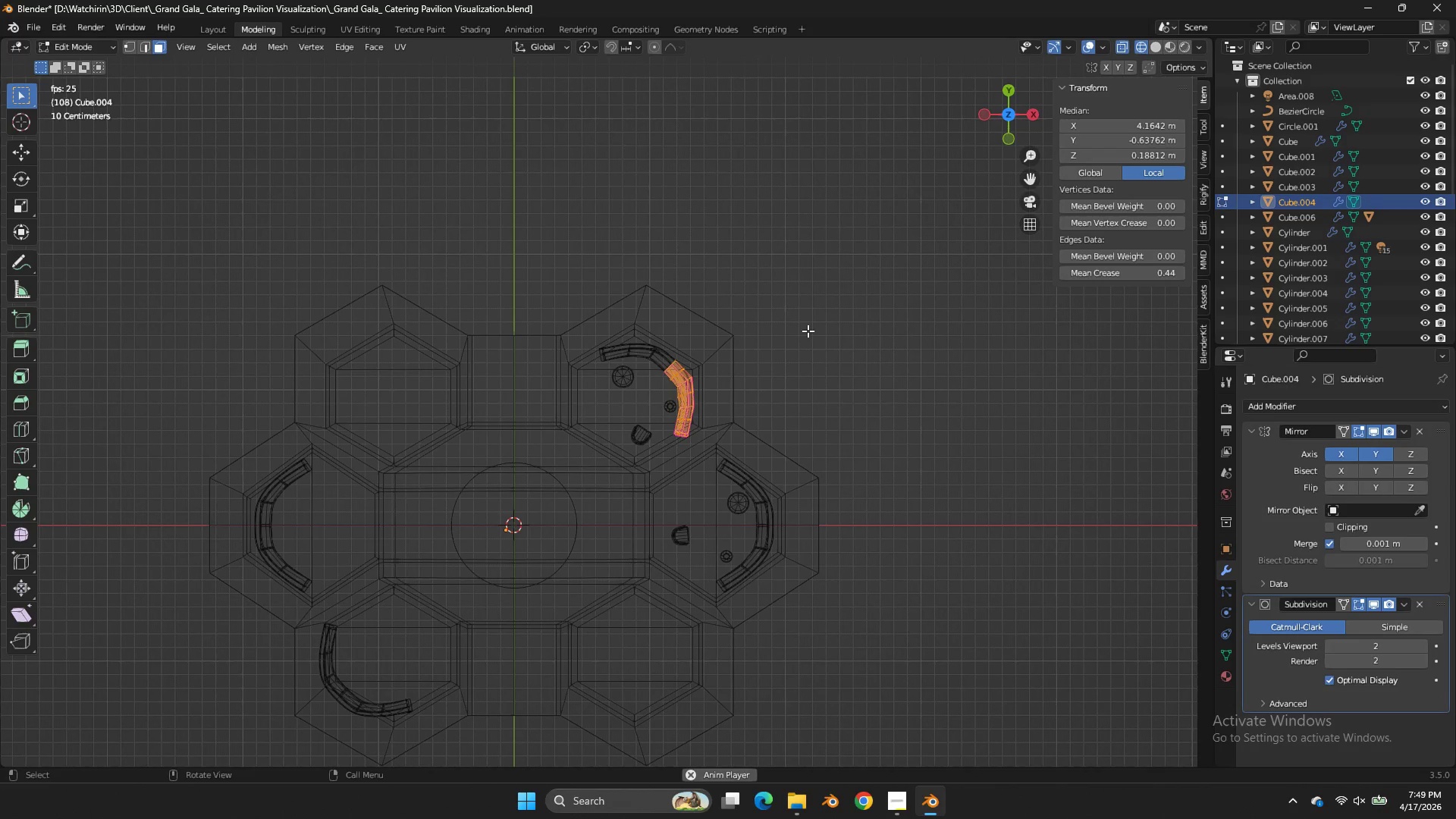 
key(Tab)
 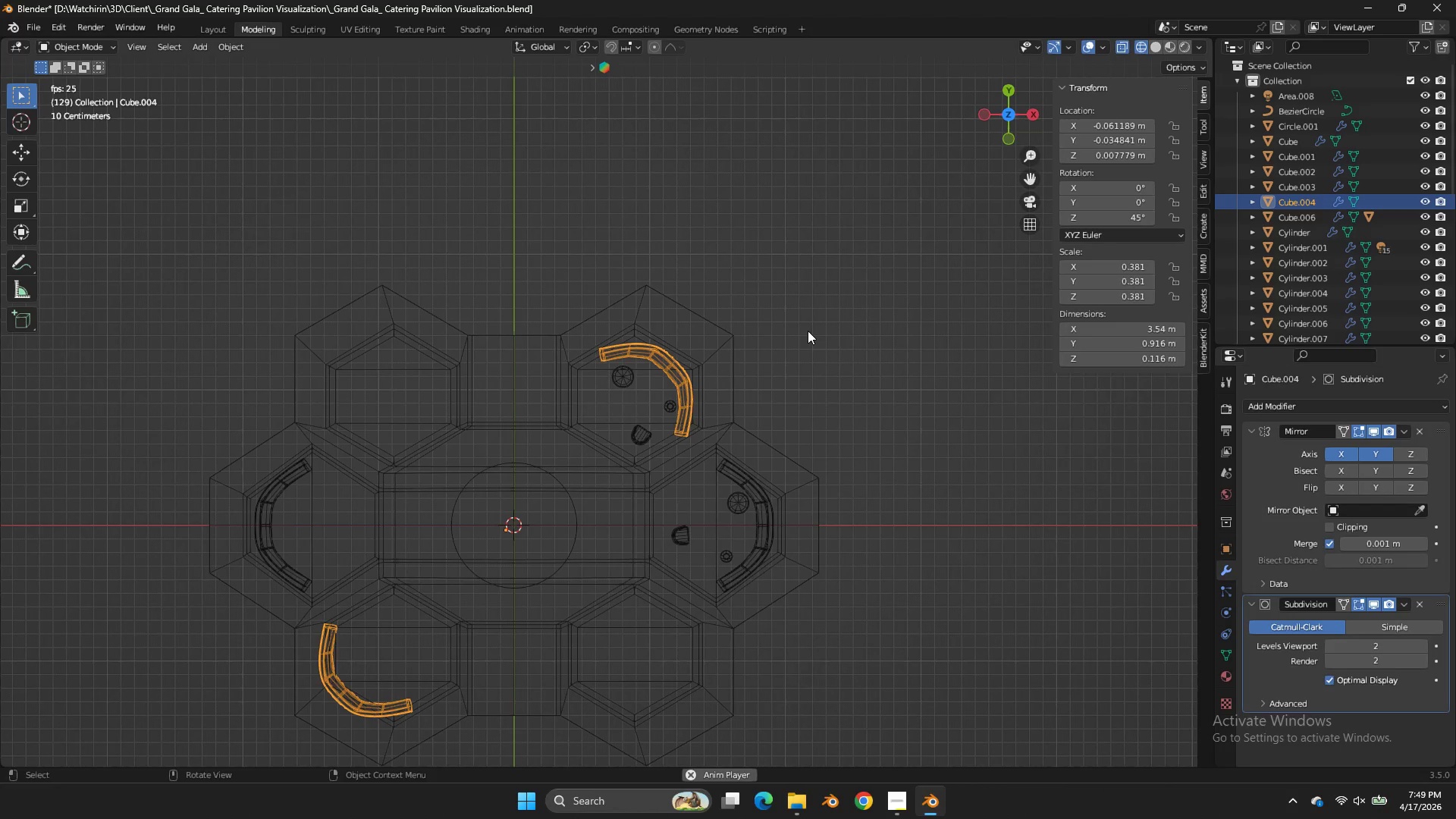 
key(Tab)
 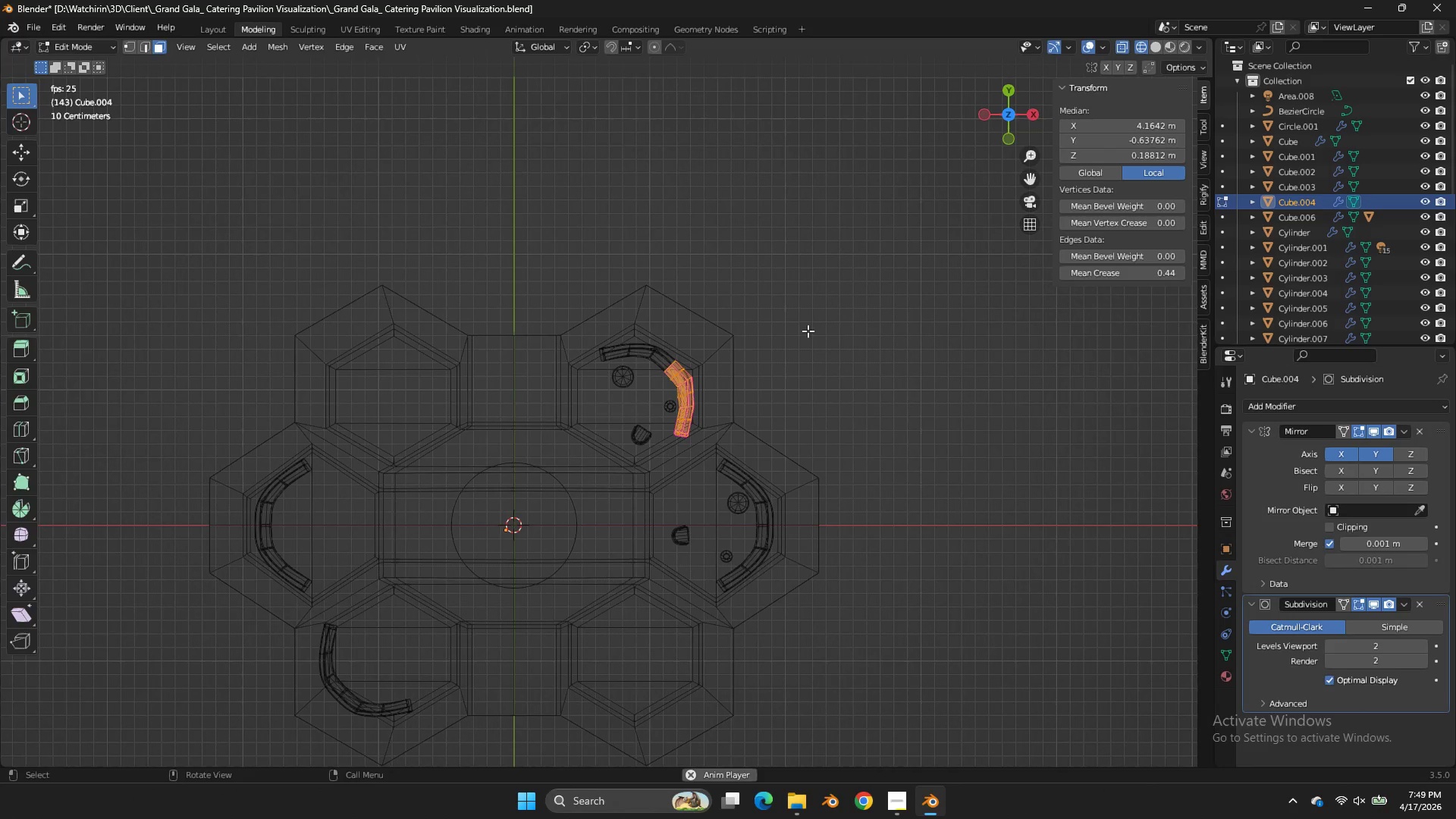 
key(Tab)
 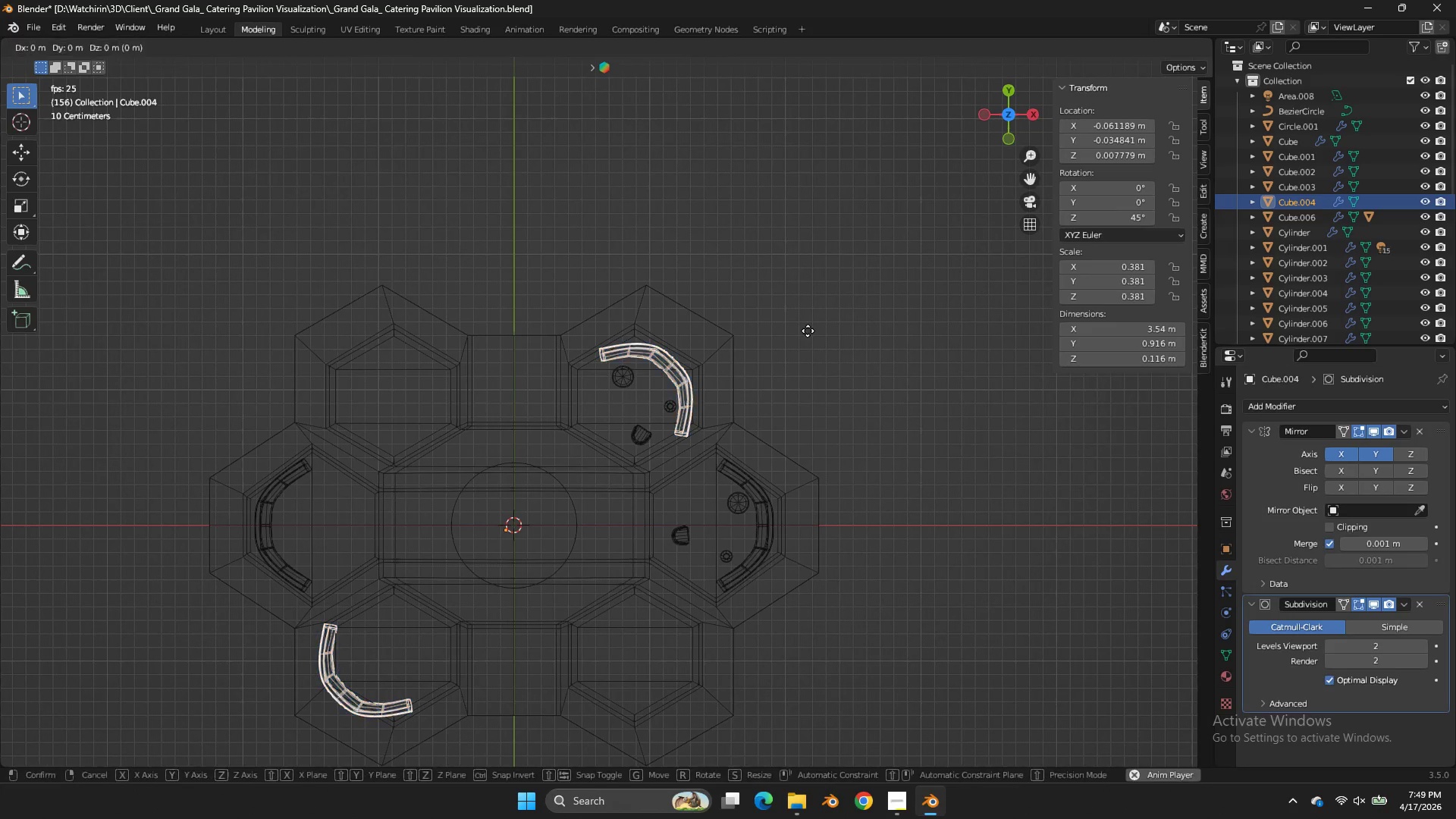 
key(G)
 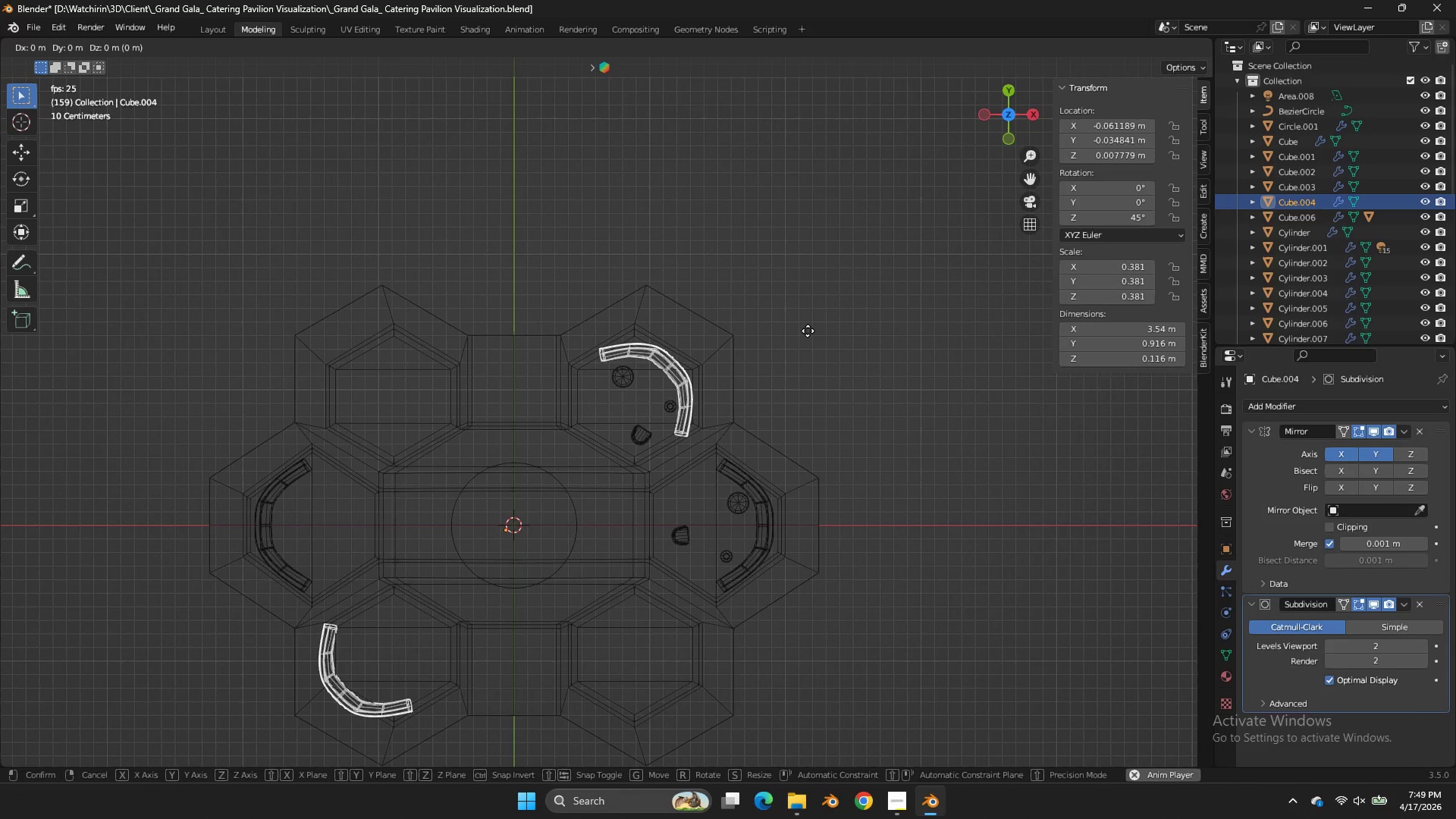 
hold_key(key=ShiftLeft, duration=2.22)
left_click([891, 278])
 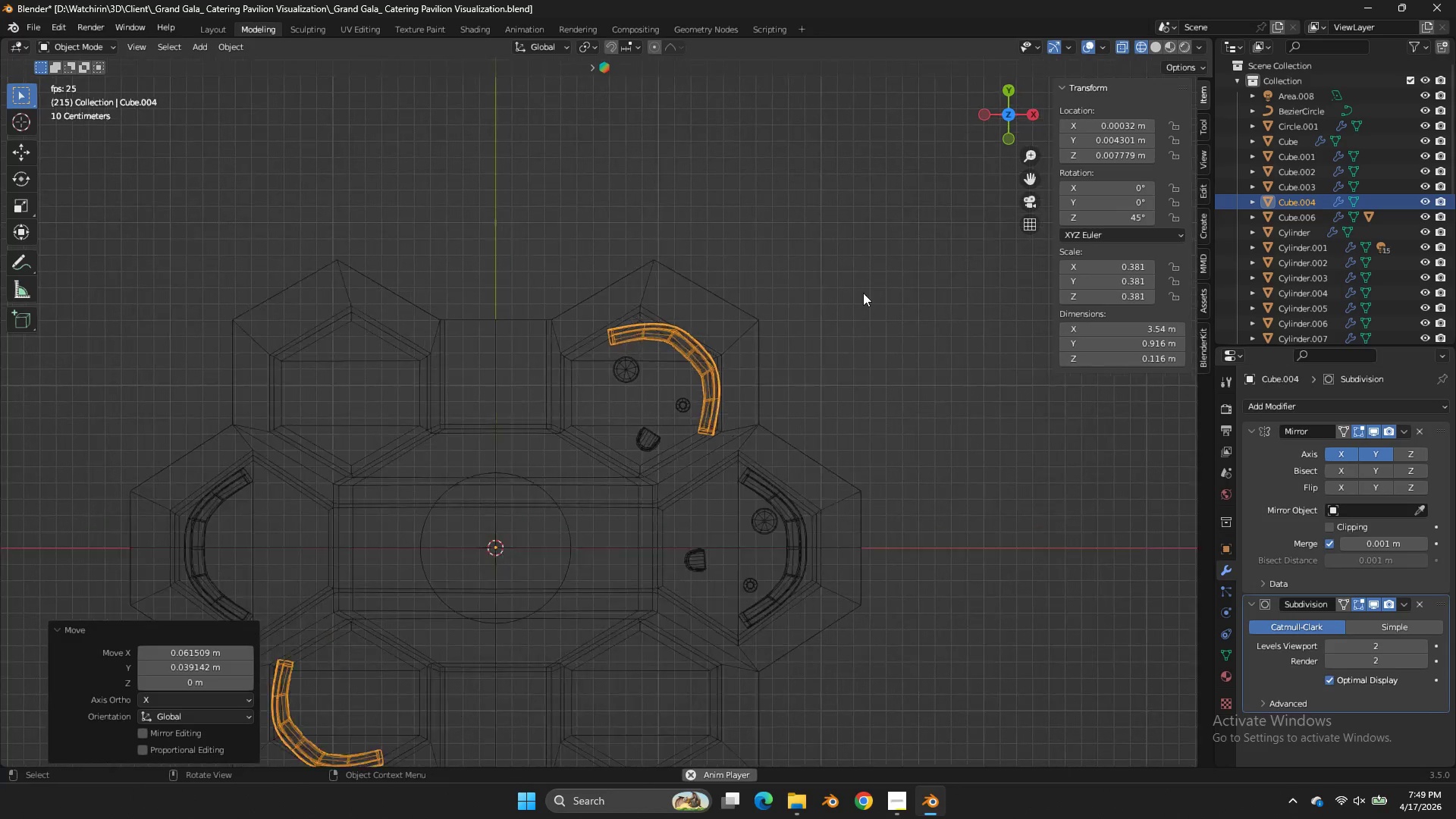 
scroll: coordinate [863, 293], scroll_direction: up, amount: 2.0
 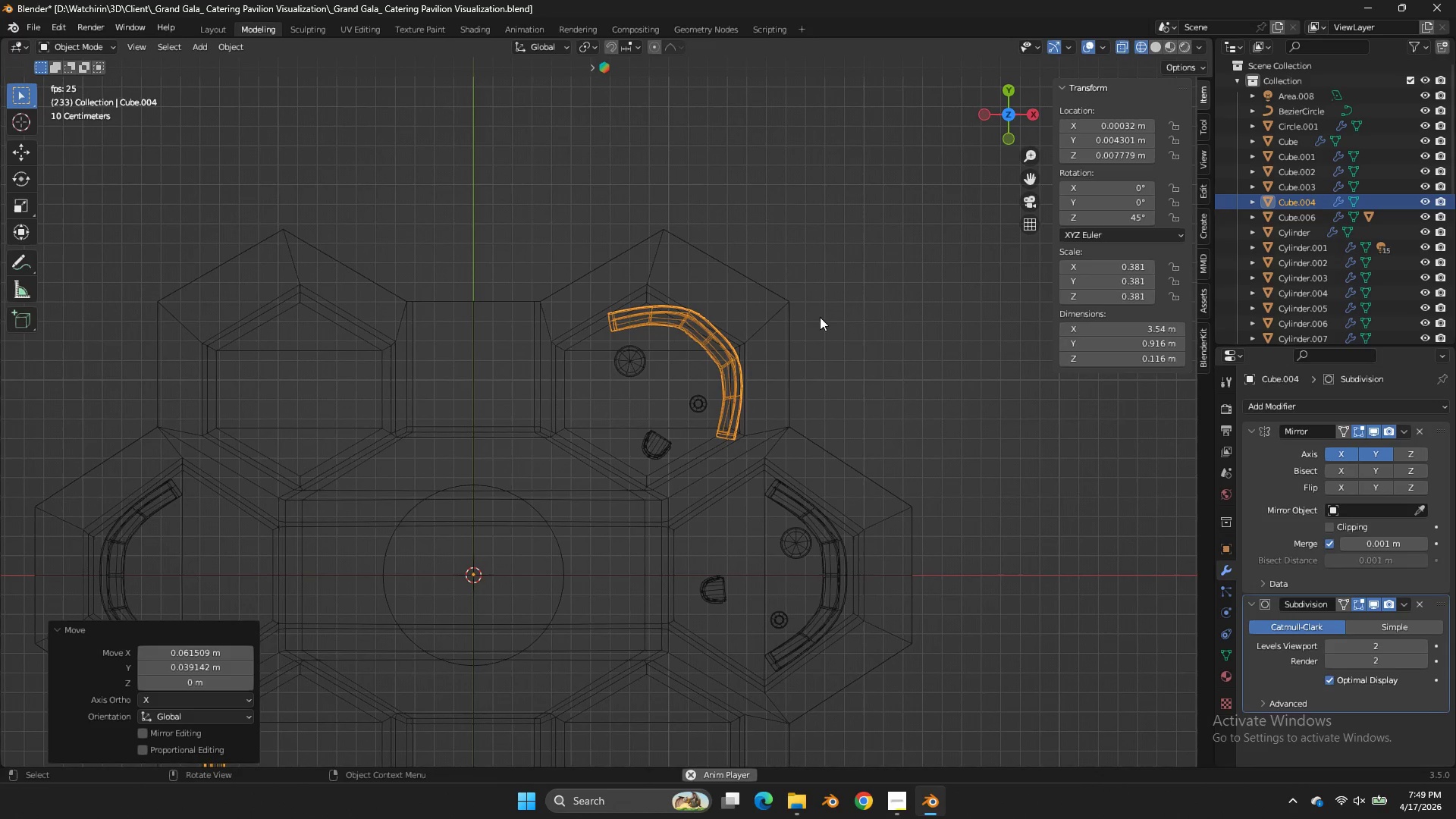 
hold_key(key=ShiftLeft, duration=1.24)
 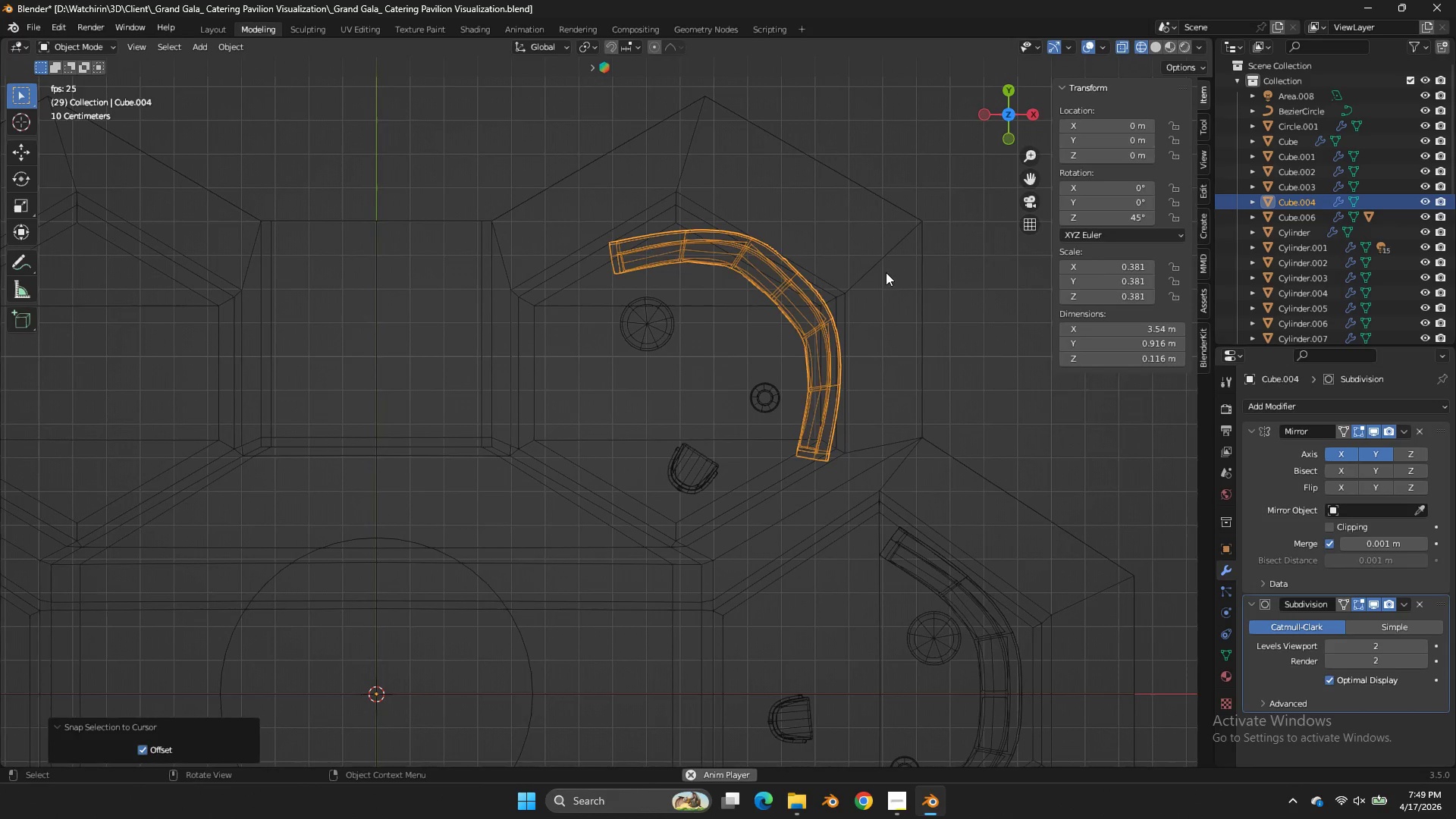 
hold_key(key=S, duration=1.09)
 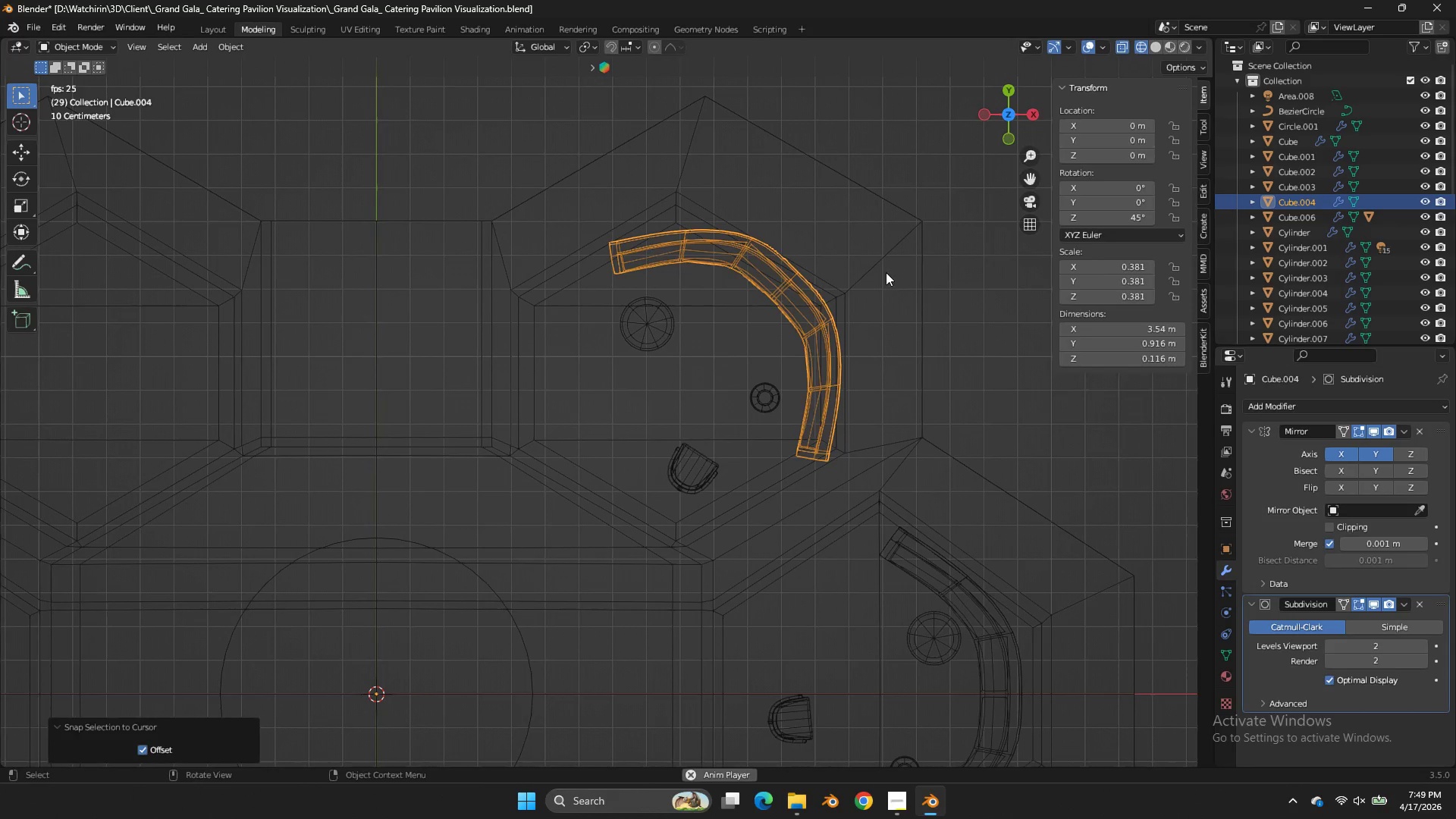 
hold_key(key=S, duration=25.36)
 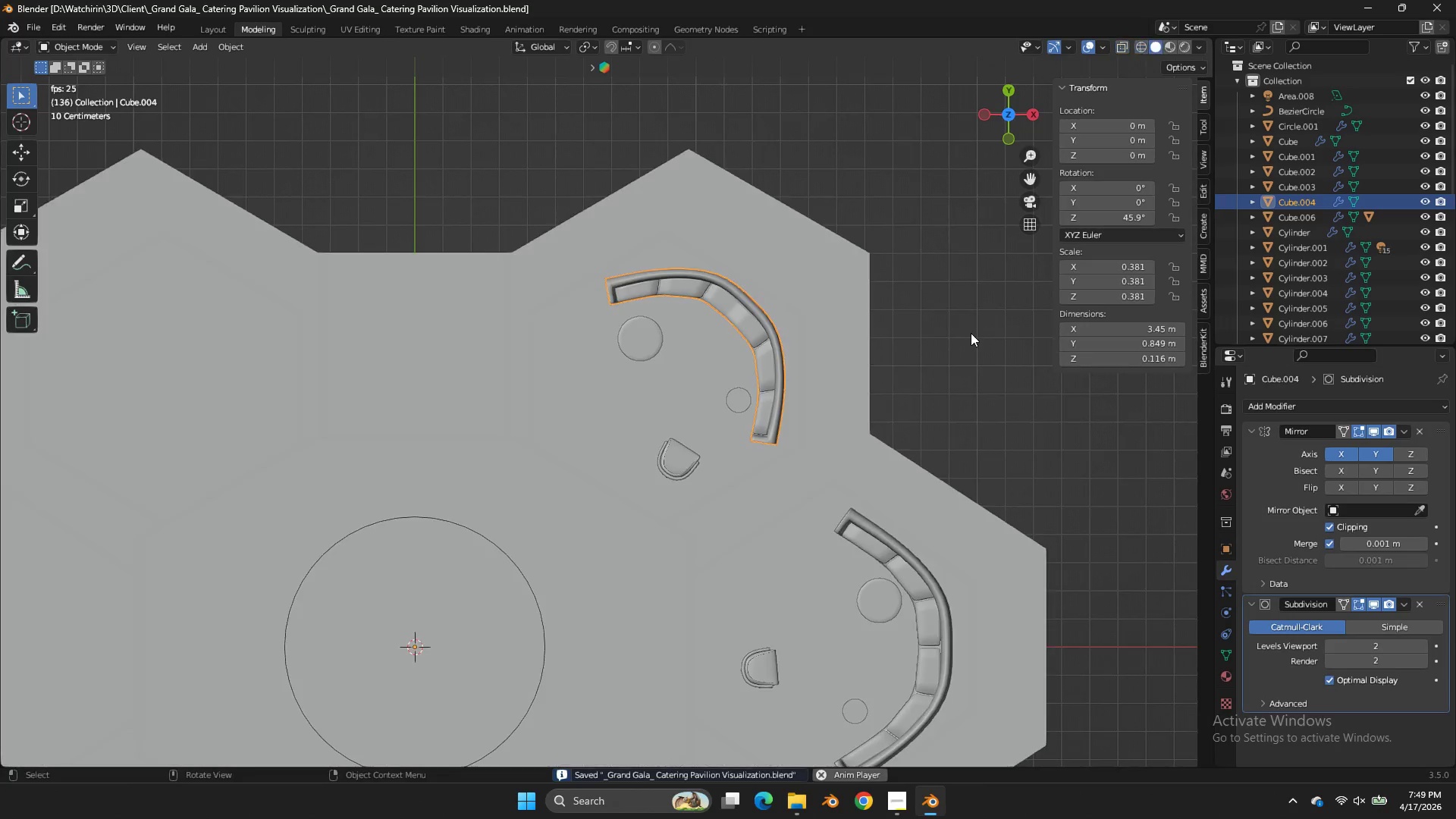 
key(Tab)
 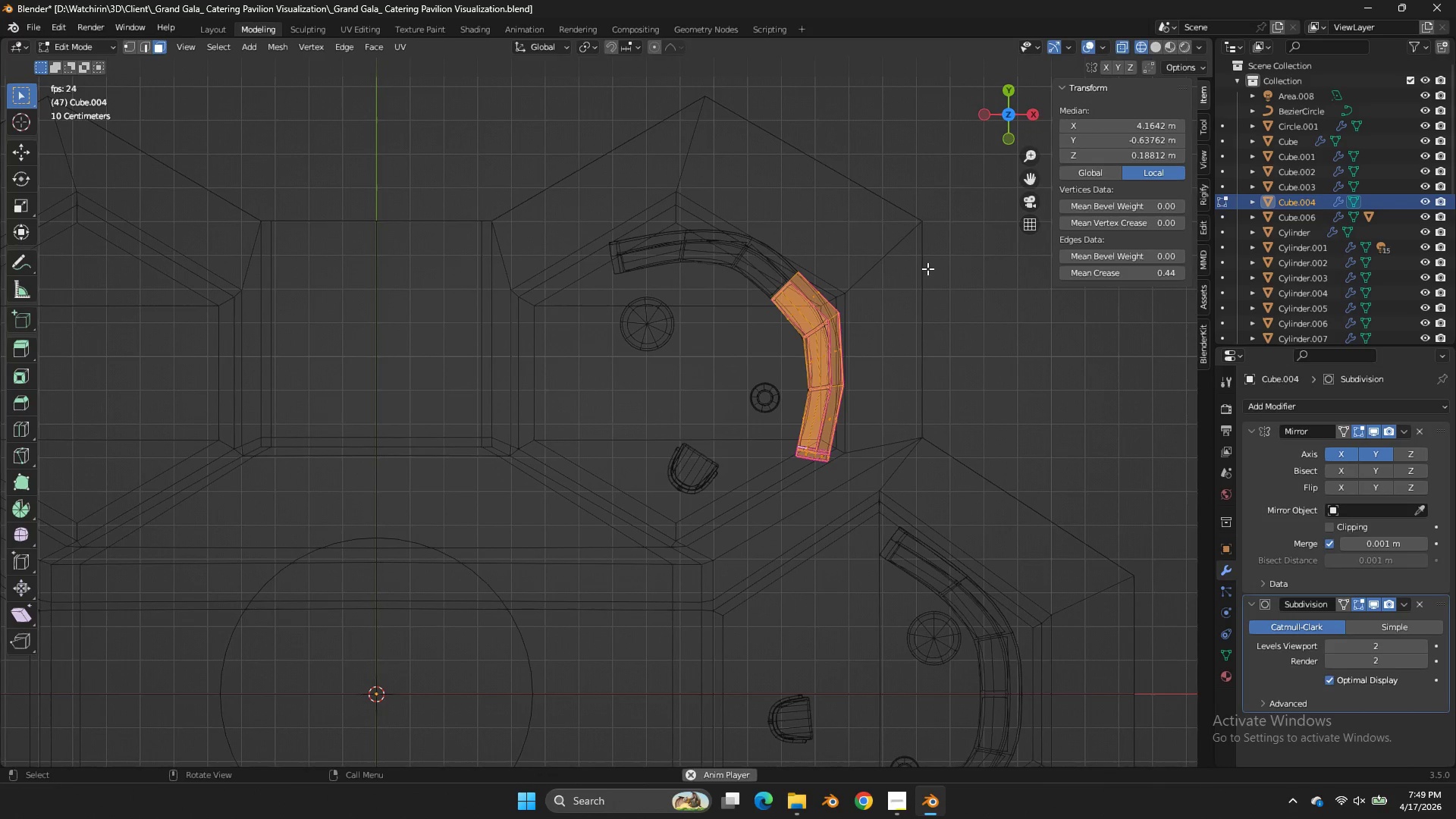 
scroll: coordinate [764, 280], scroll_direction: up, amount: 3.0
 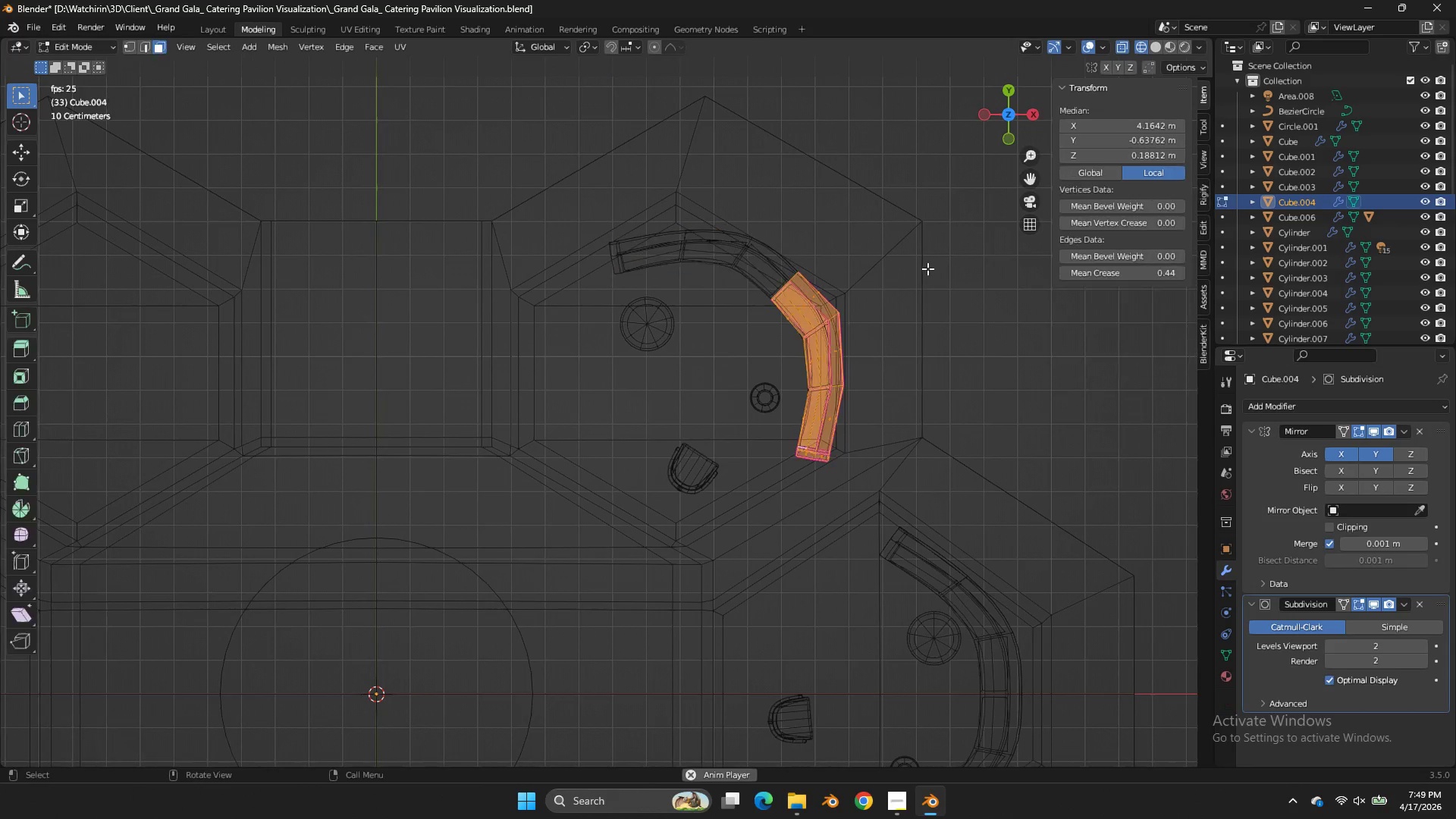 
key(G)
 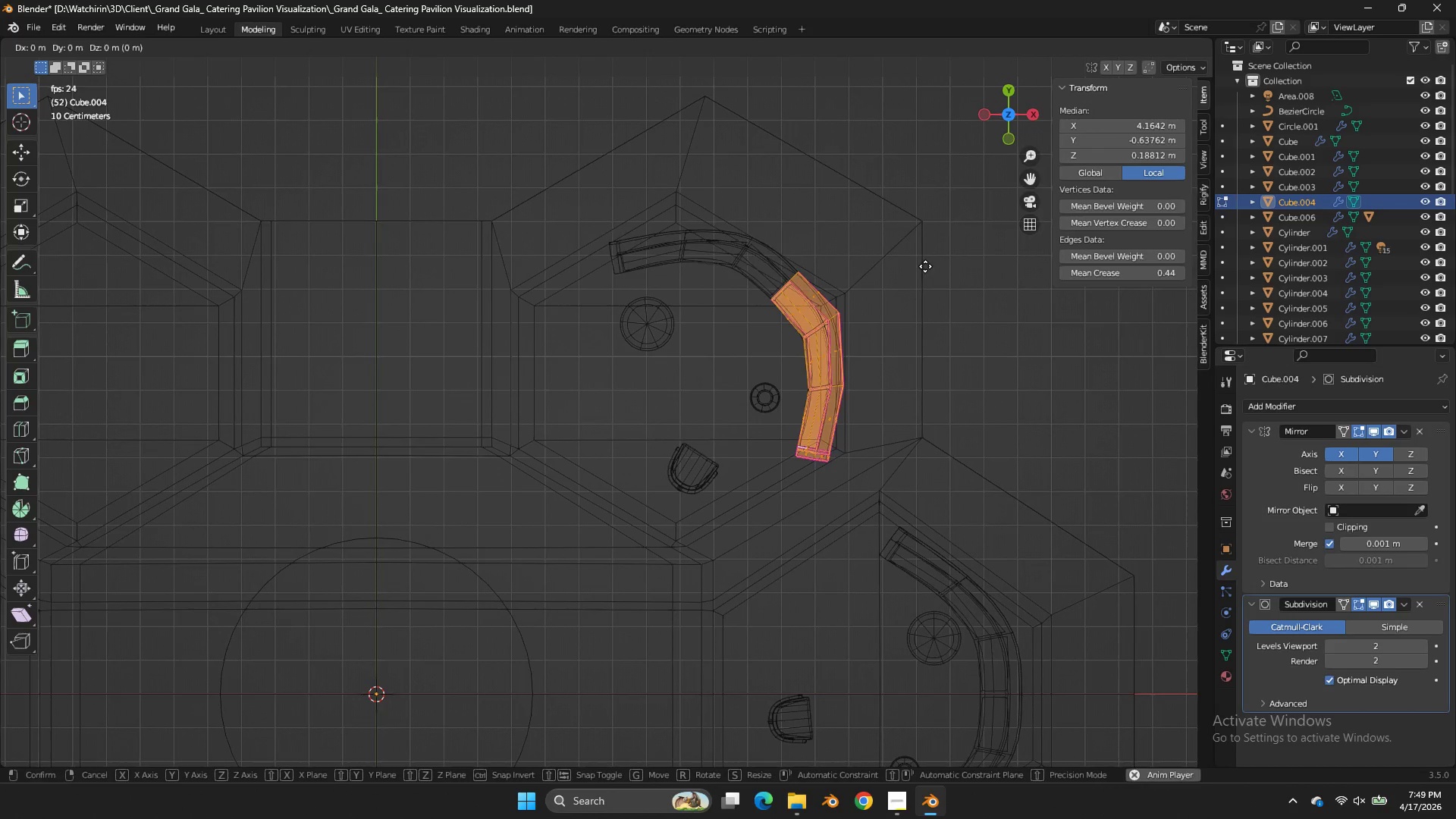 
hold_key(key=ShiftLeft, duration=0.86)
right_click([855, 264])
 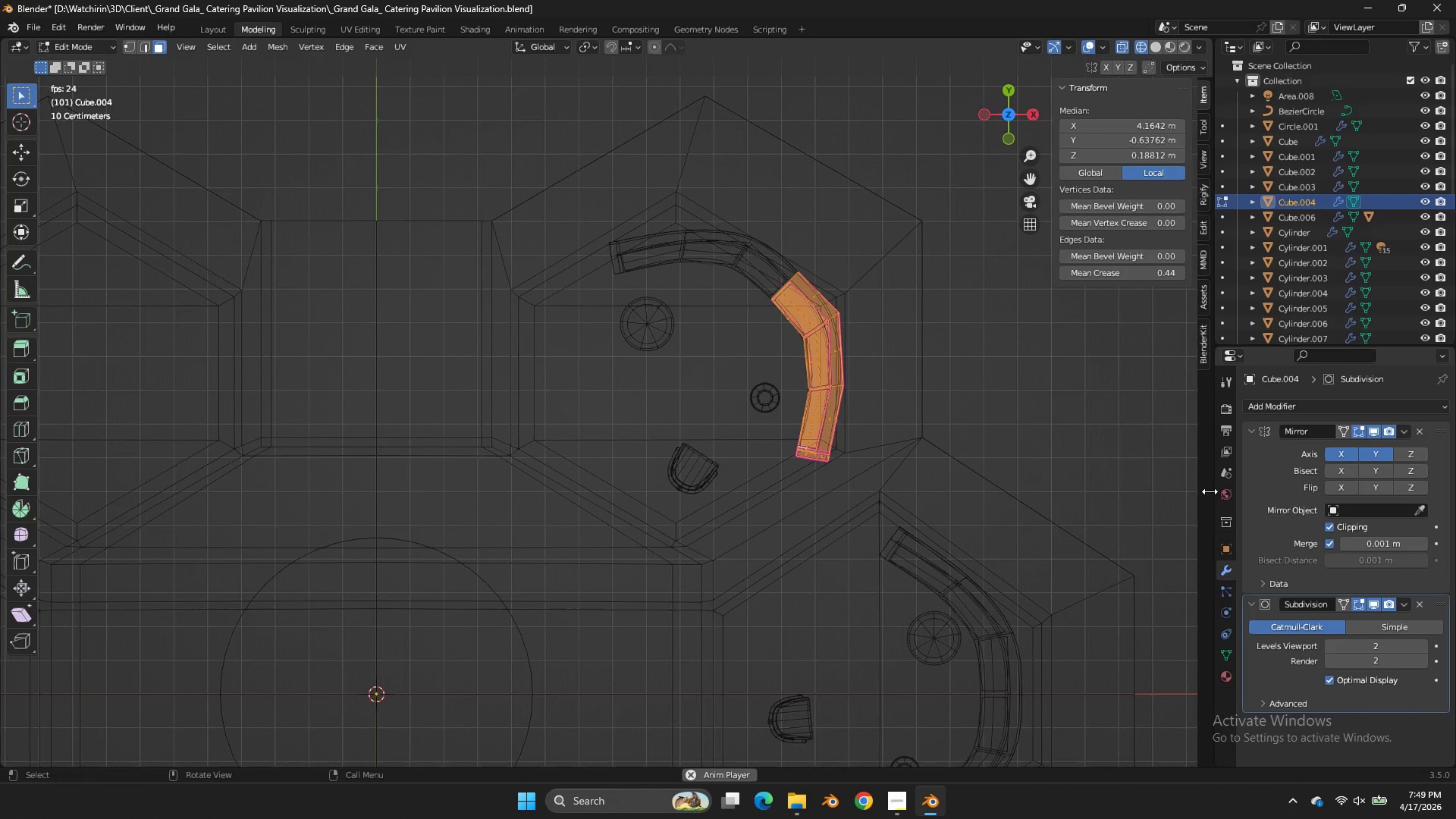 
key(G)
 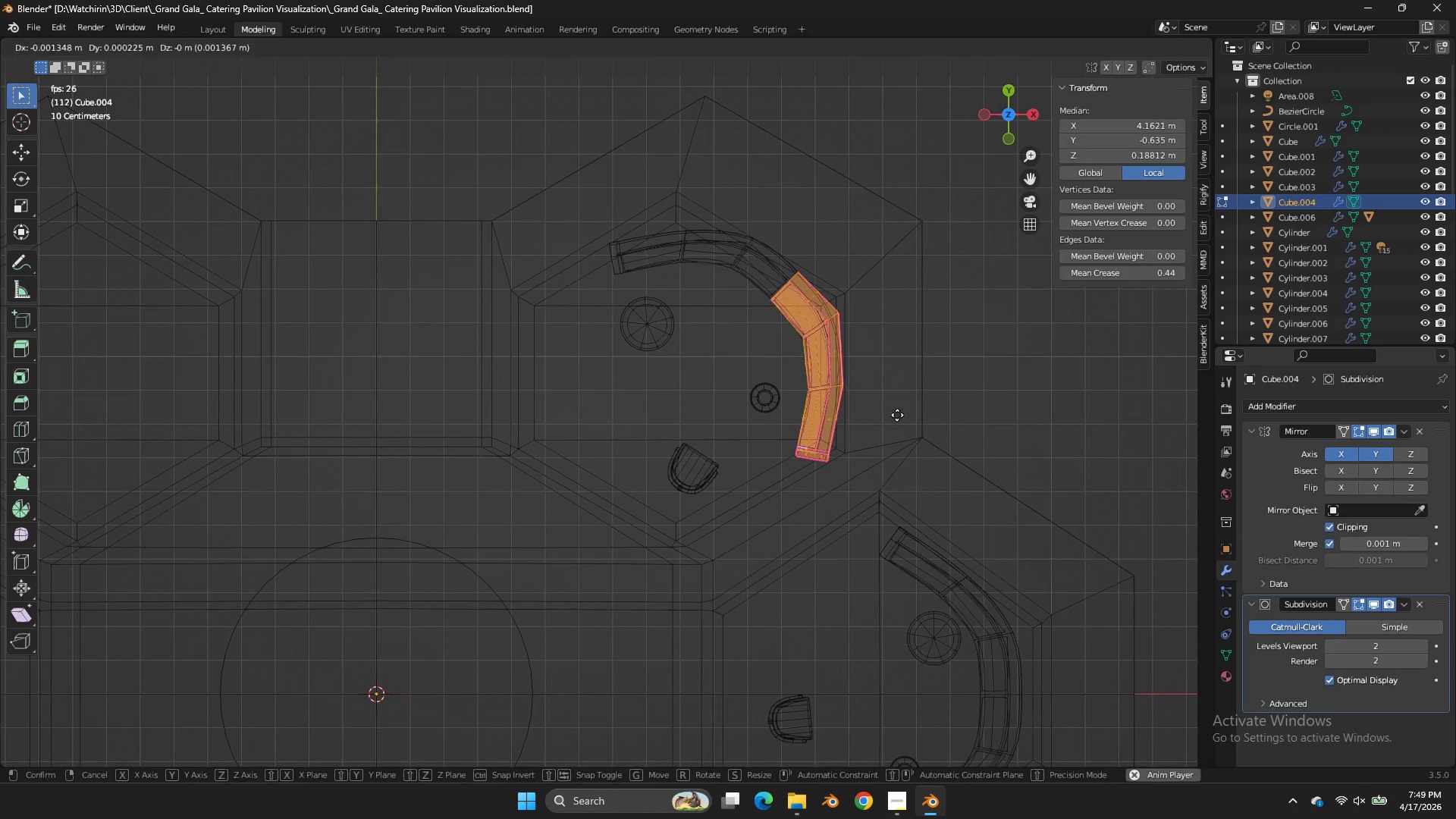 
hold_key(key=ShiftLeft, duration=1.47)
 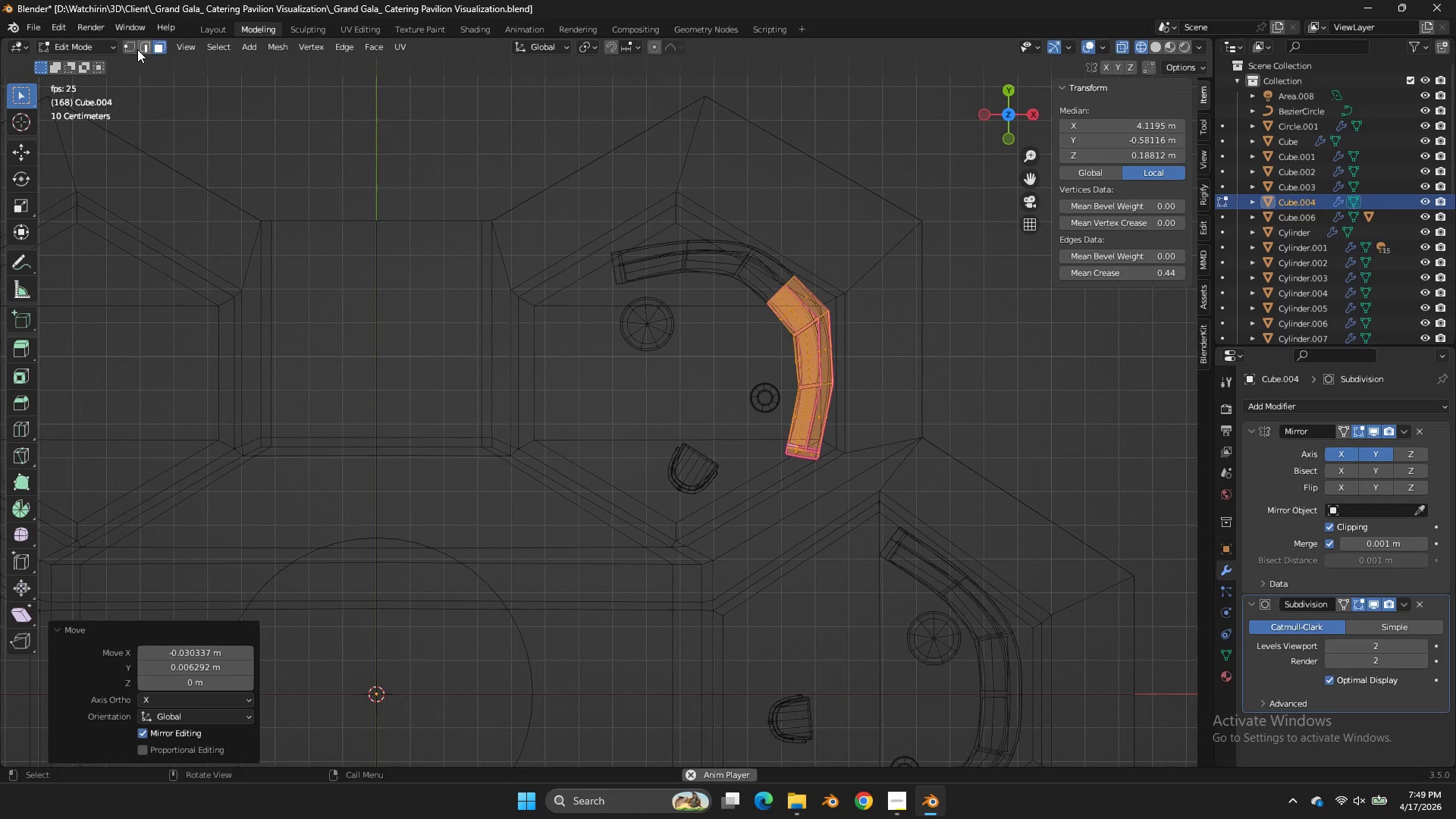 
left_click([135, 48])
 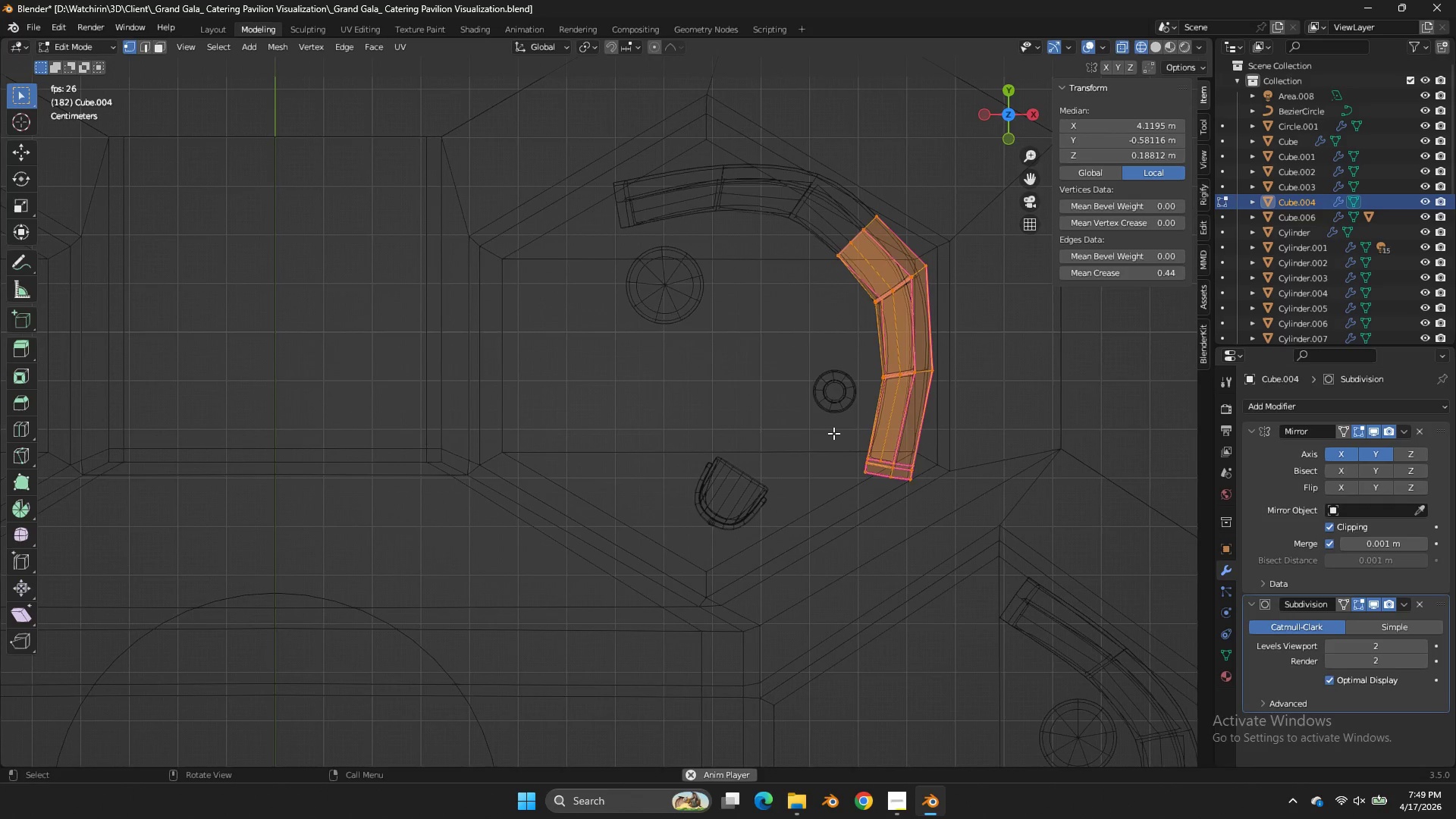 
left_click_drag(start_coordinate=[946, 424], to_coordinate=[817, 496])
 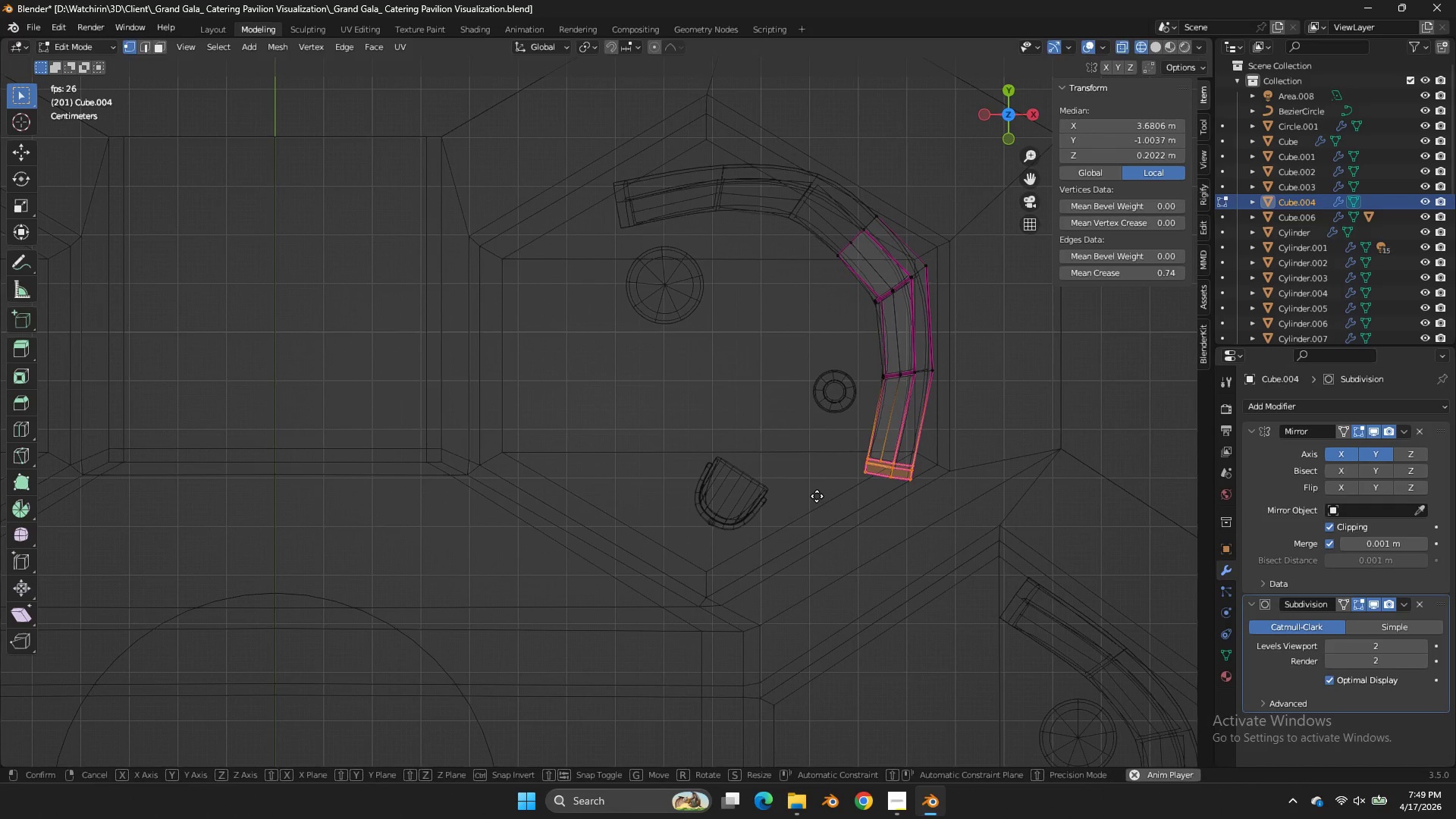 
scroll: coordinate [832, 433], scroll_direction: up, amount: 2.0
 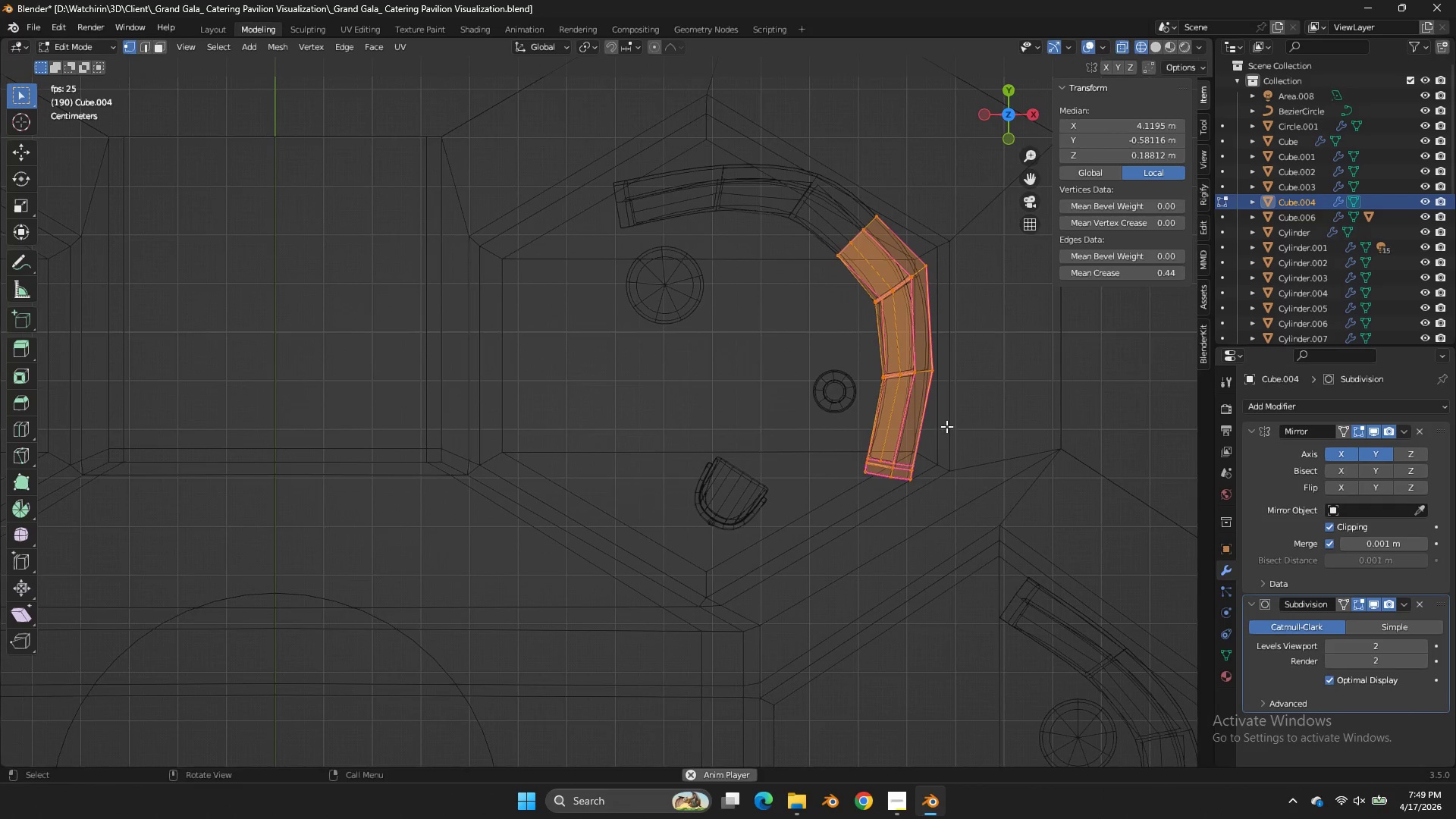 
type(gag)
 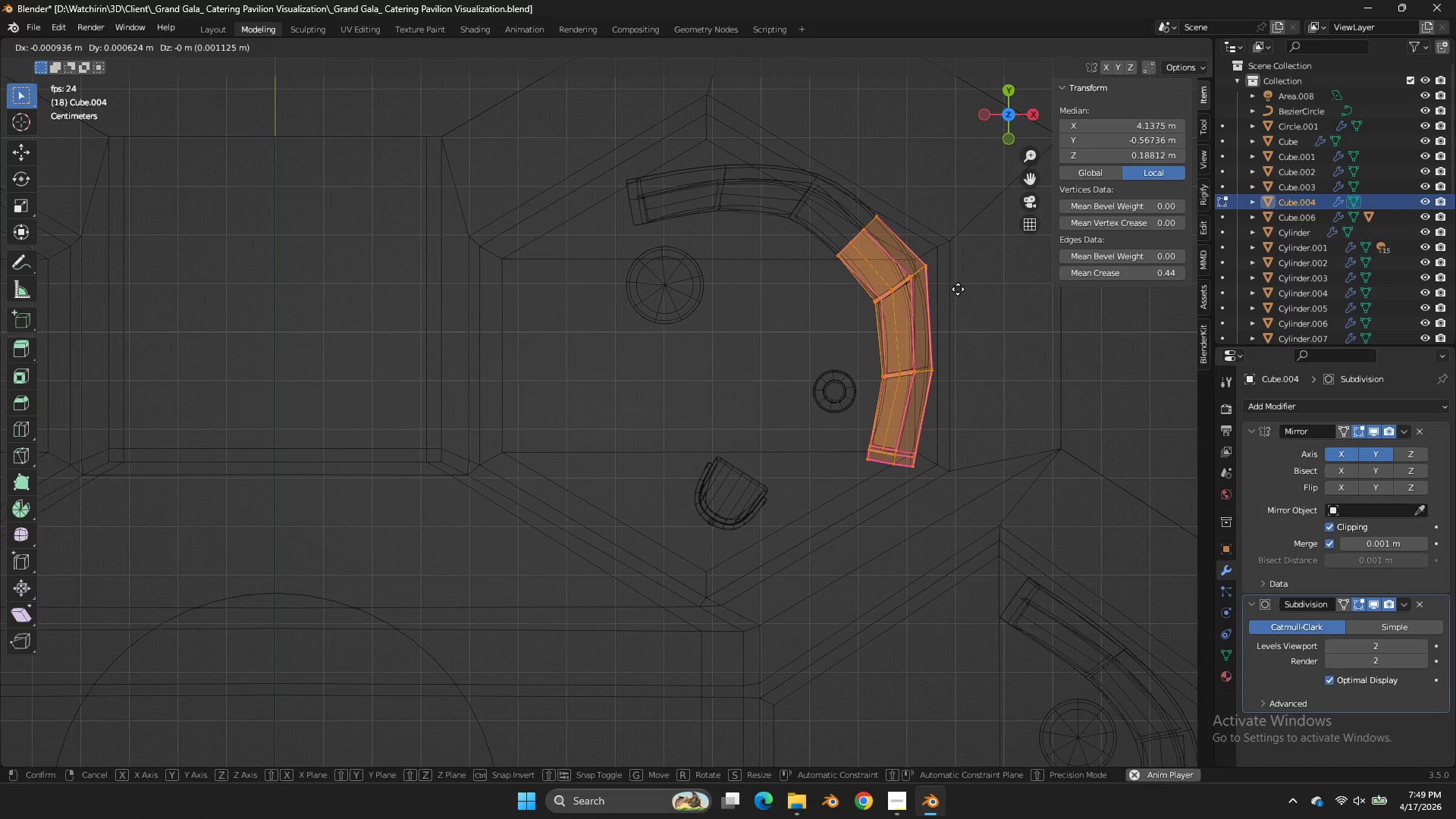 
 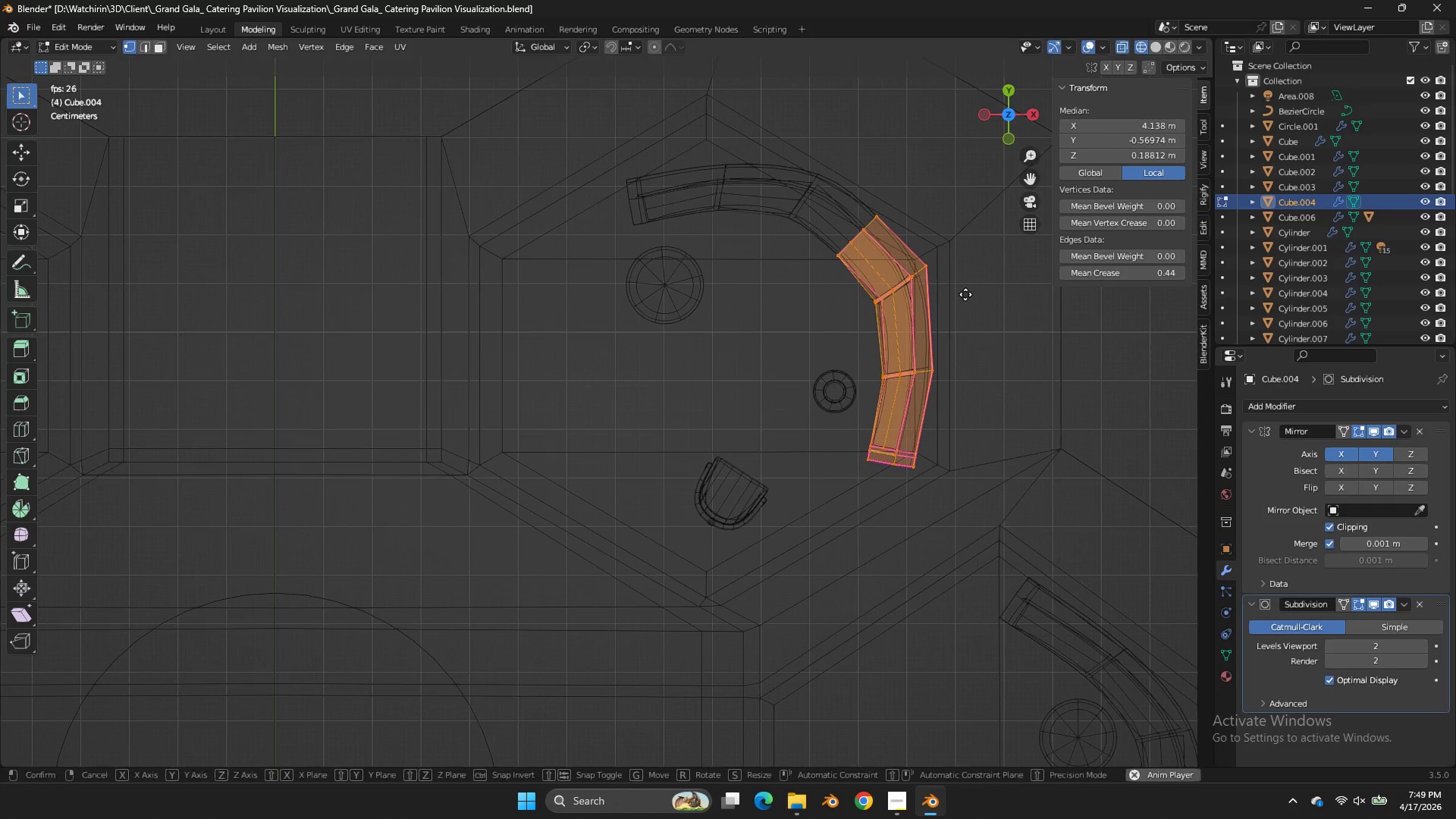 
hold_key(key=ShiftLeft, duration=1.33)
left_click([939, 328])
 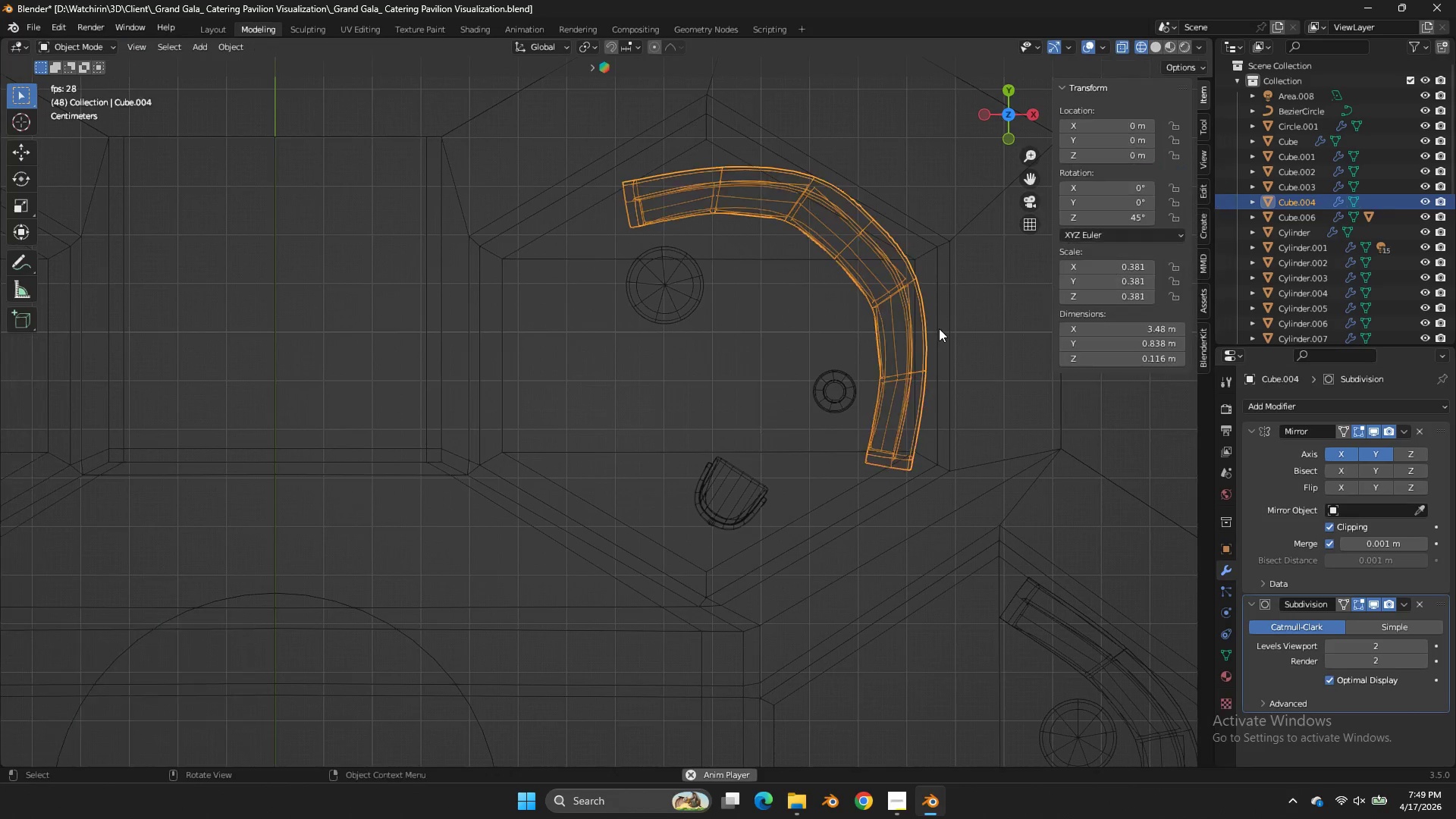 
key(Tab)
 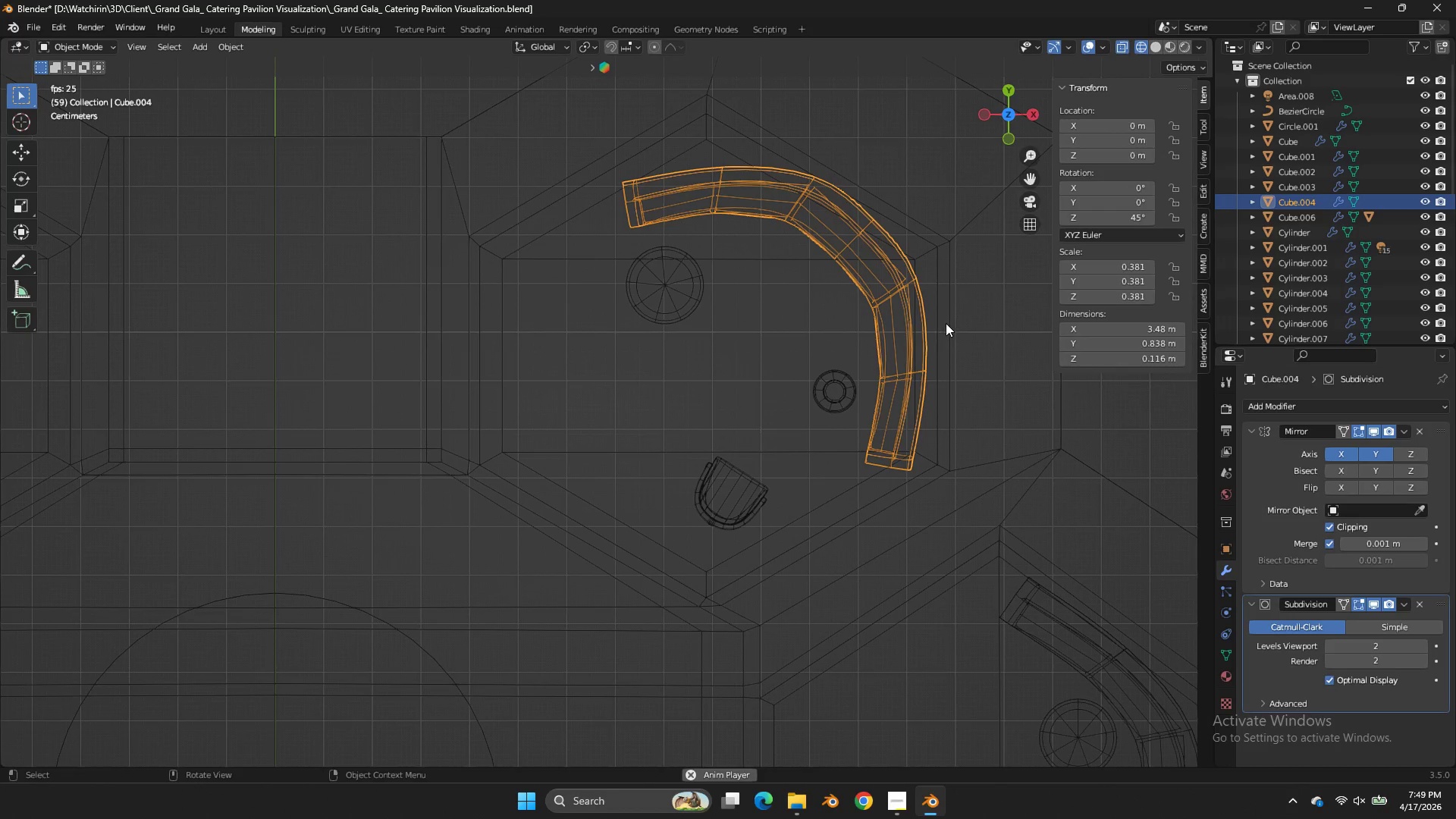 
key(Z)
 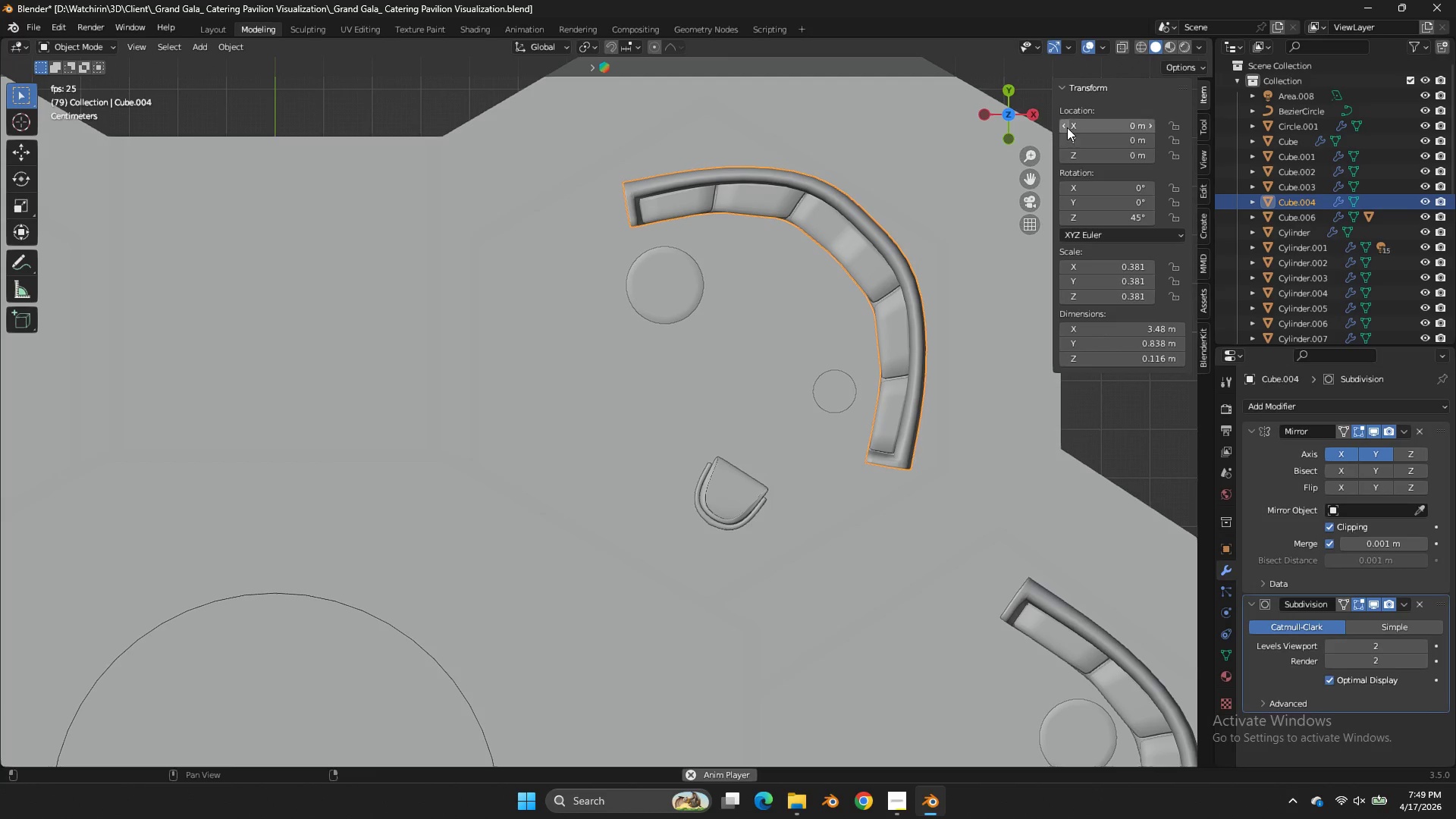 
left_click_drag(start_coordinate=[1003, 108], to_coordinate=[760, 679])
 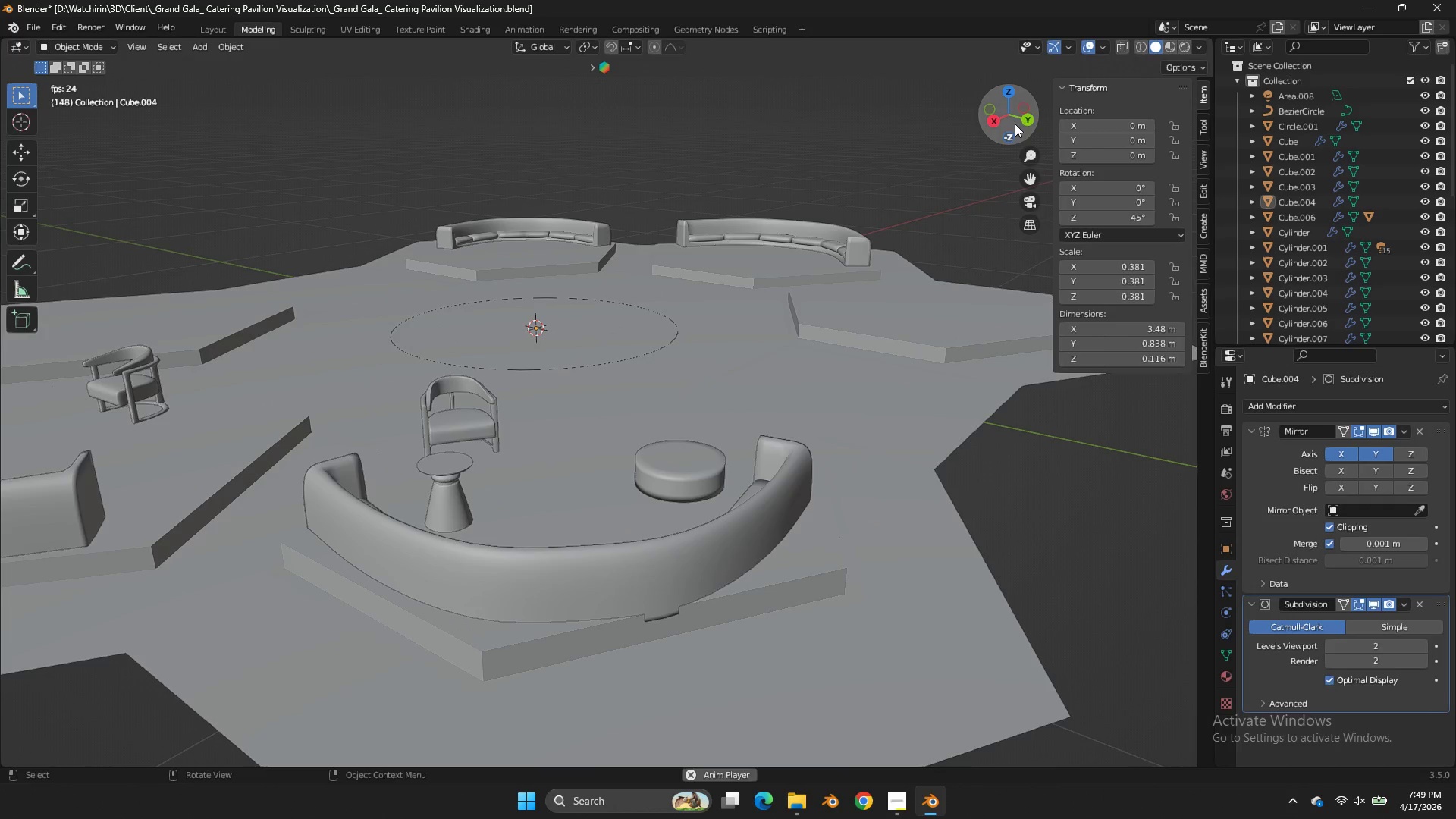 
key(Tab)
 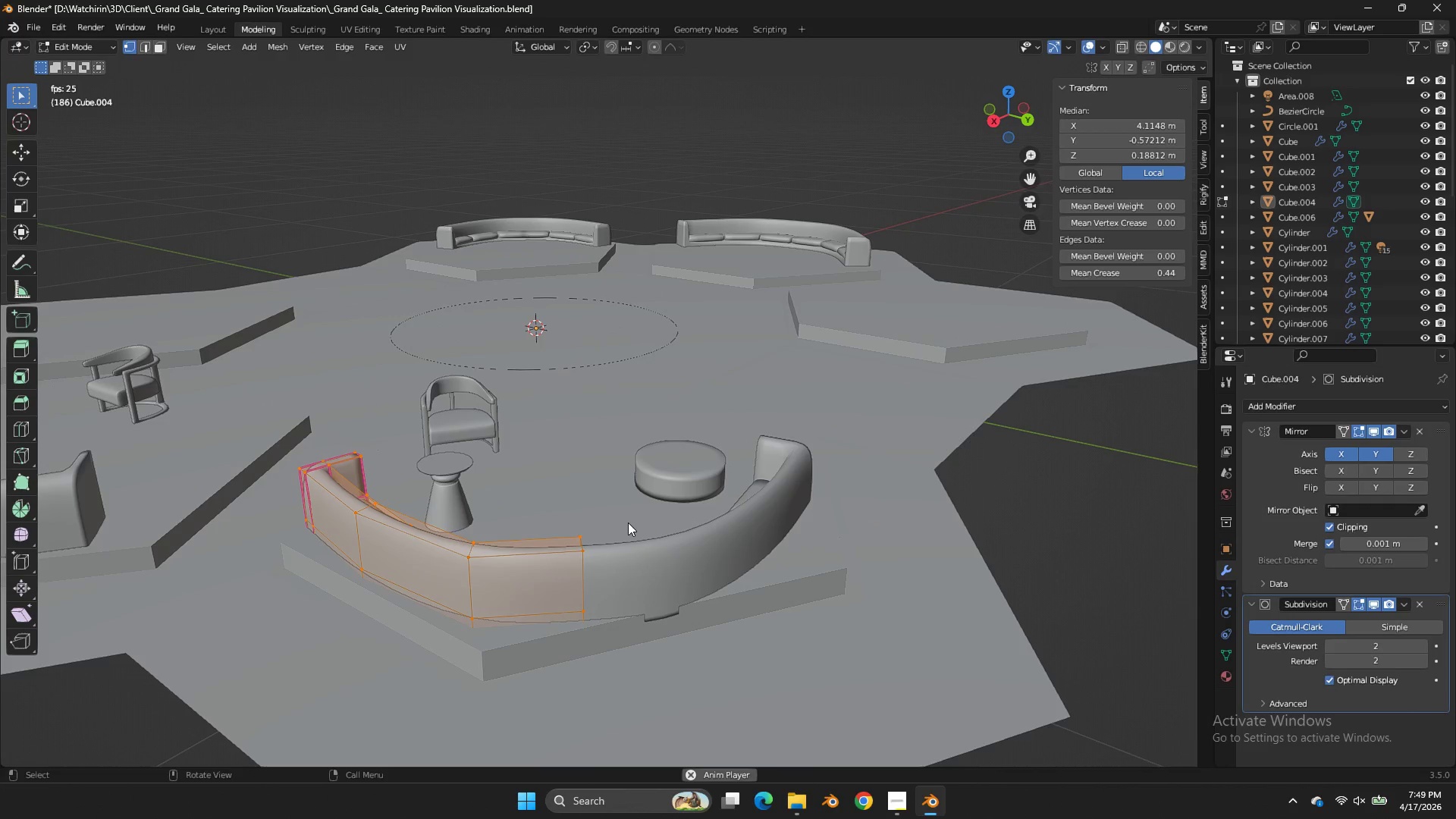 
key(Tab)
 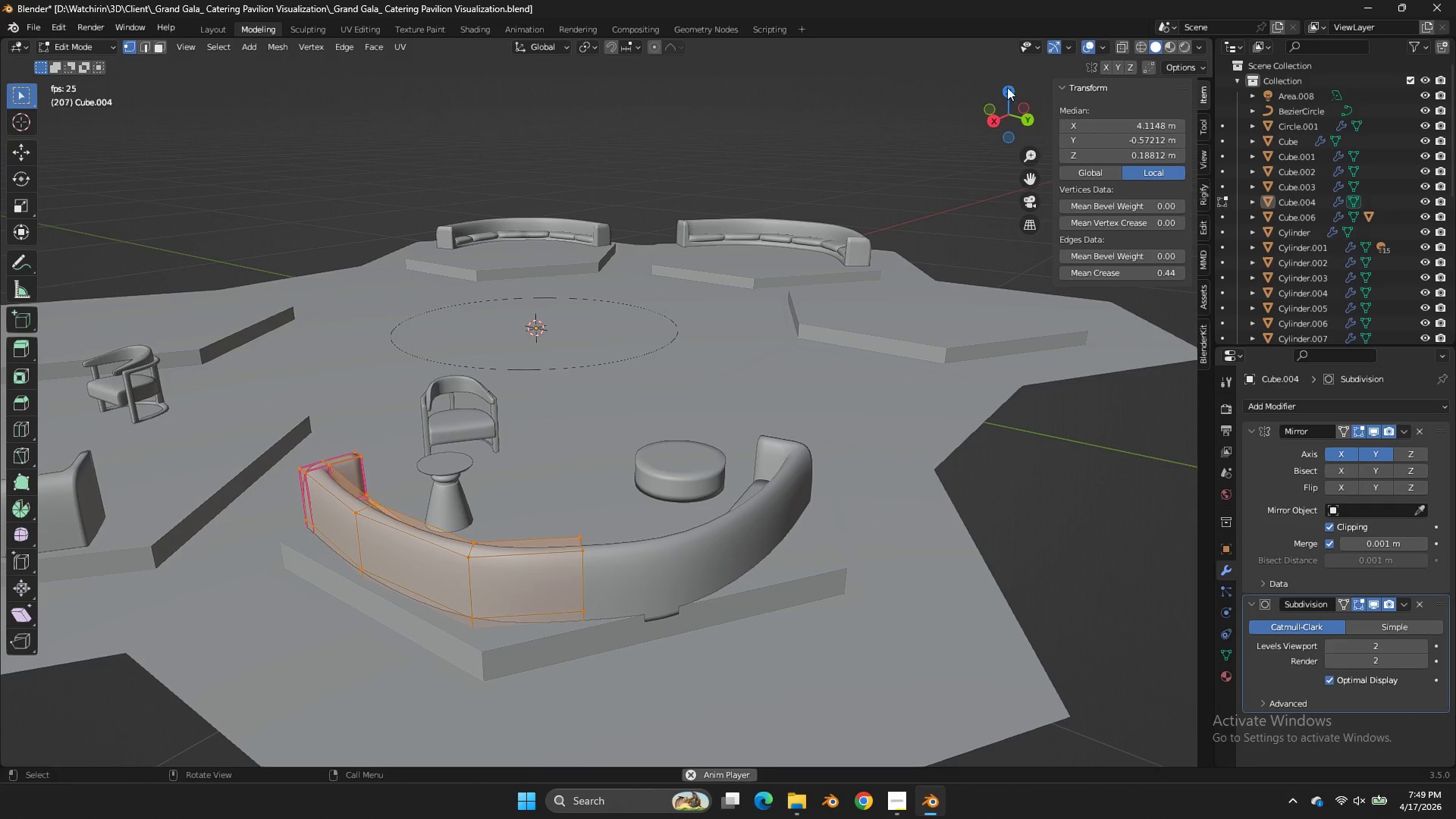 
left_click([1006, 89])
 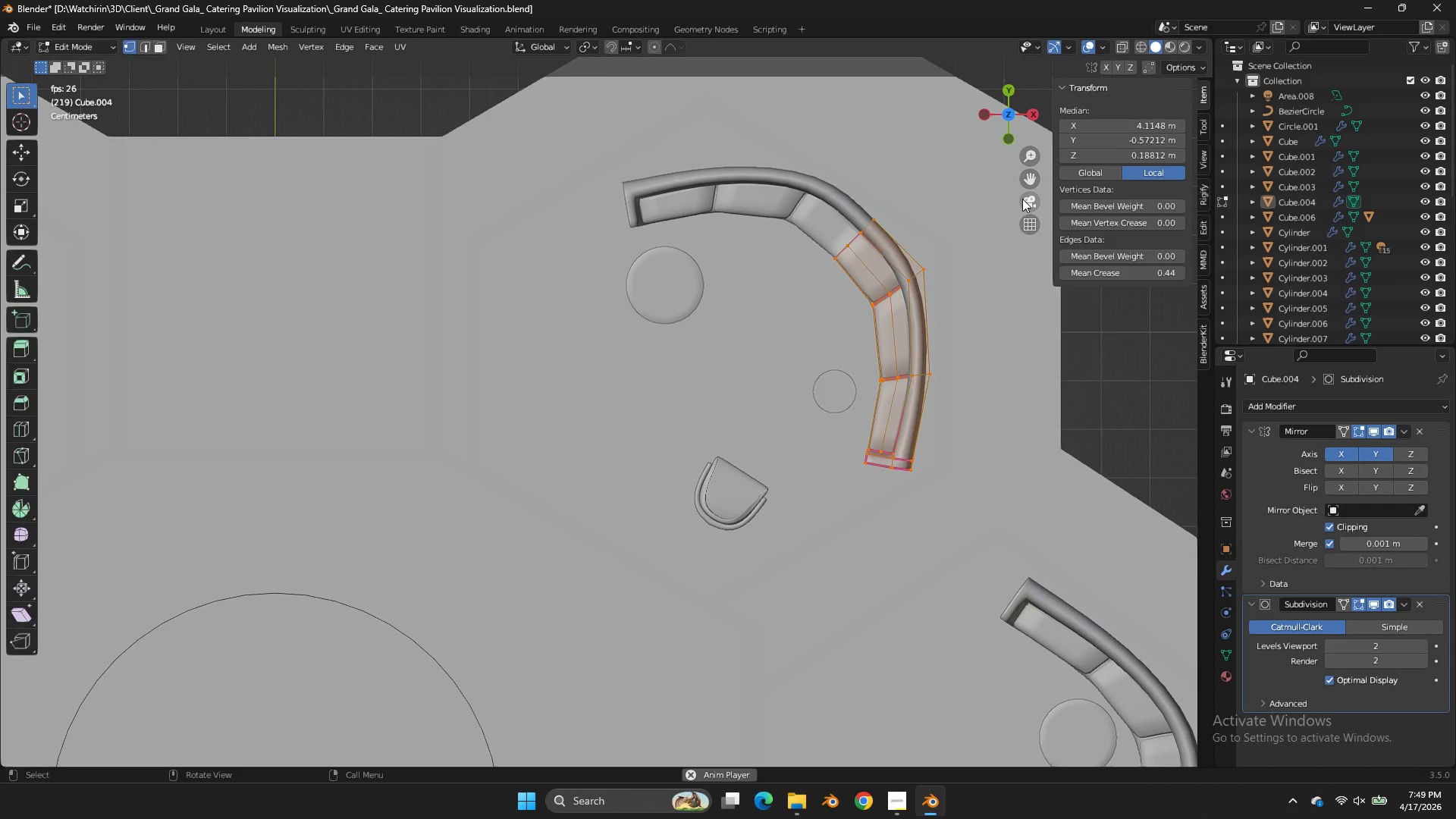 
key(Tab)
 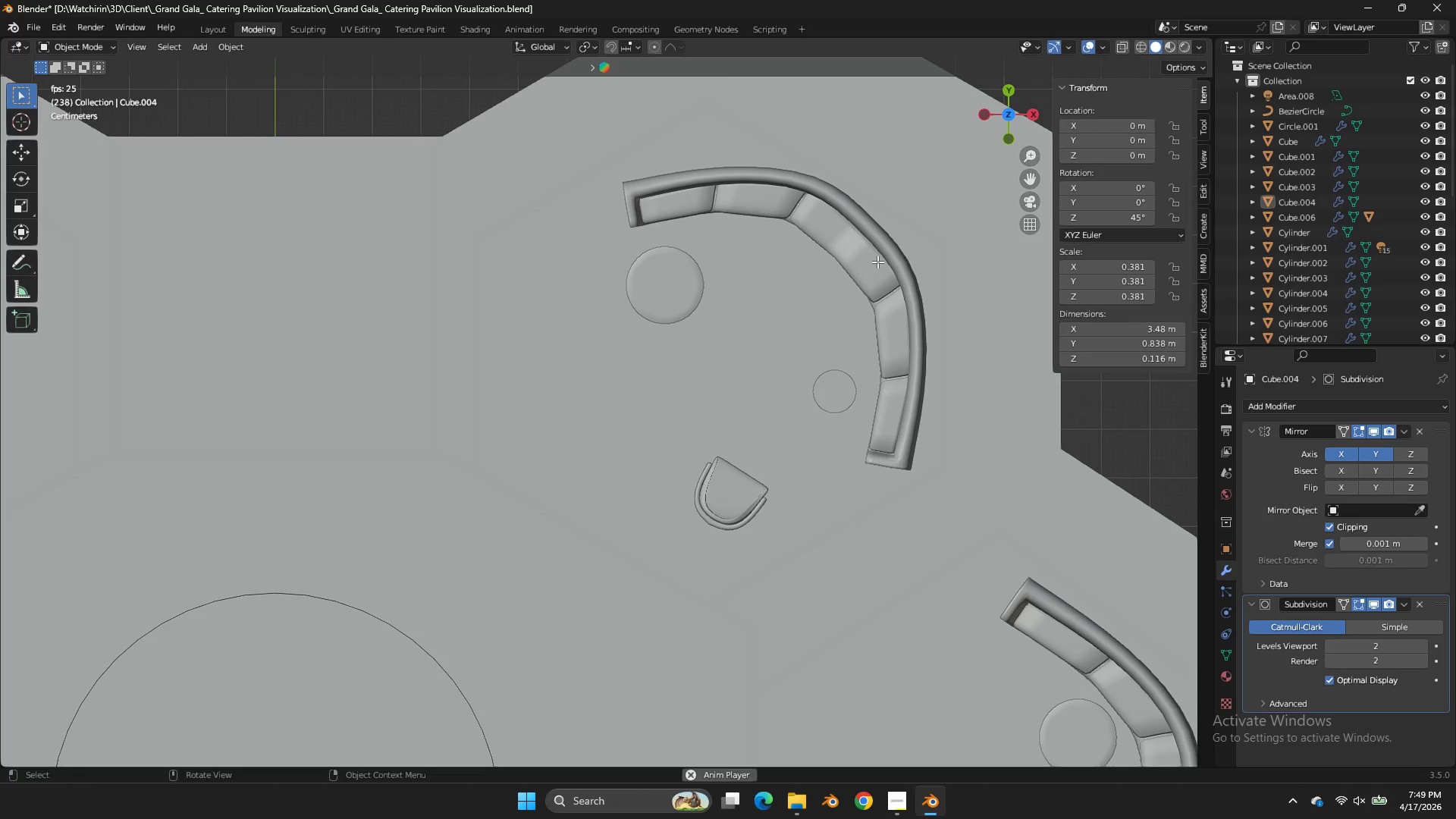 
left_click([877, 262])
 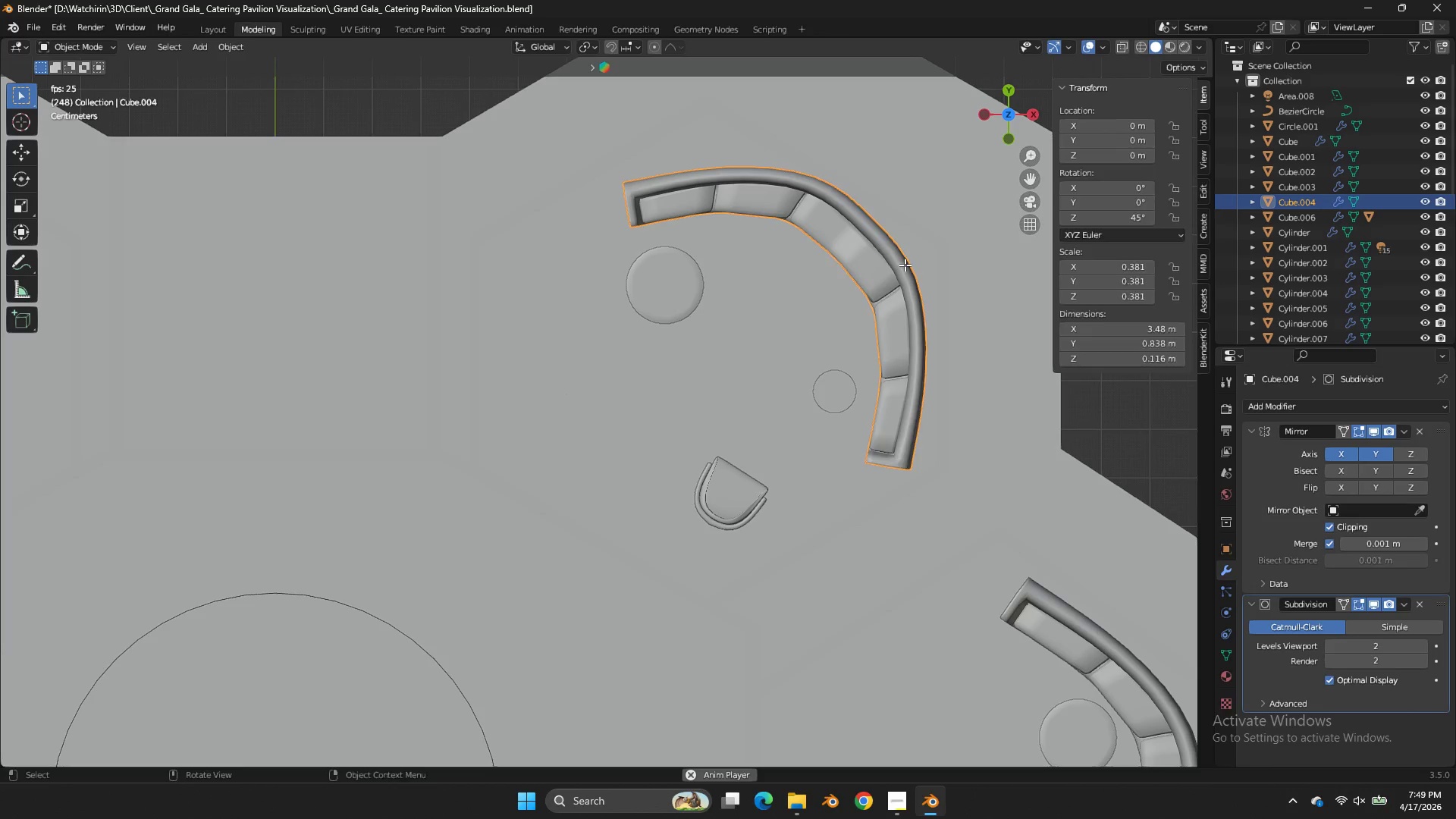 
key(Tab)
key(Tab)
type(zr)
 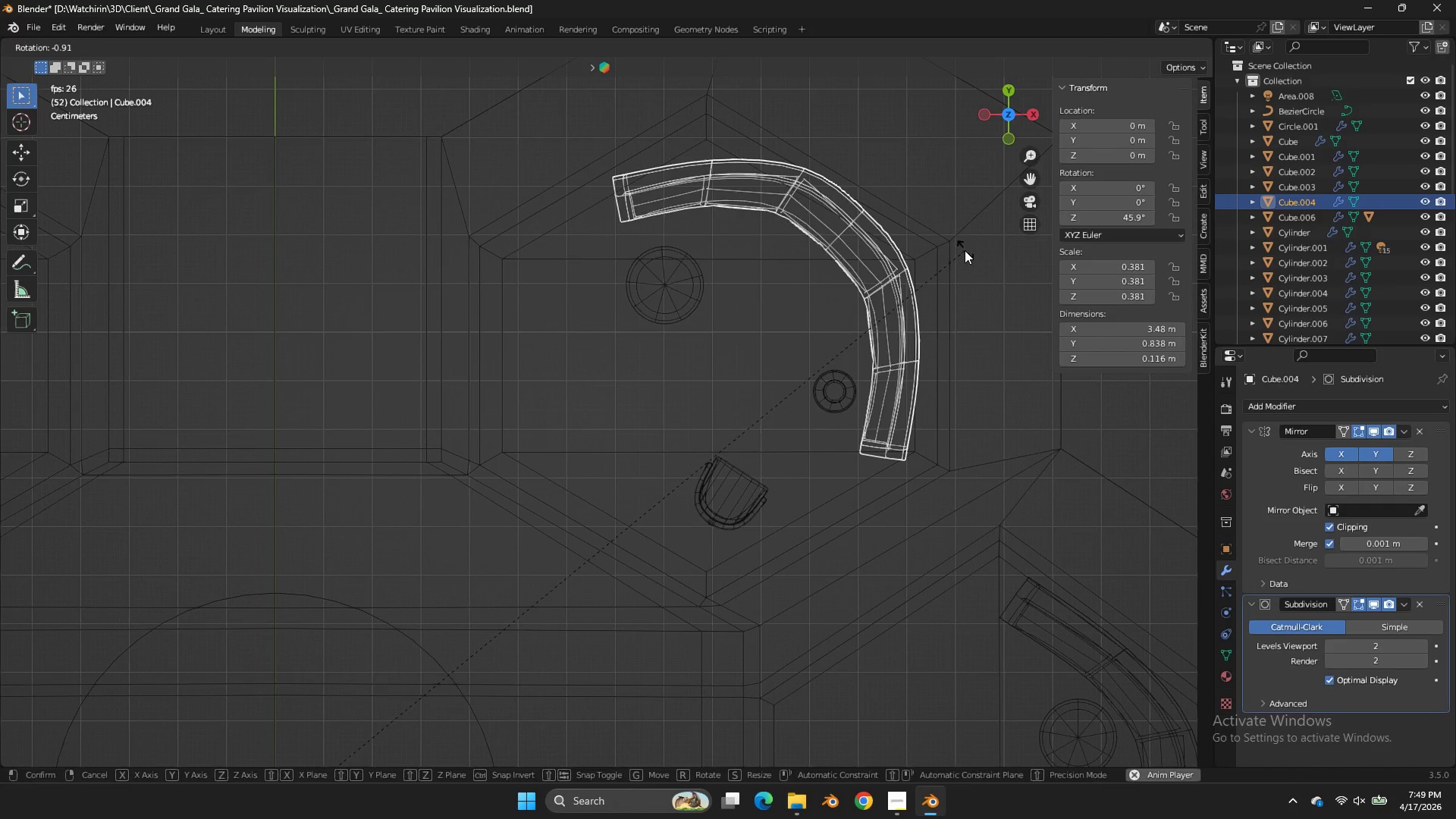 
left_click([965, 250])
 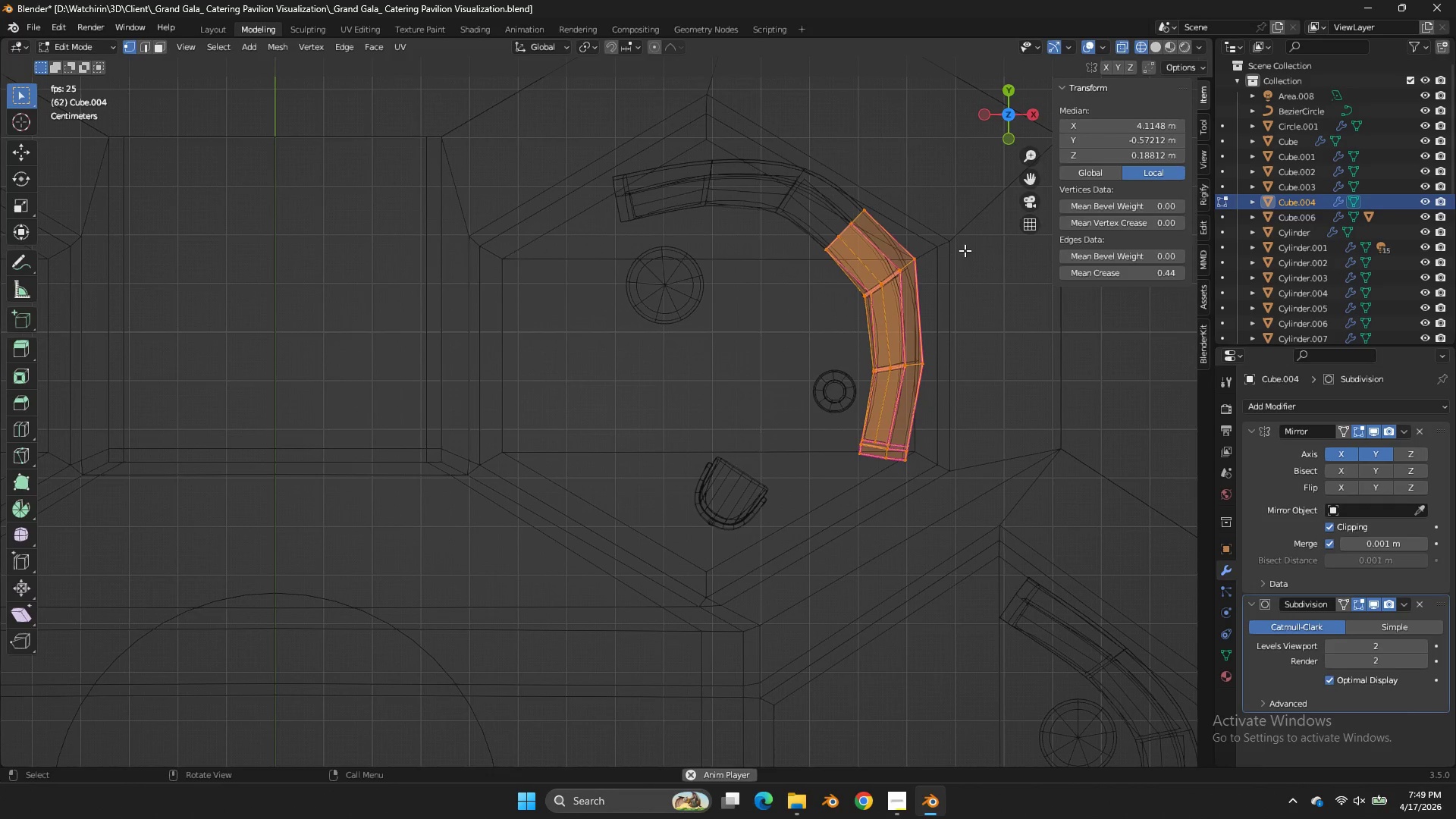 
key(Tab)
 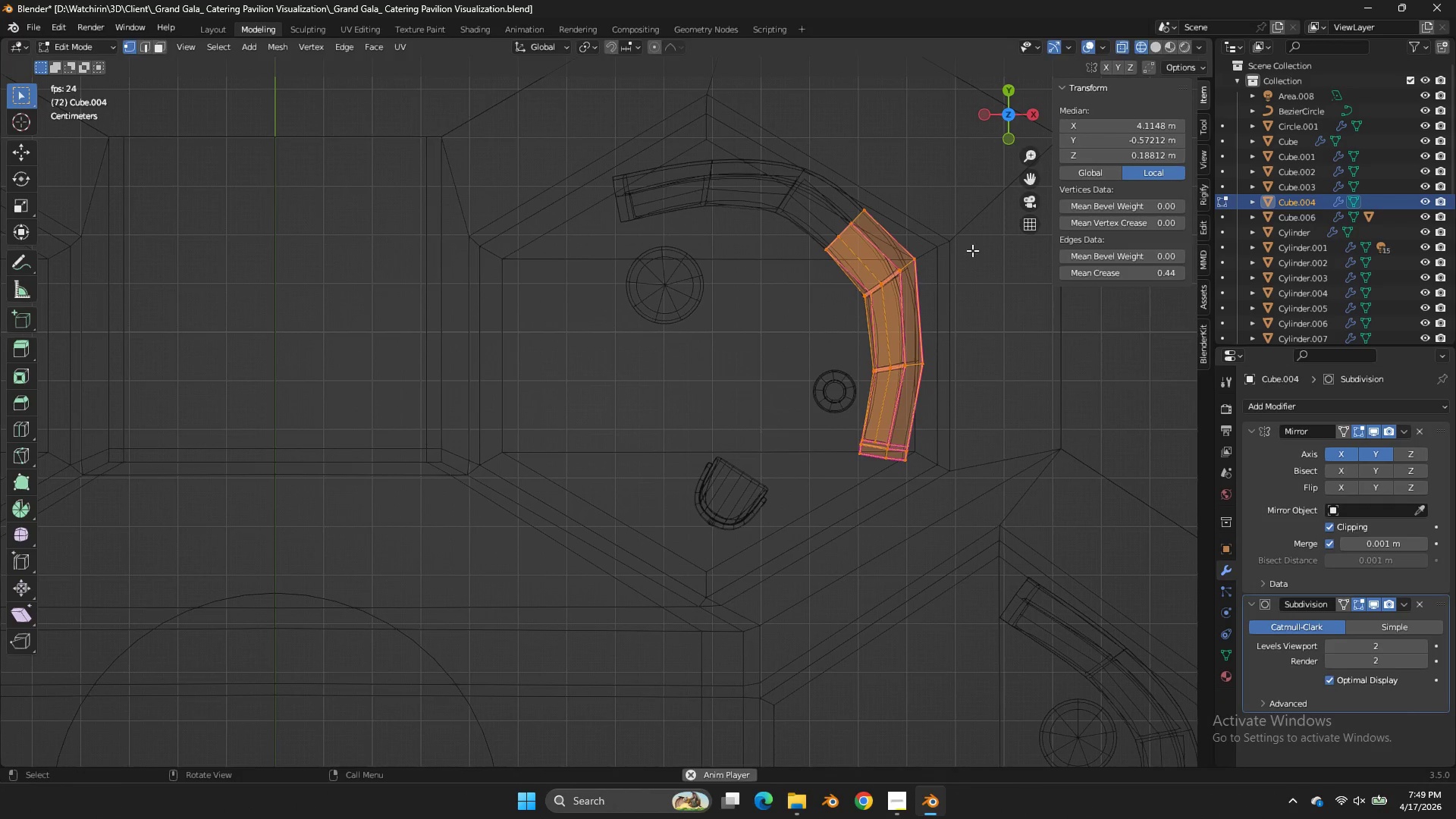 
key(G)
 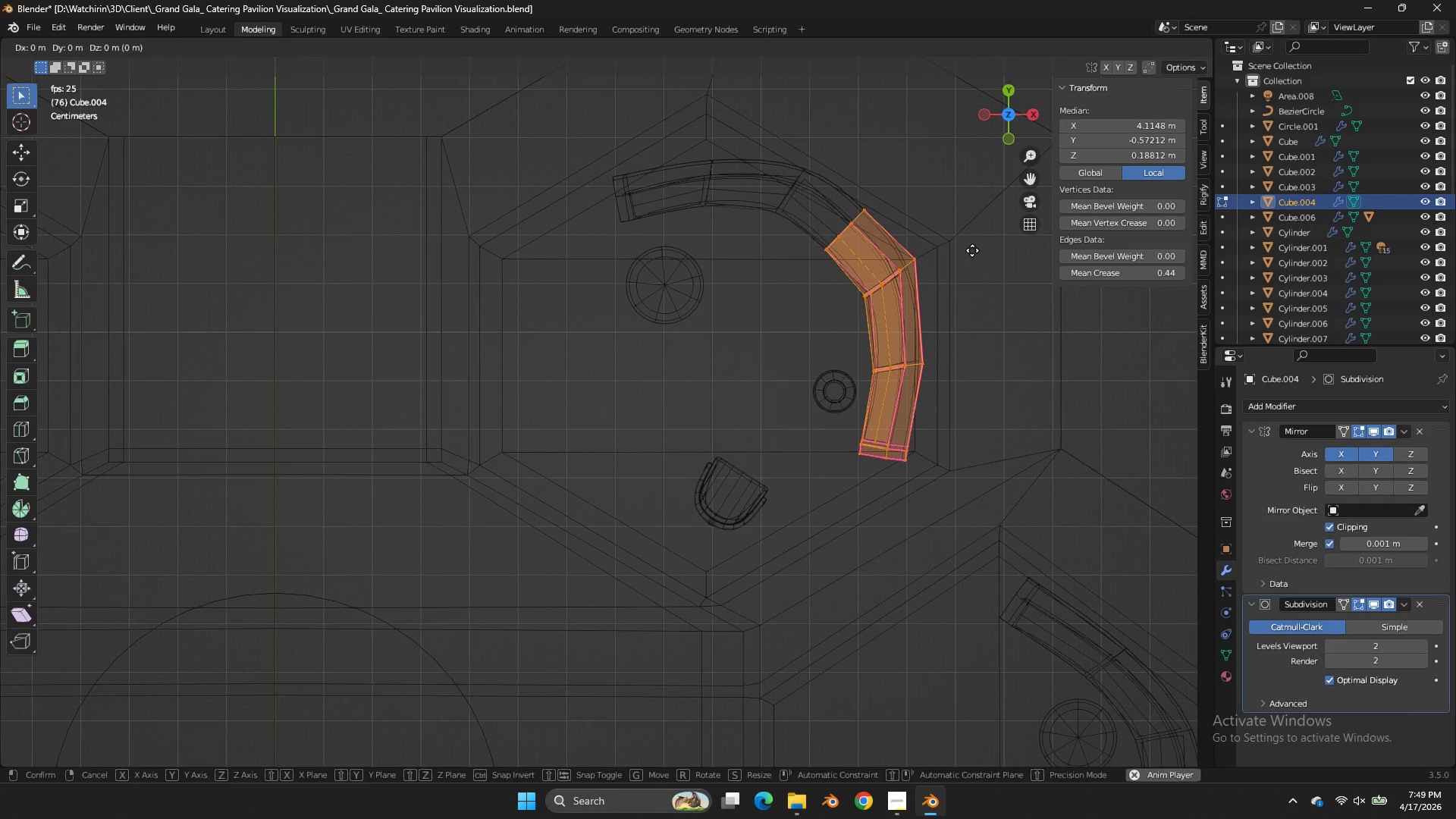 
hold_key(key=ShiftLeft, duration=1.14)
left_click([929, 334])
 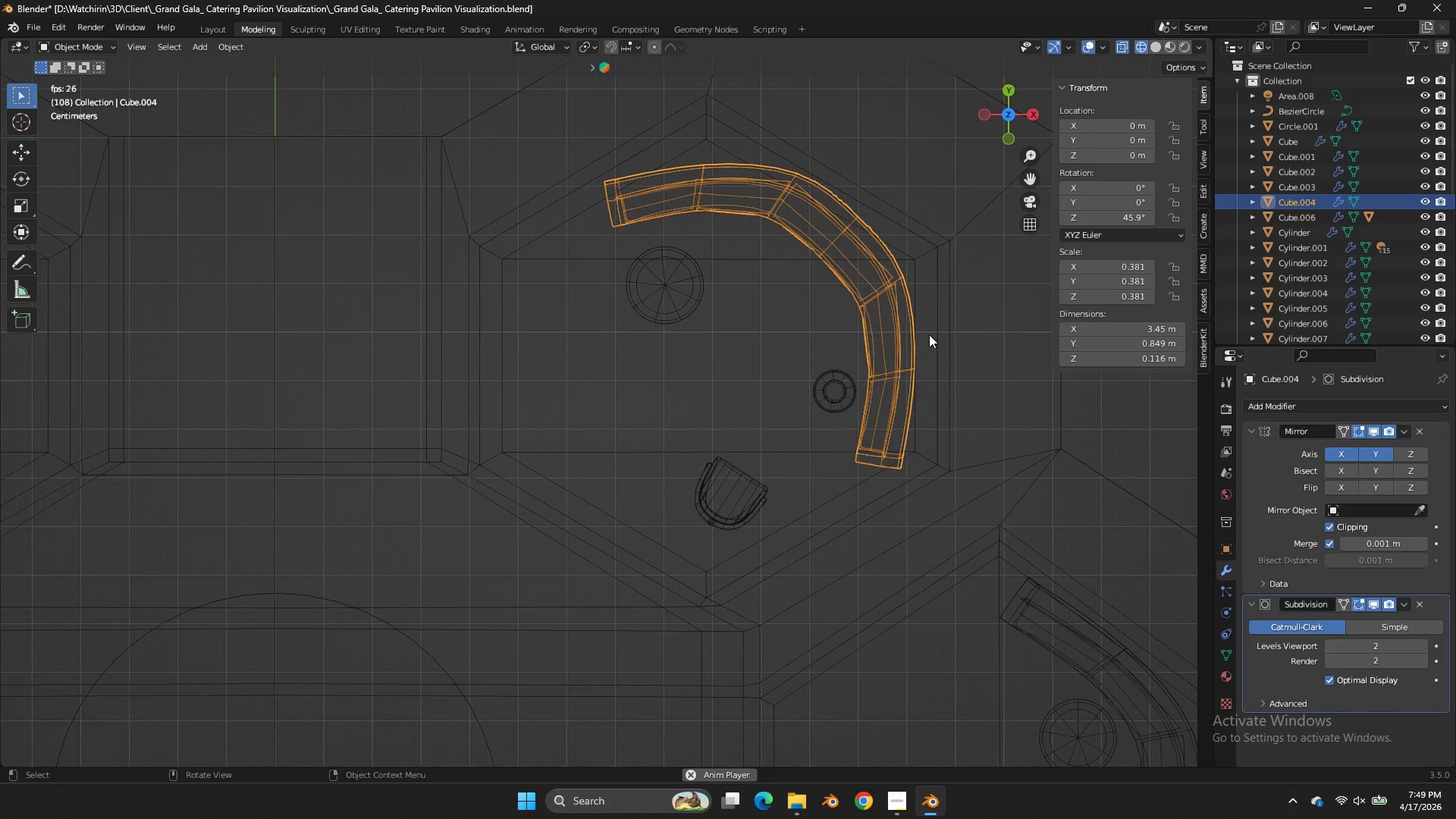 
key(Tab)
 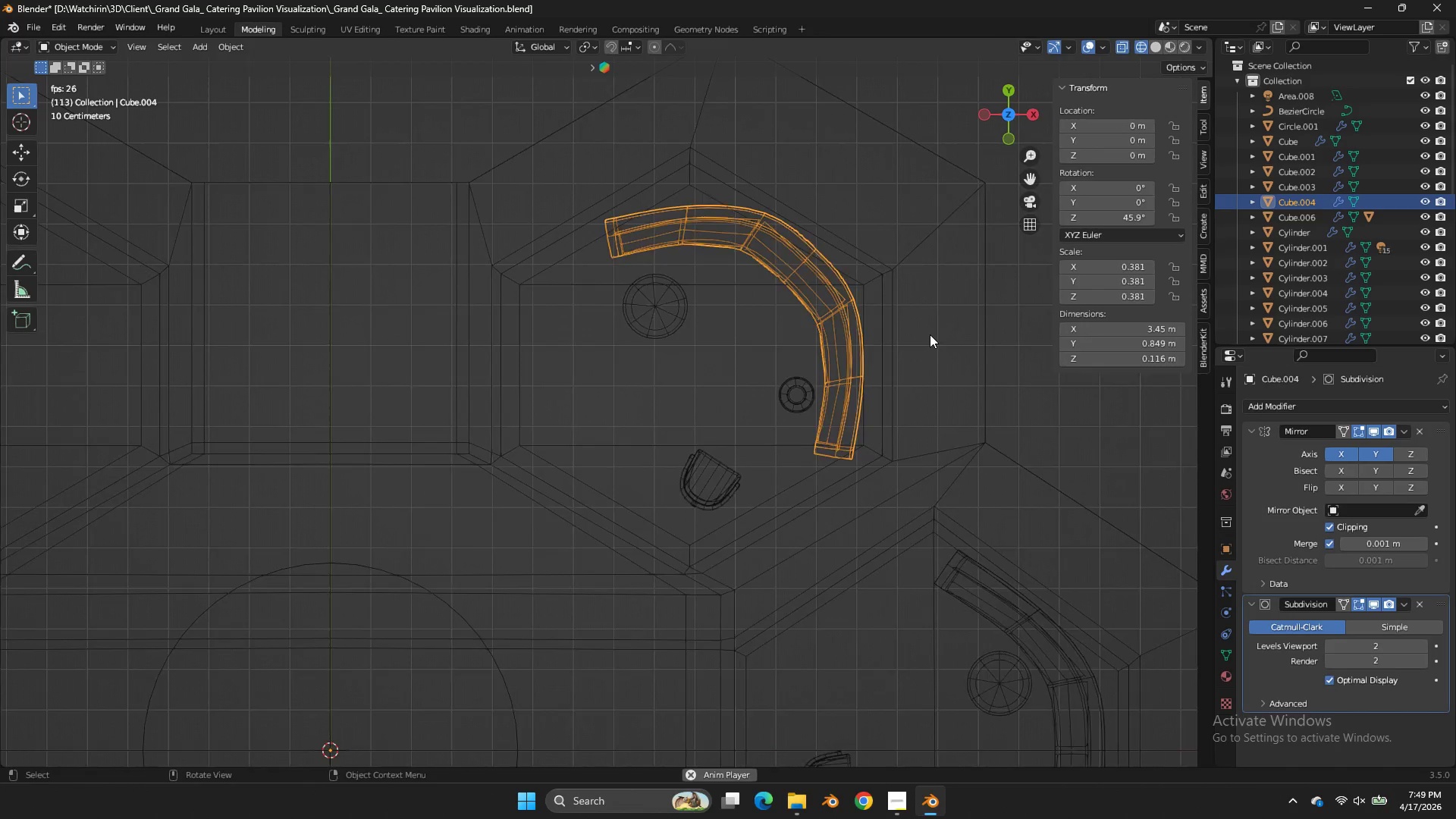 
key(Control+ControlLeft)
 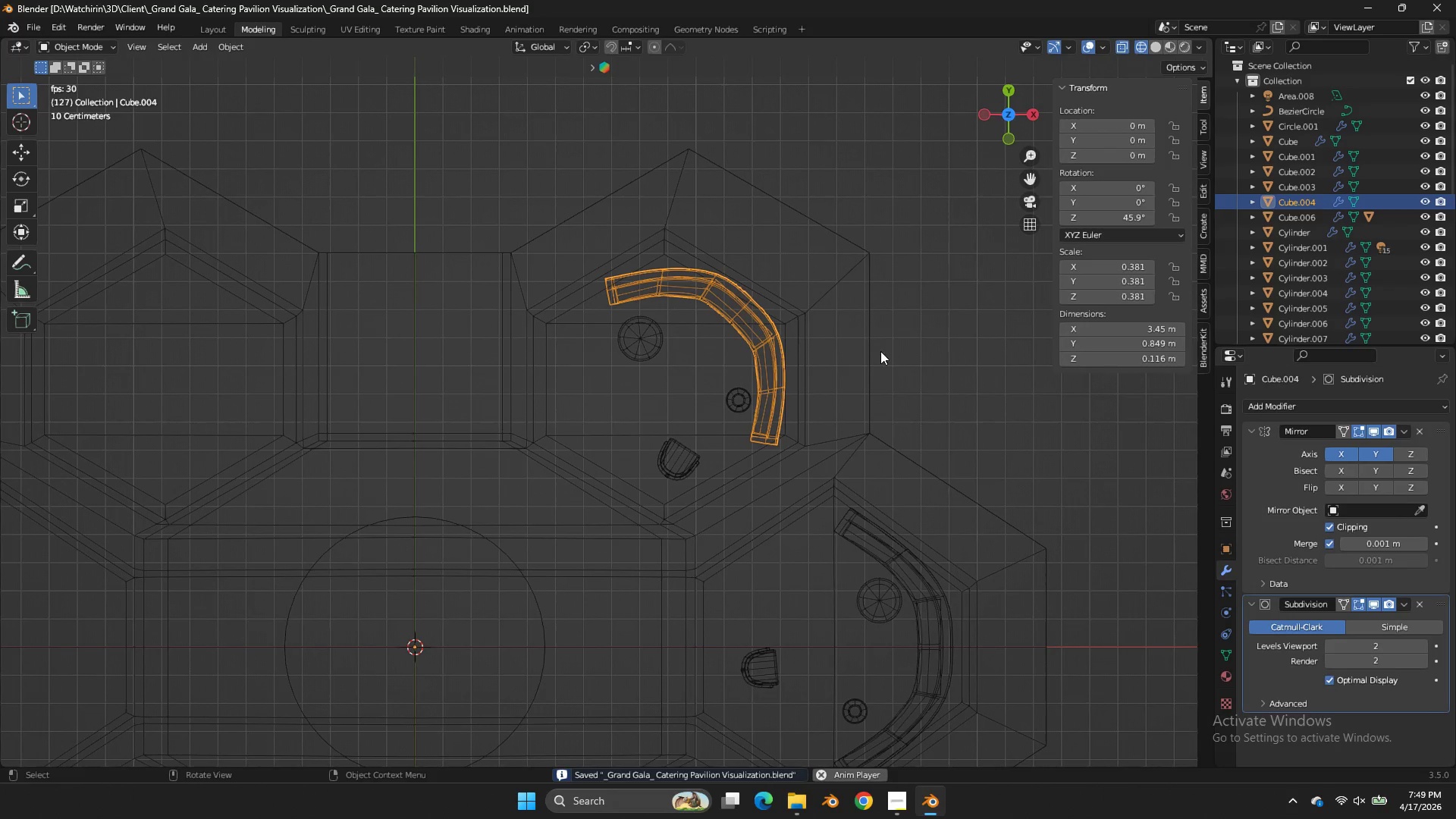 
scroll: coordinate [930, 334], scroll_direction: down, amount: 3.0
 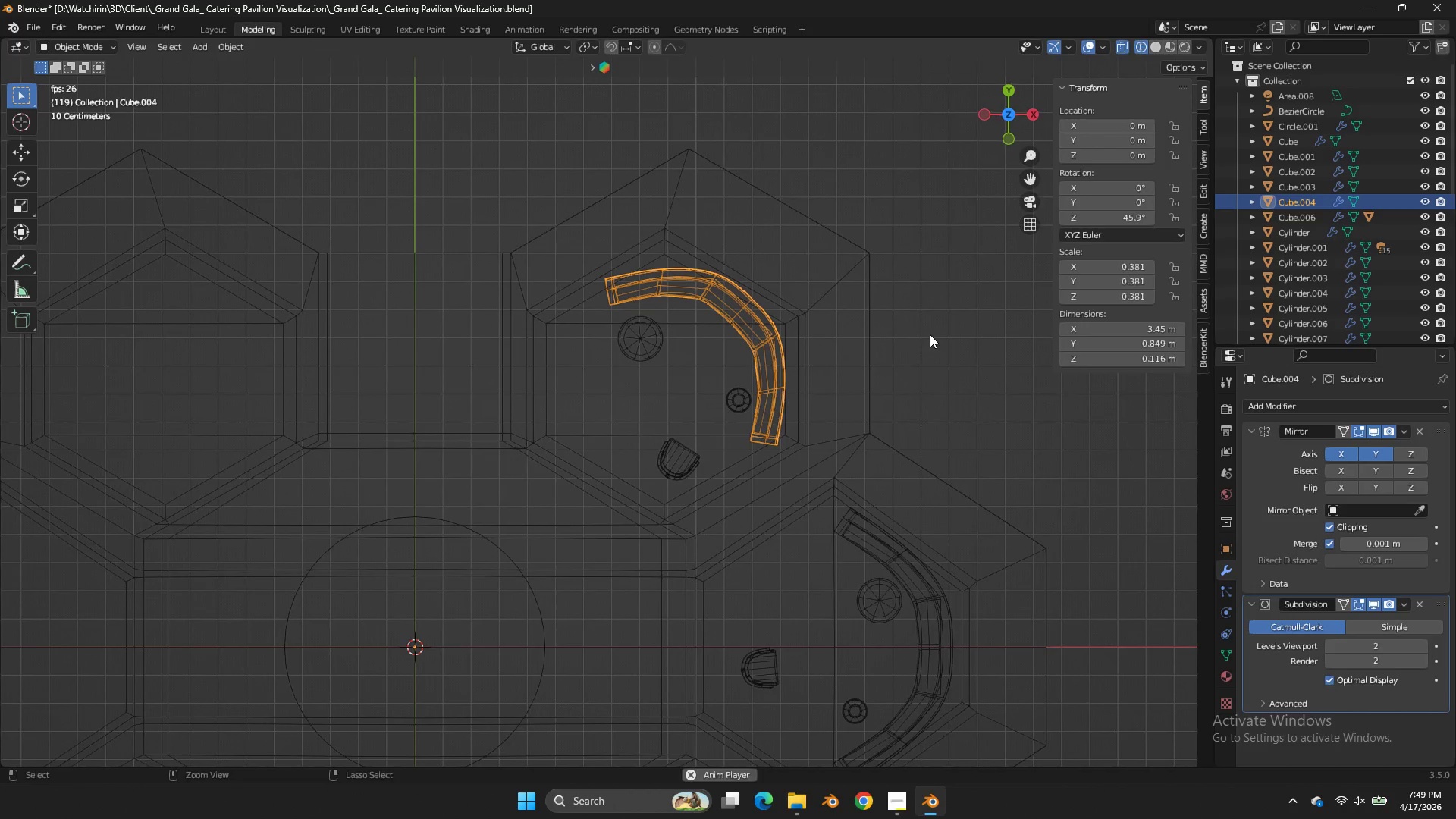 
key(Z)
 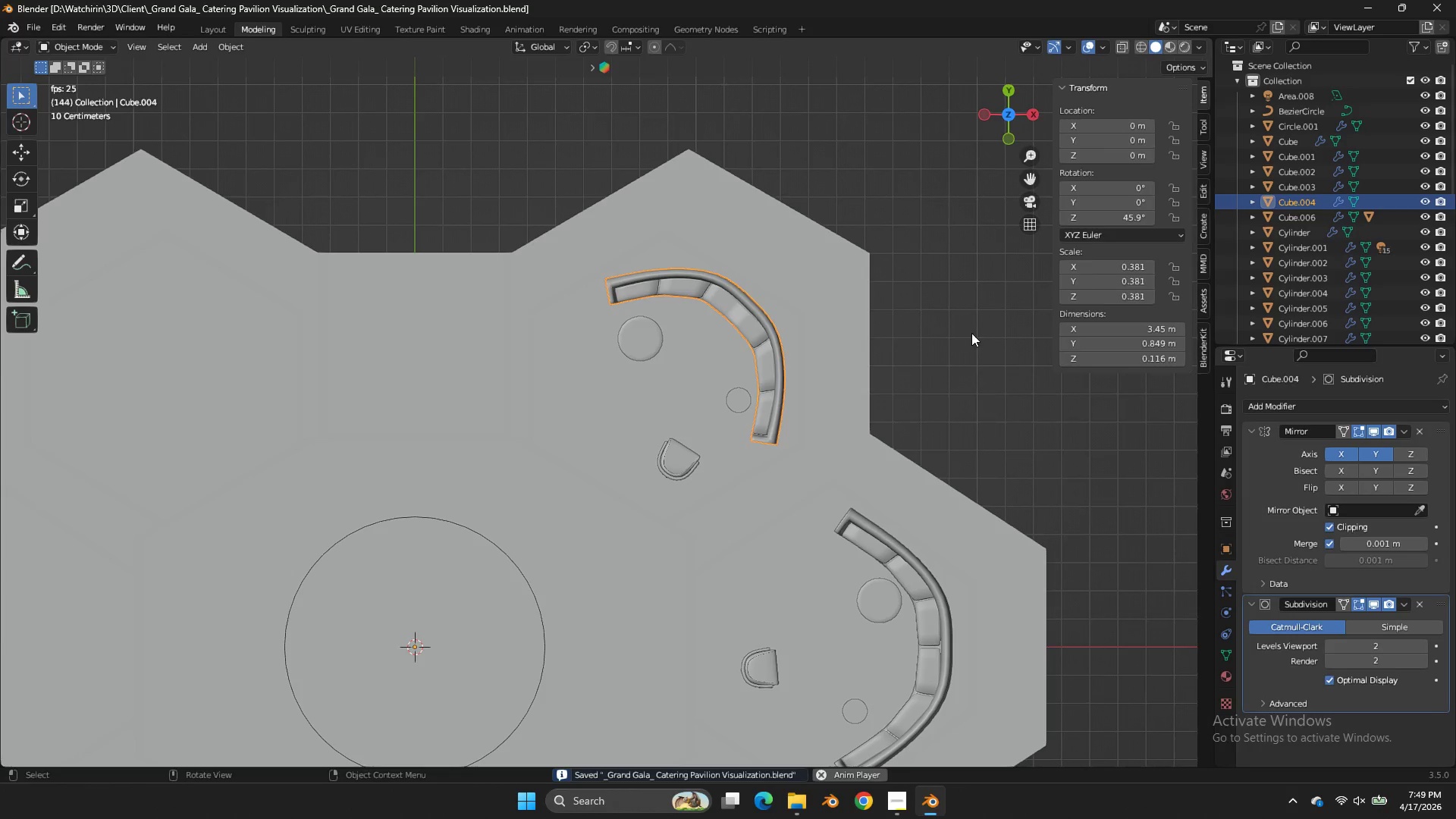 
key(Tab)
 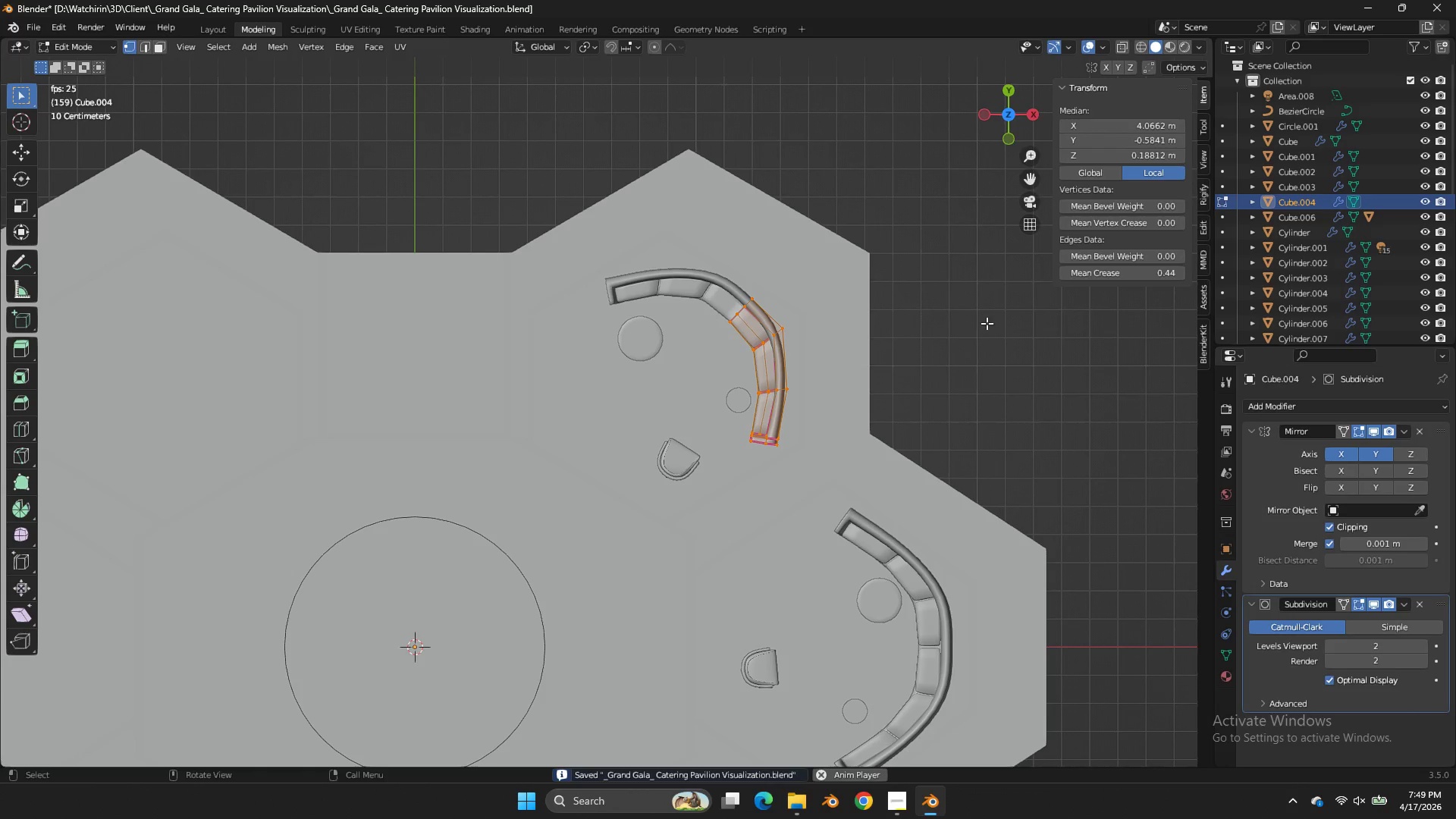 
key(Control+ControlLeft)
 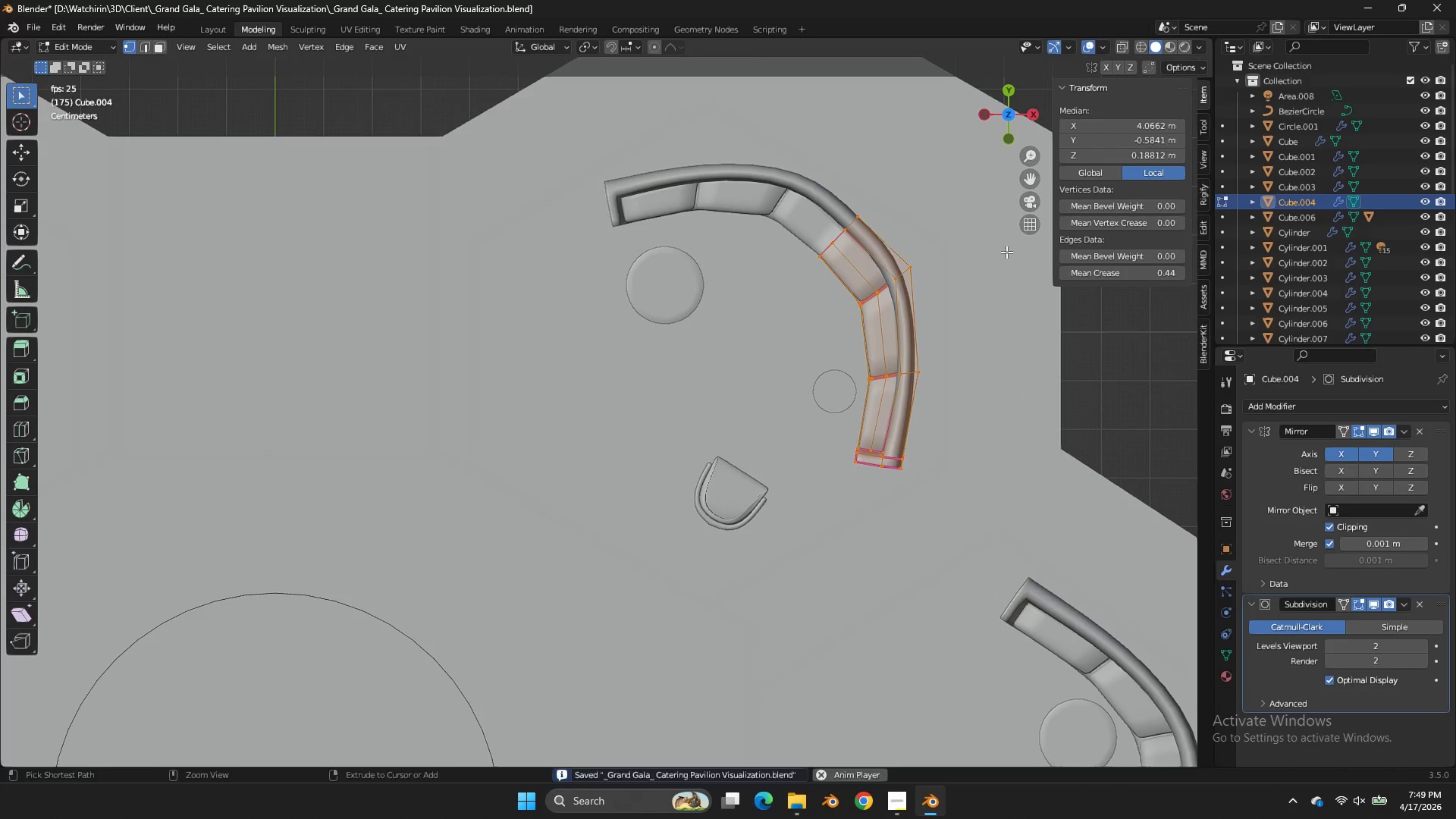 
scroll: coordinate [990, 320], scroll_direction: up, amount: 3.0
 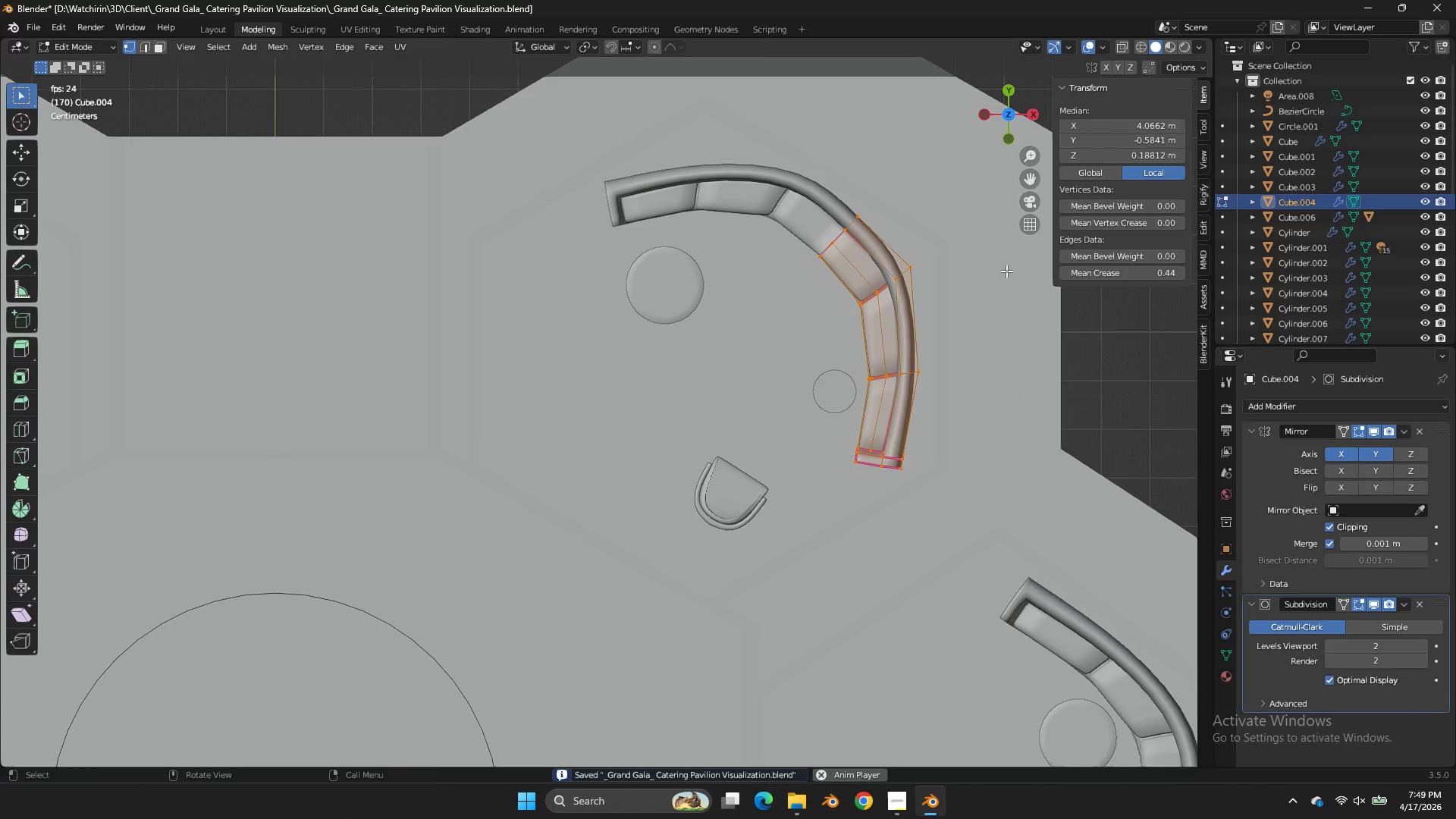 
key(Control+S)
 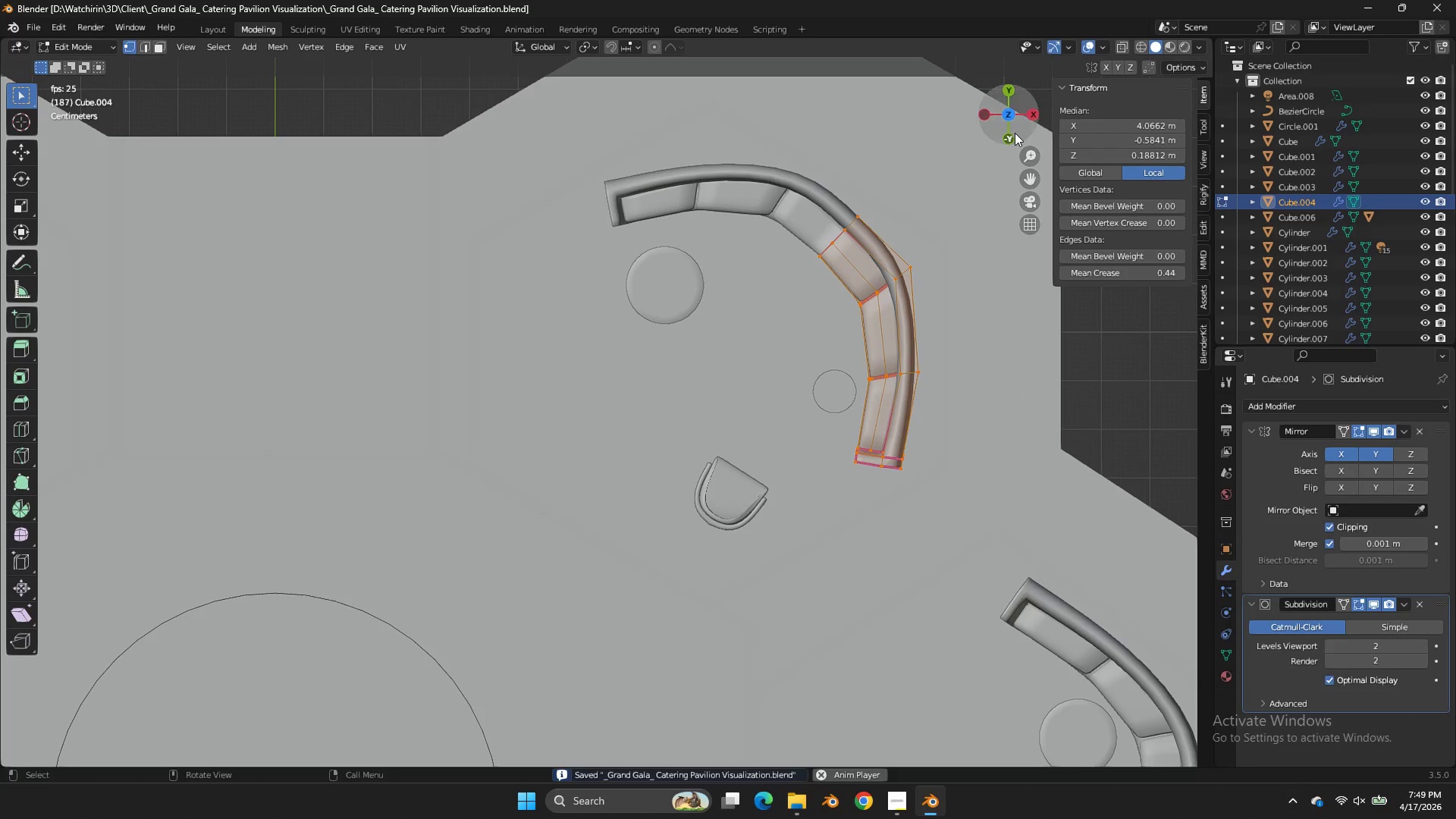 
left_click_drag(start_coordinate=[1015, 131], to_coordinate=[1116, 752])
 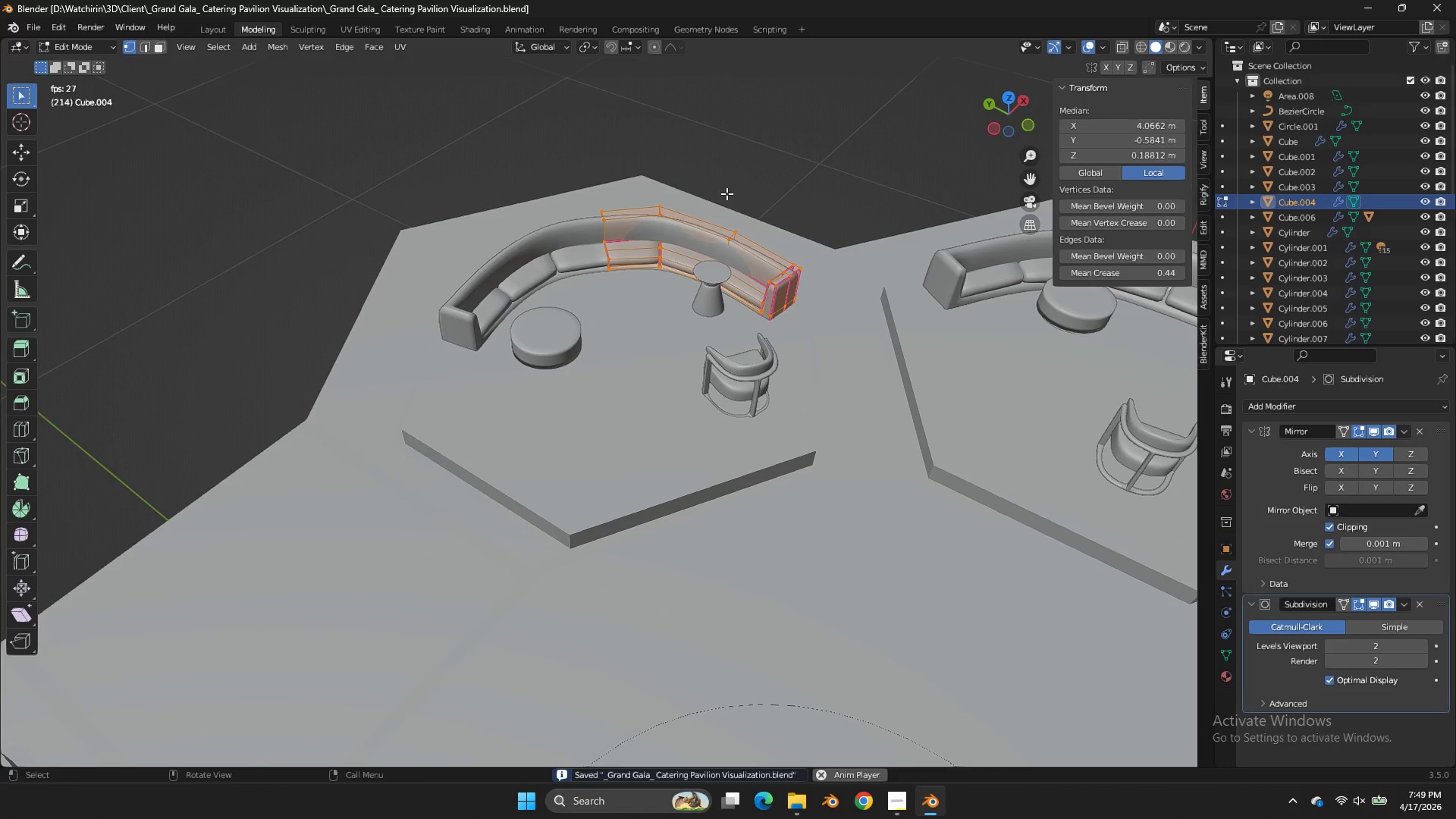 
key(Tab)
key(Tab)
type(zx)
 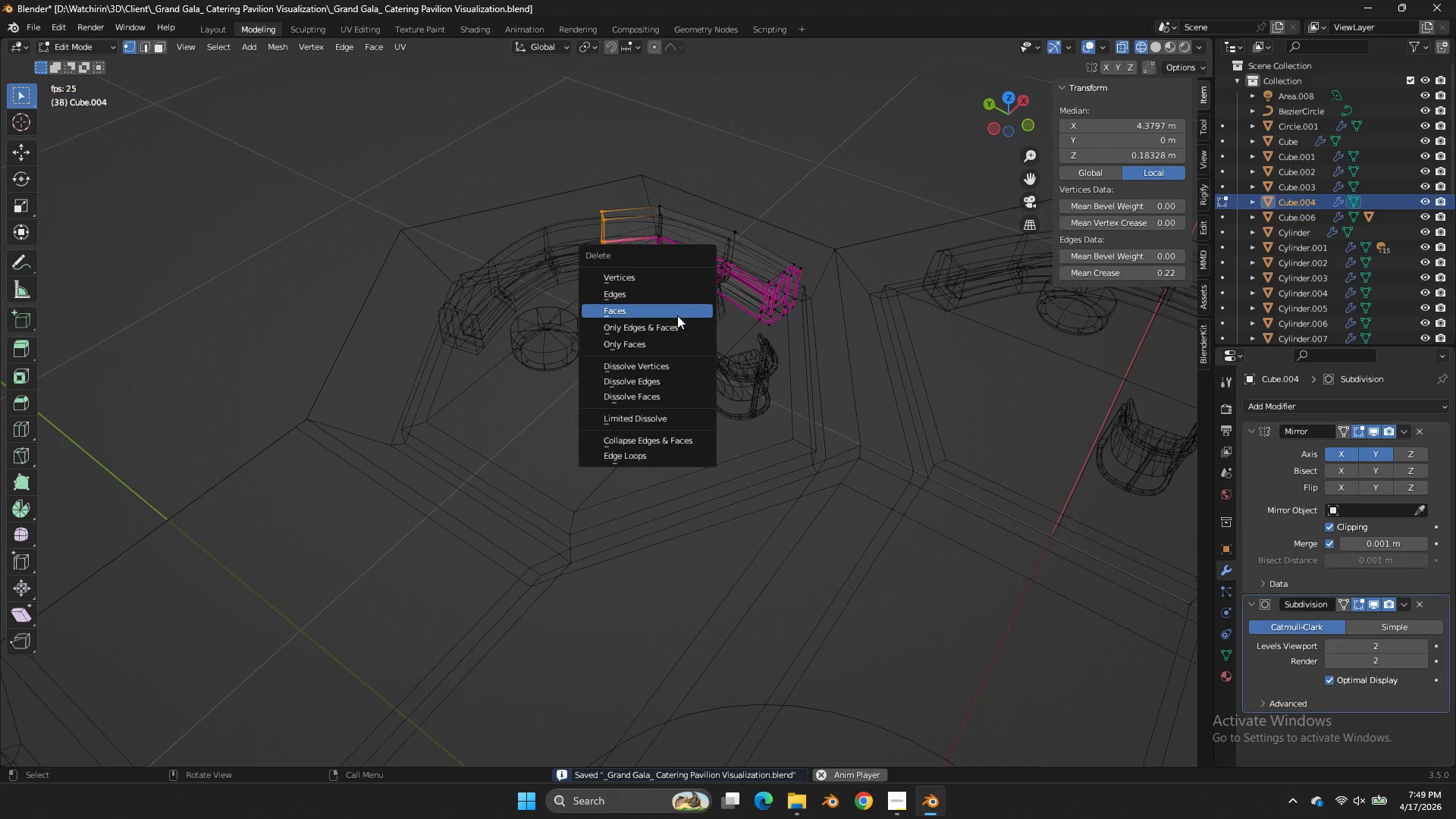 
left_click_drag(start_coordinate=[626, 190], to_coordinate=[579, 318])
 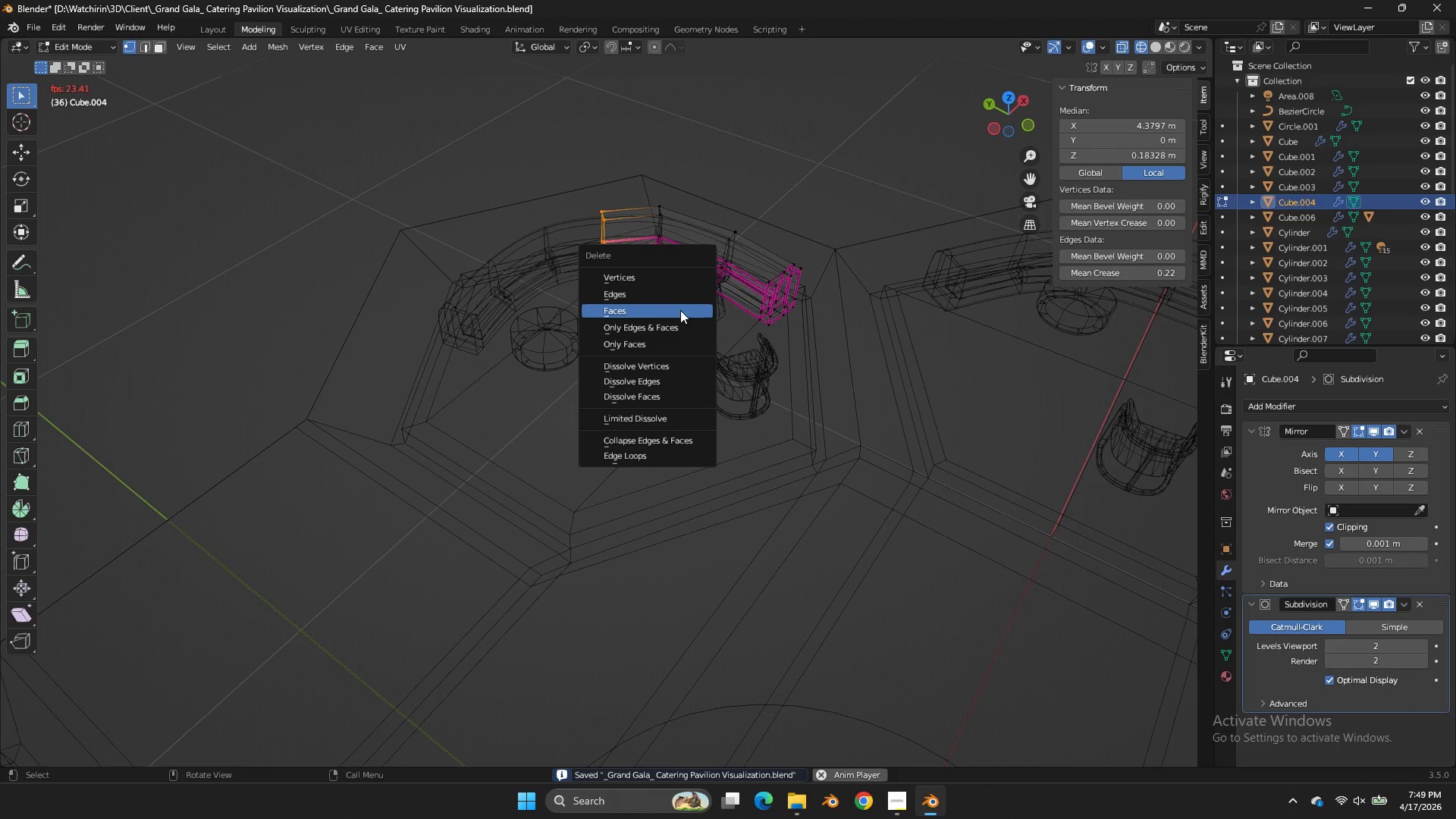 
left_click([677, 315])
 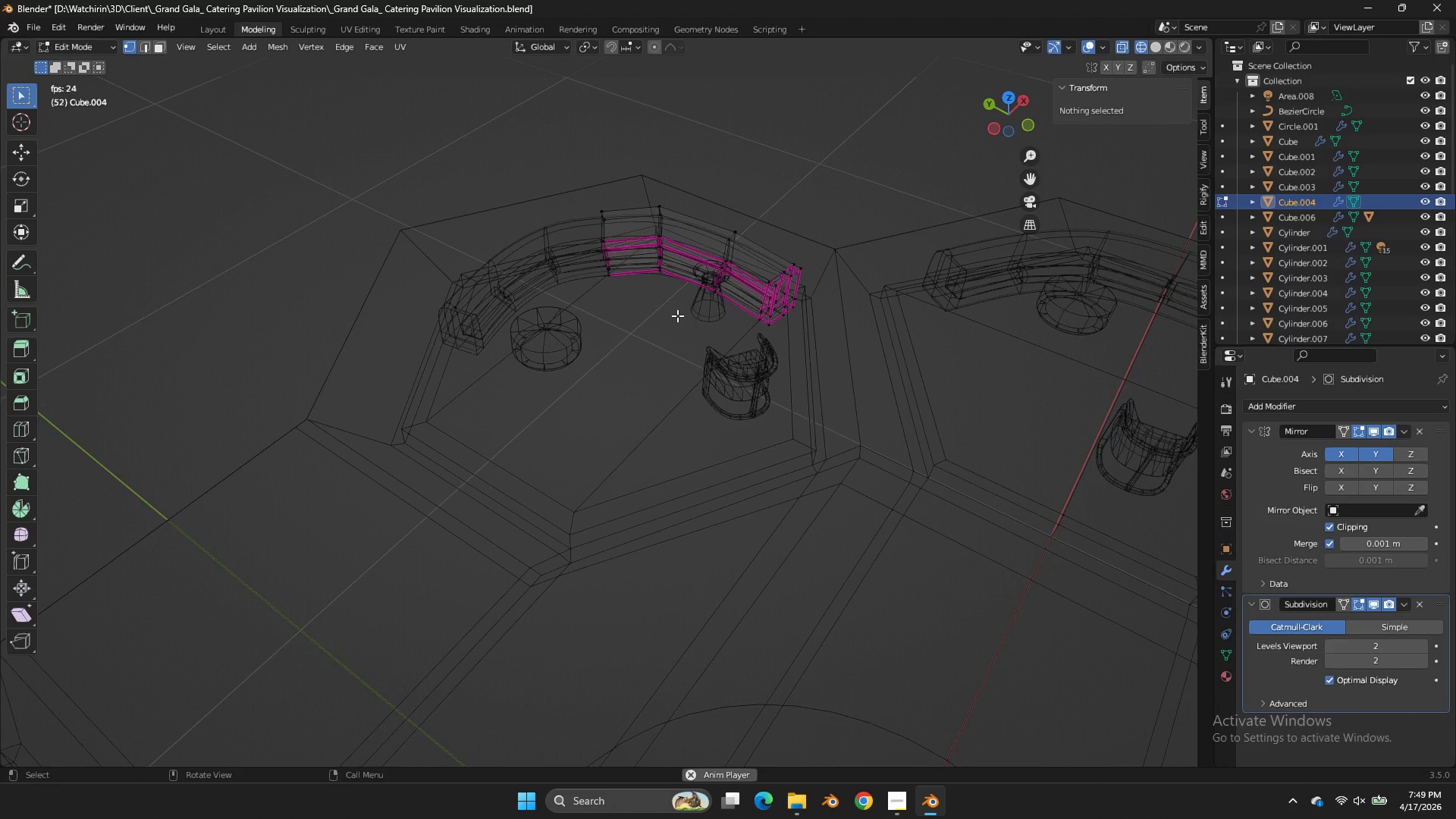 
key(Z)
 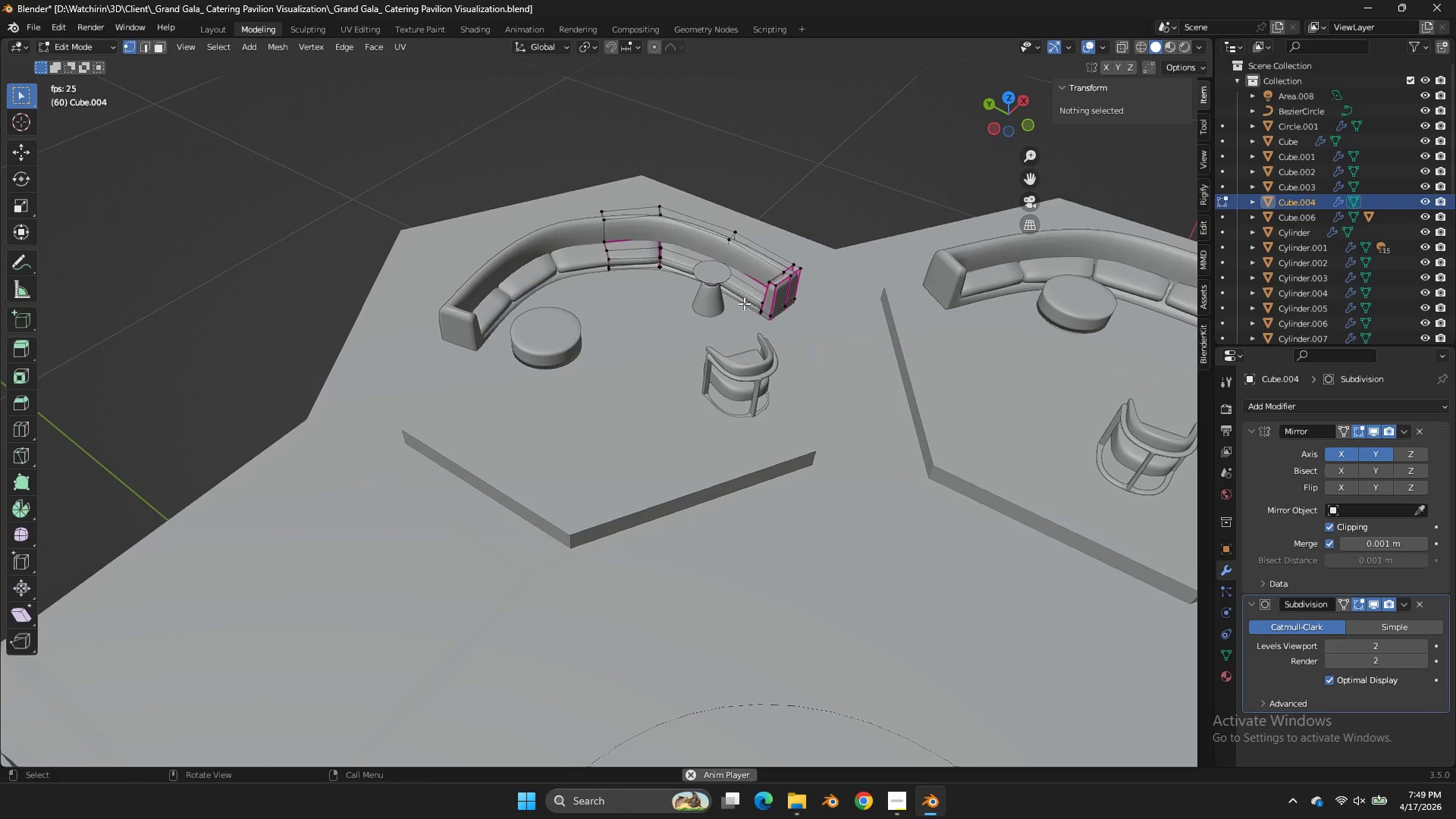 
key(Tab)
 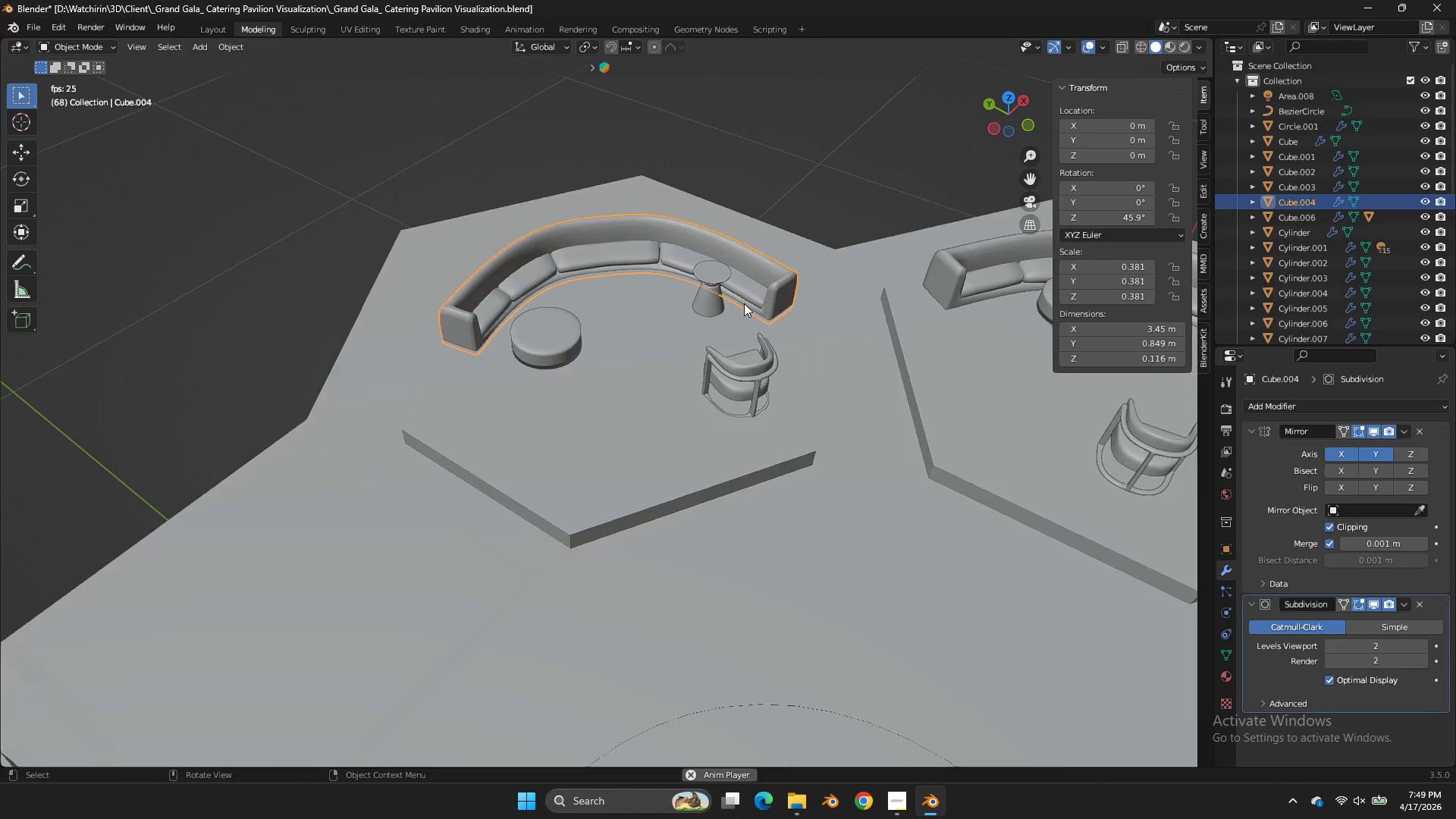 
scroll: coordinate [745, 304], scroll_direction: down, amount: 3.0
 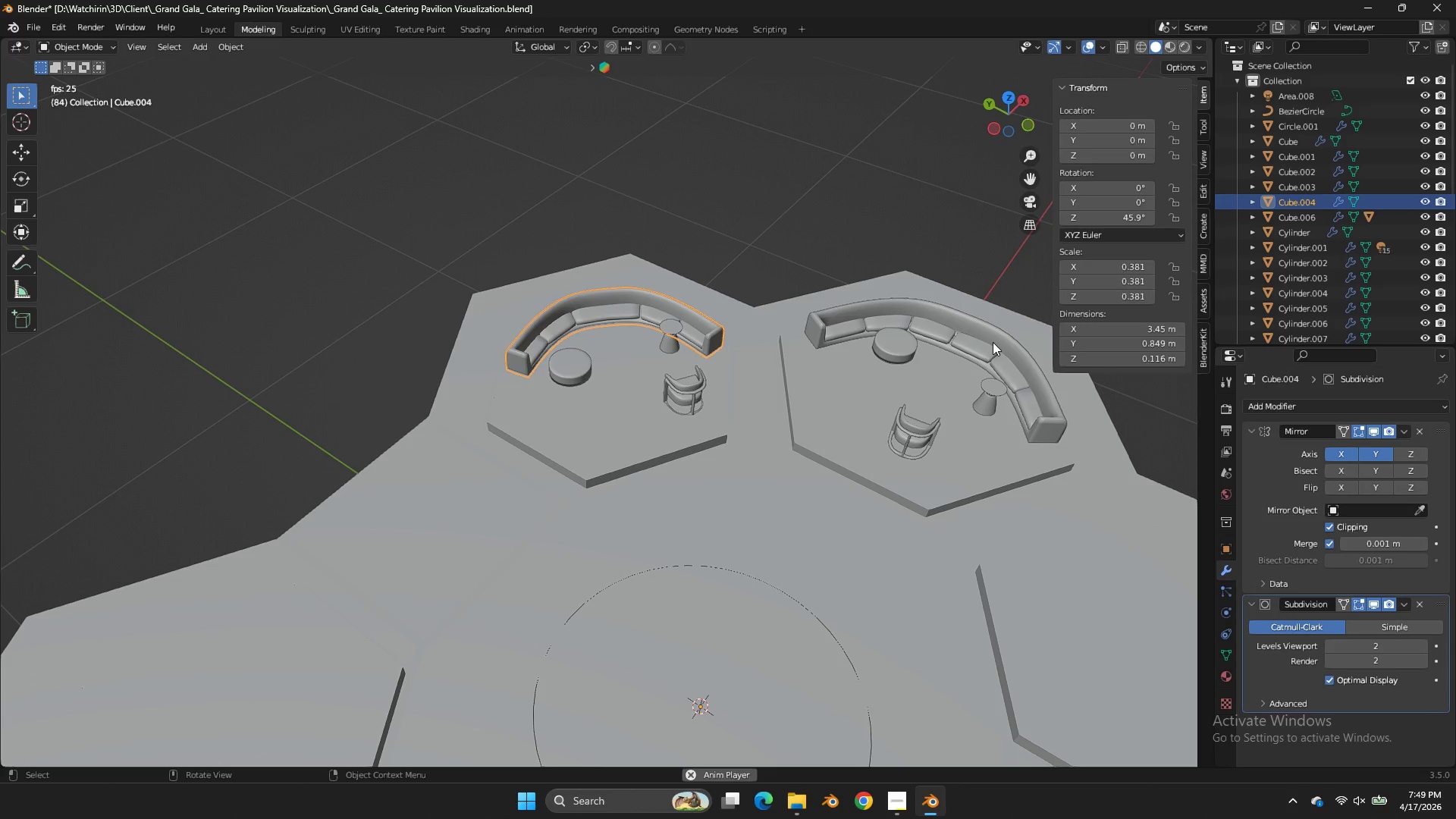 
left_click([993, 342])
 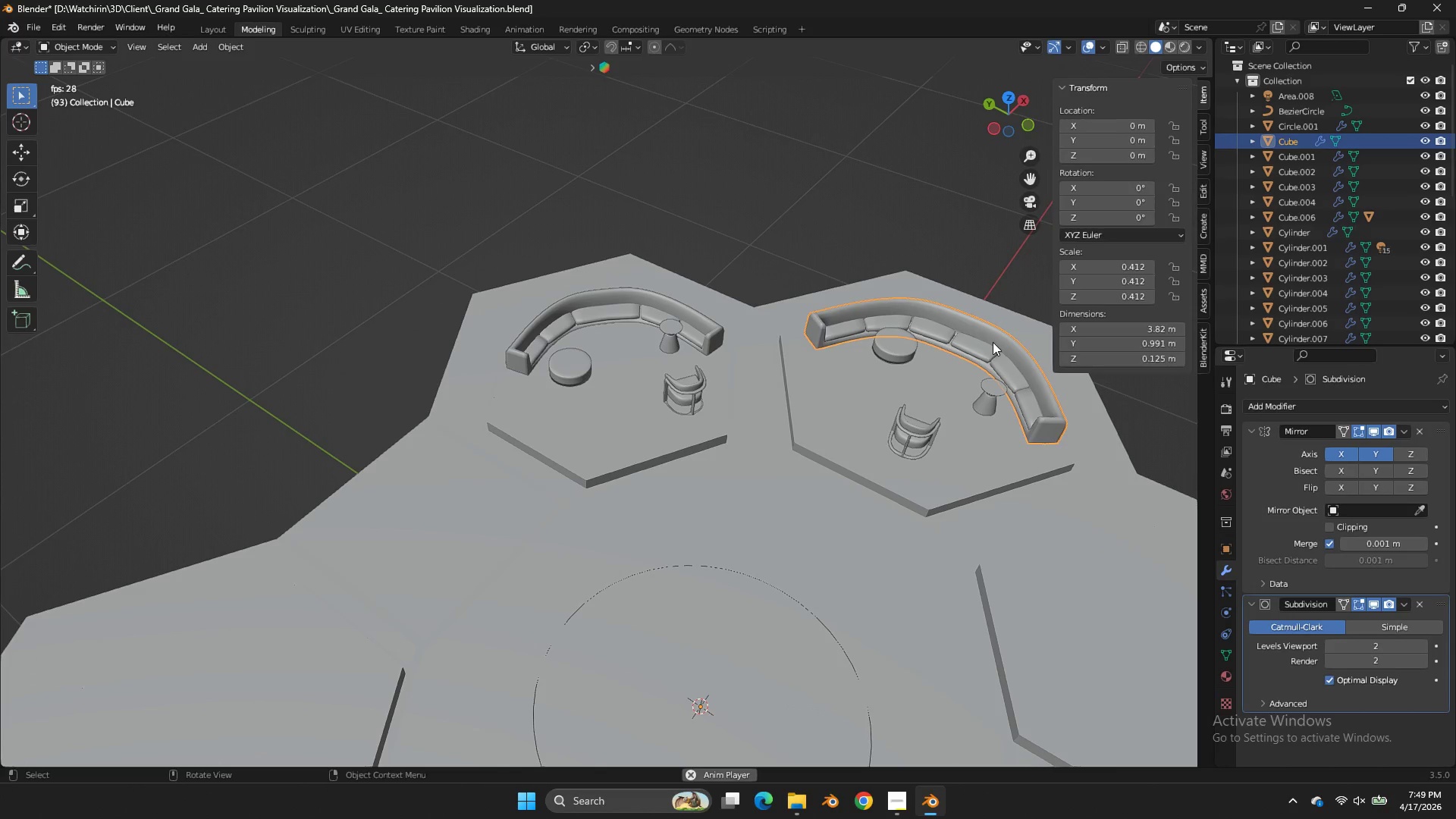 
key(Tab)
 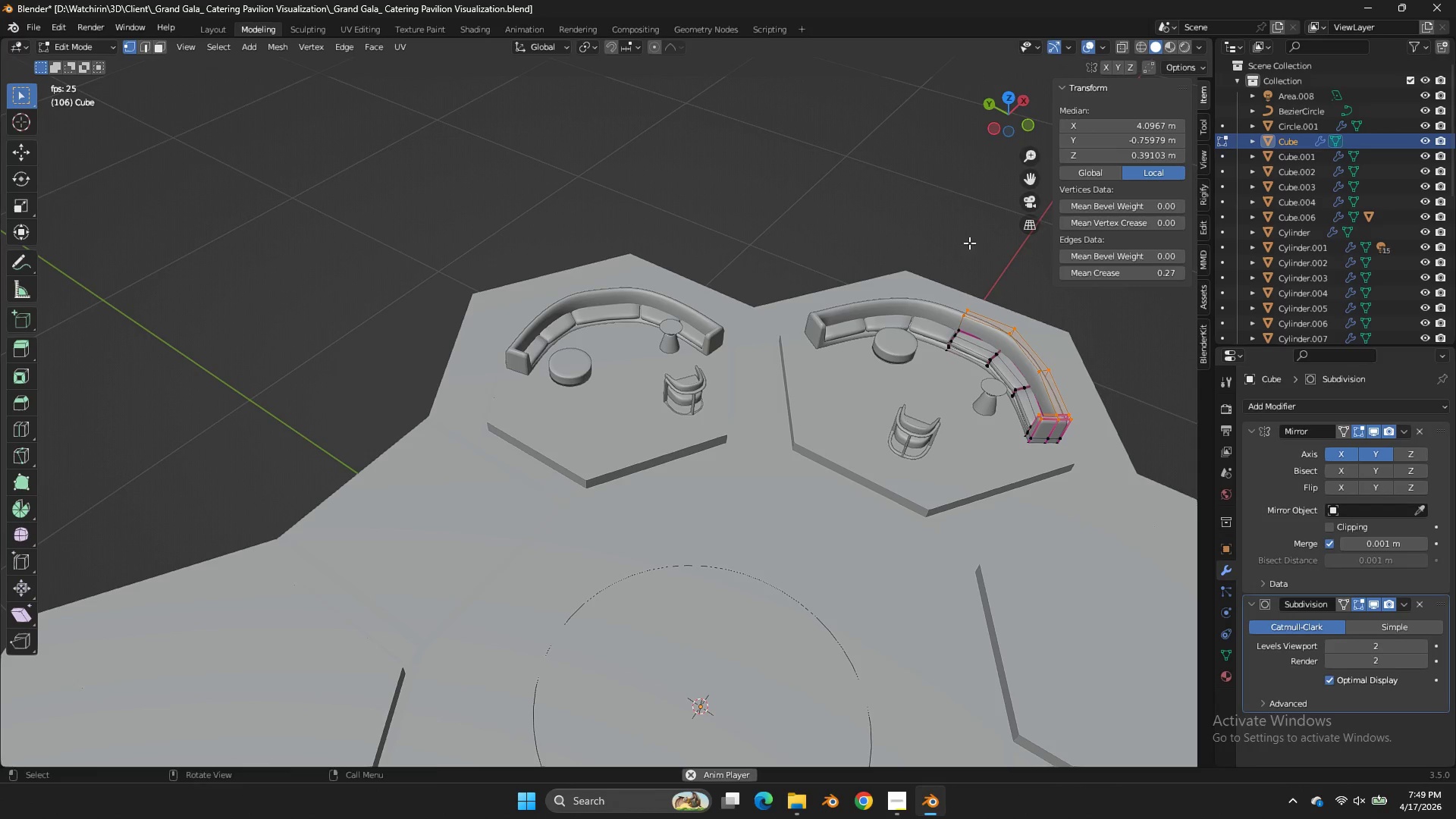 
key(Control+S)
 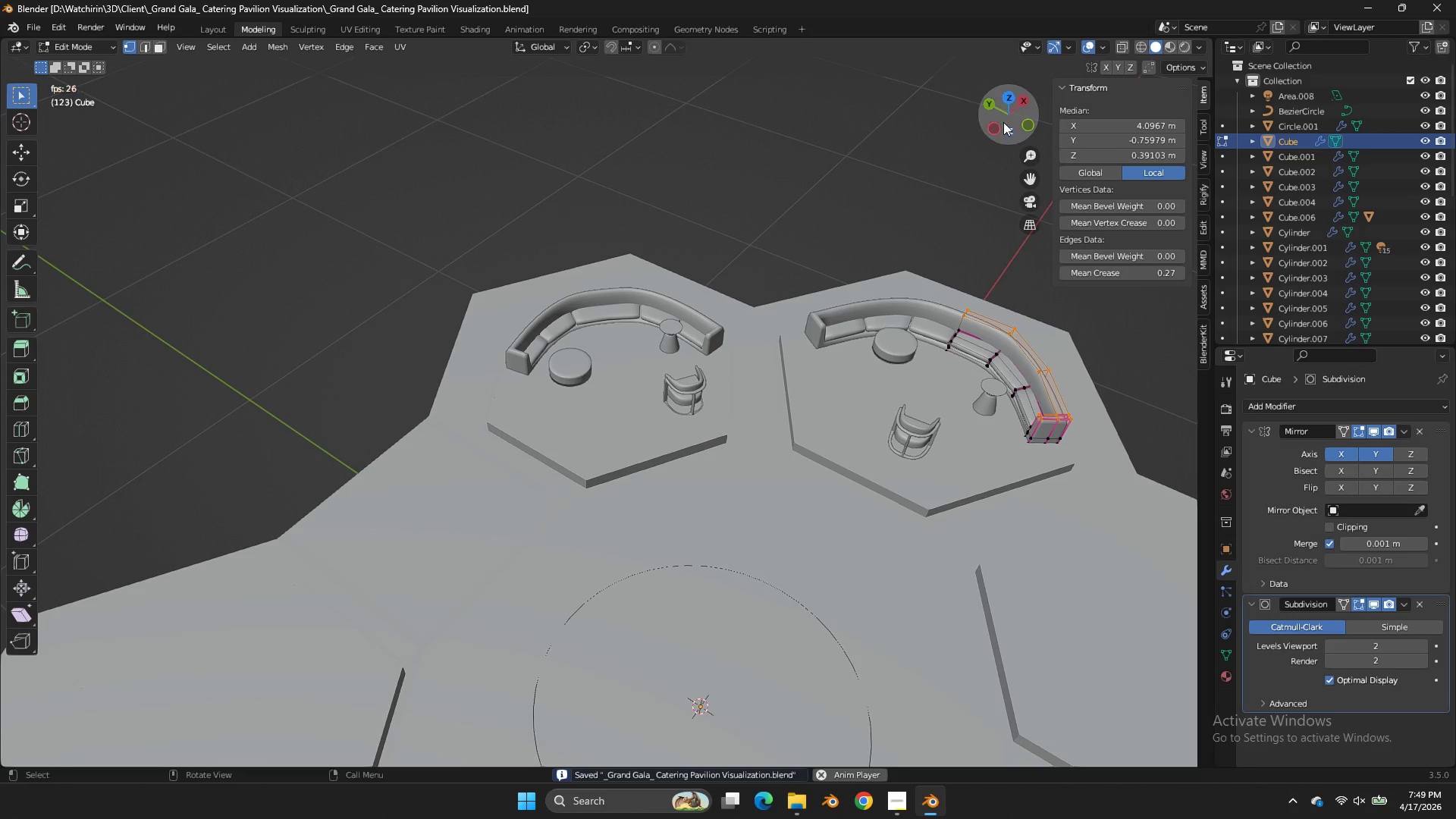 
left_click_drag(start_coordinate=[1003, 122], to_coordinate=[843, 178])
 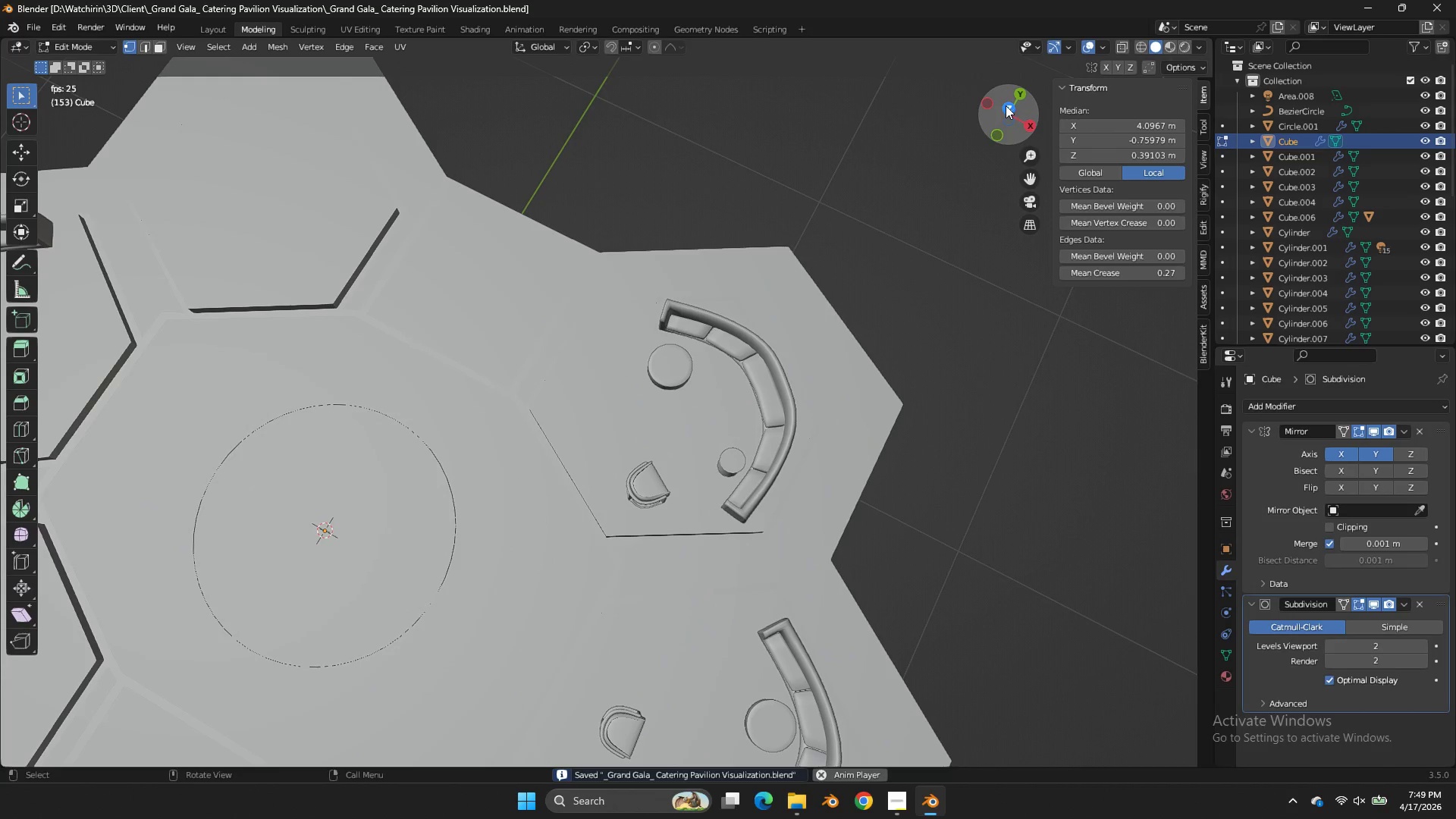 
double_click([1006, 105])
 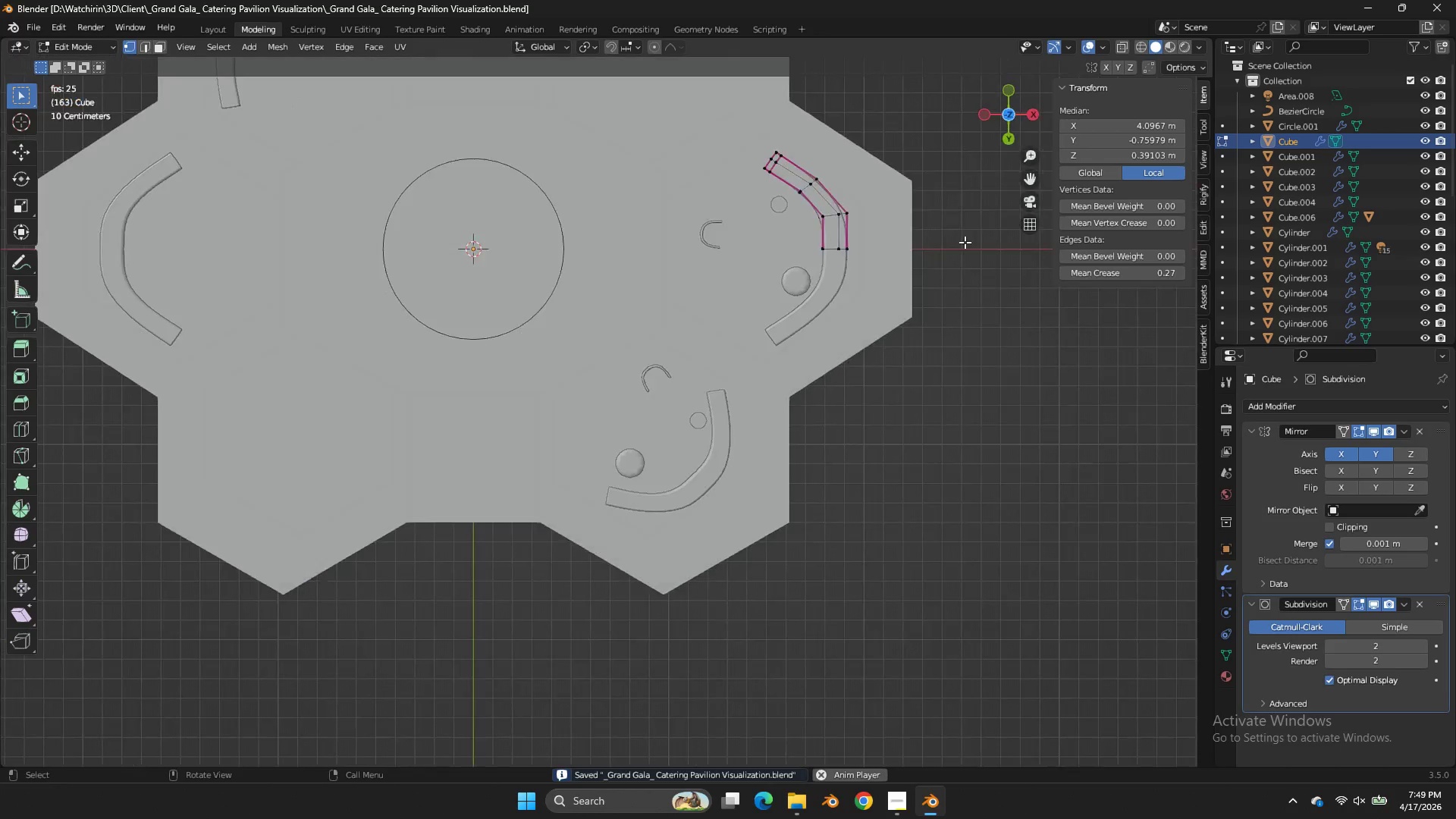 
scroll: coordinate [987, 177], scroll_direction: down, amount: 3.0
 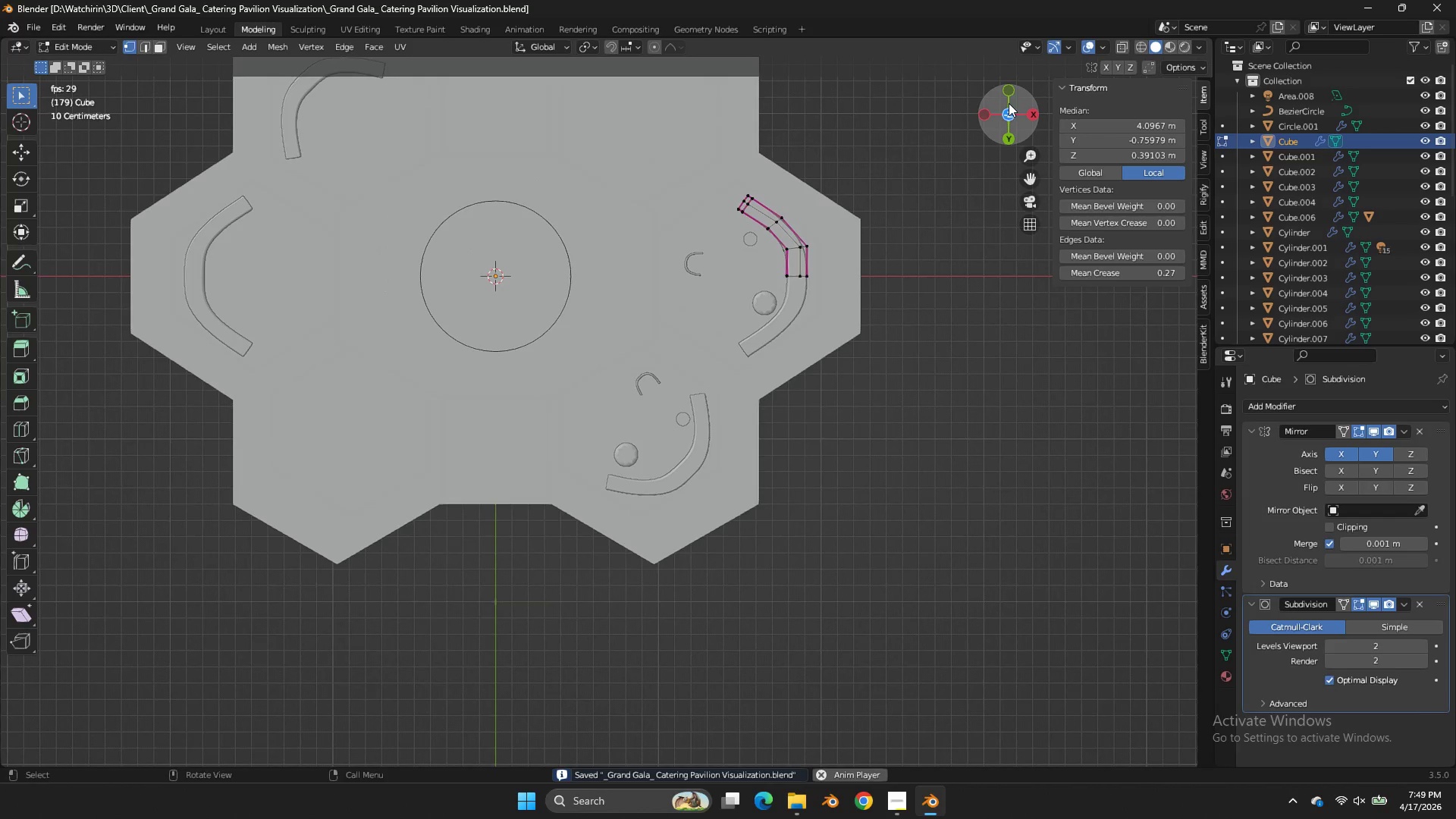 
left_click([1008, 92])
 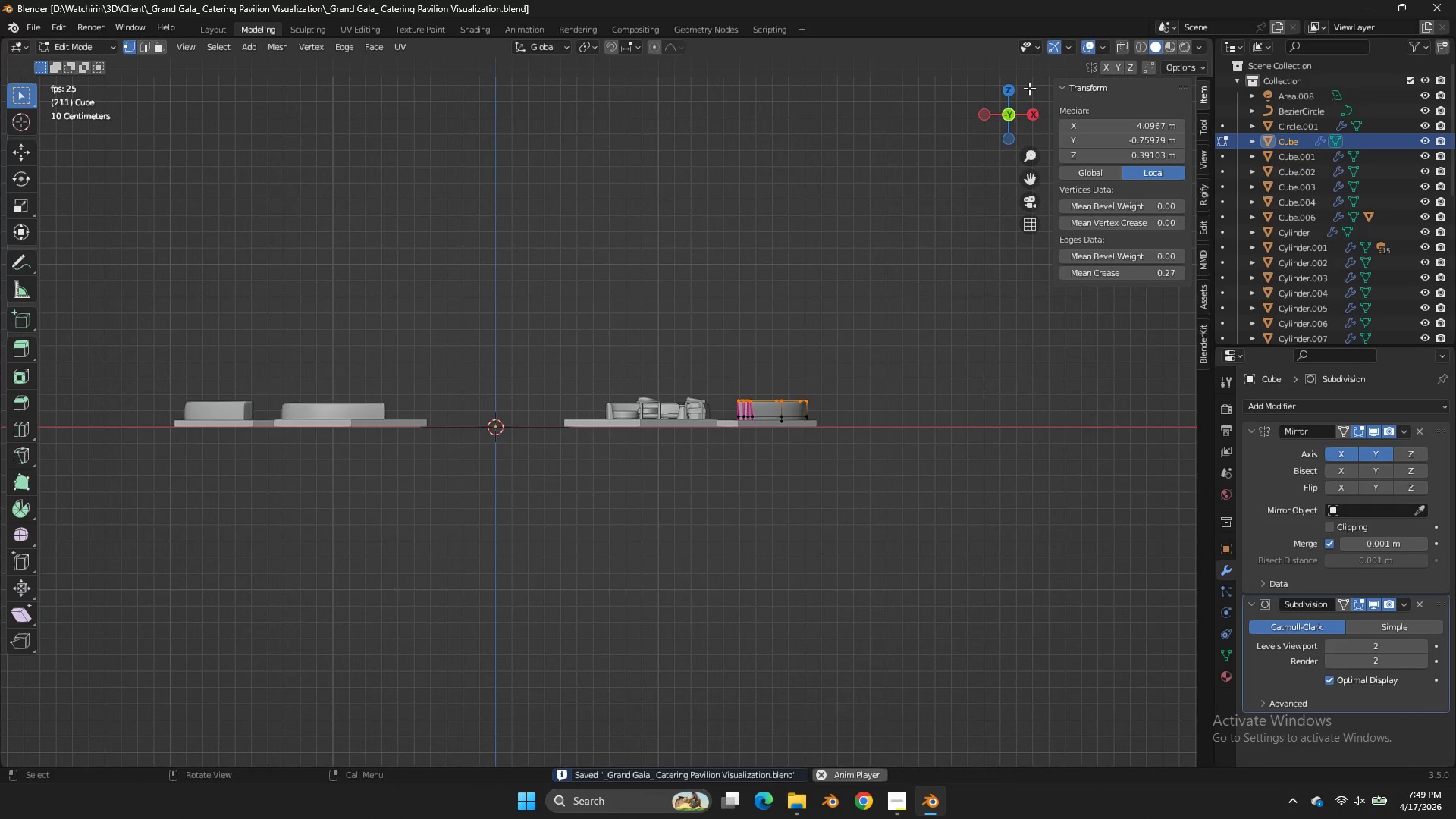 
left_click([1014, 88])
 